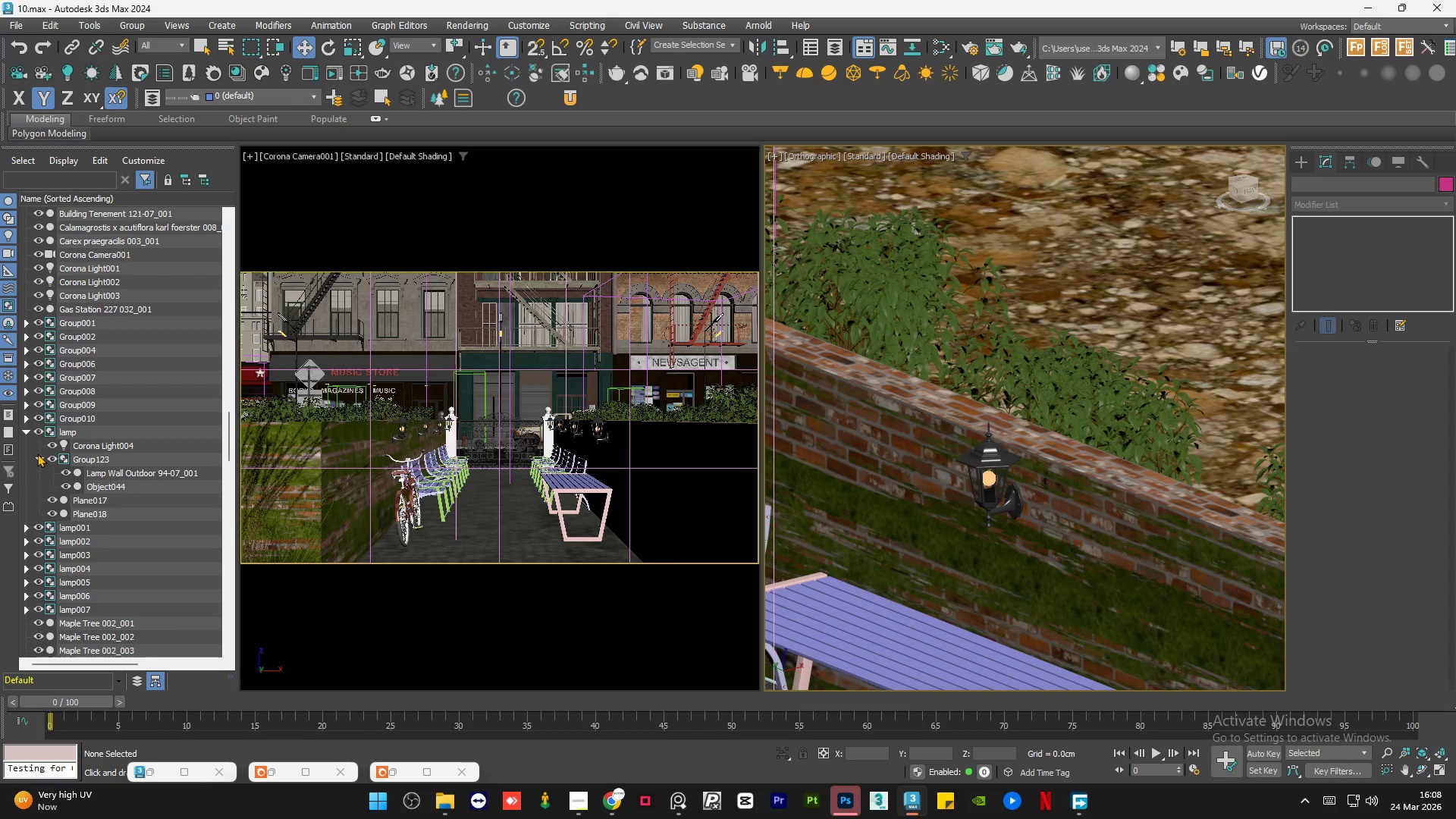 
left_click([36, 455])
 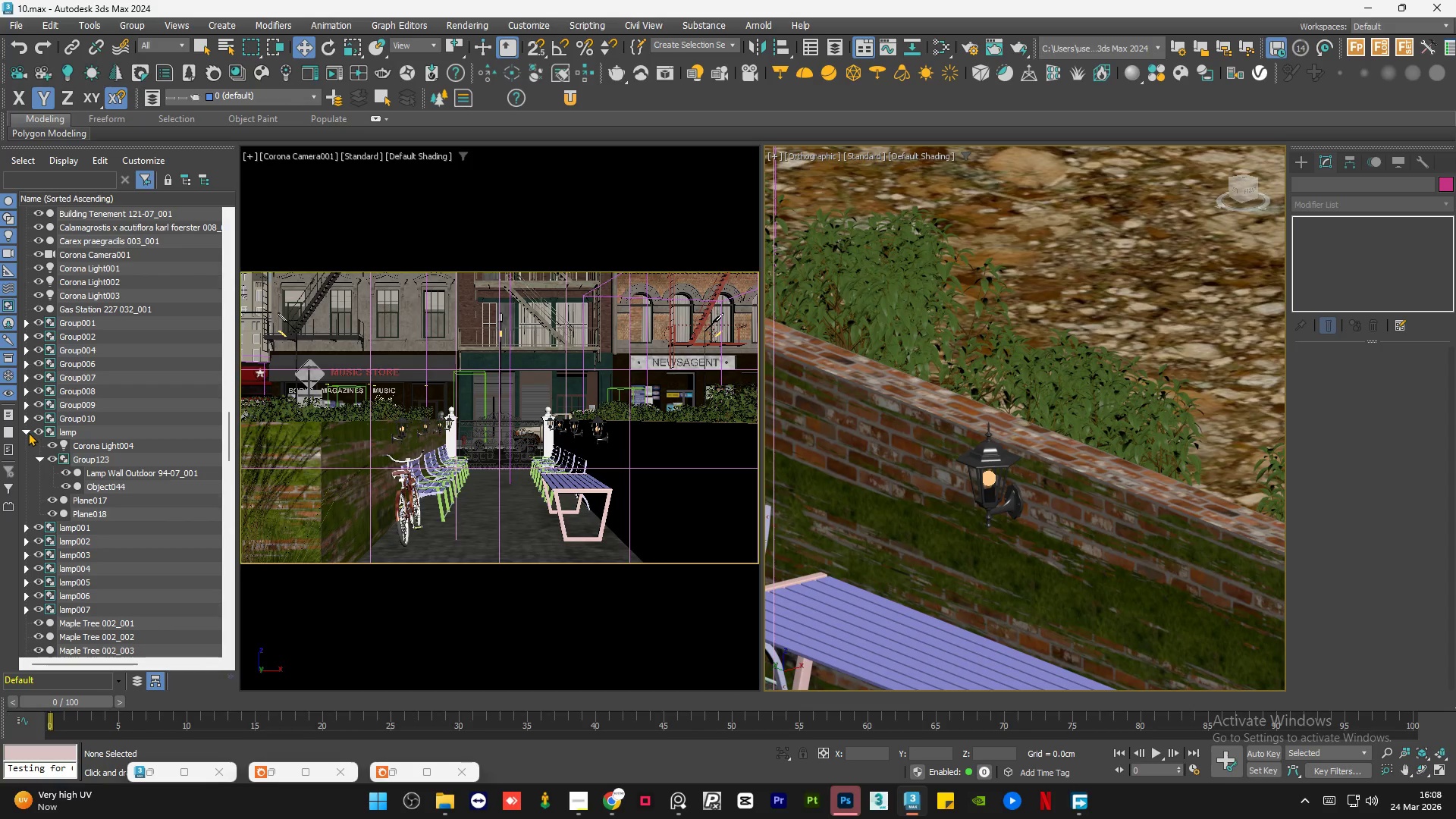 
left_click([28, 432])
 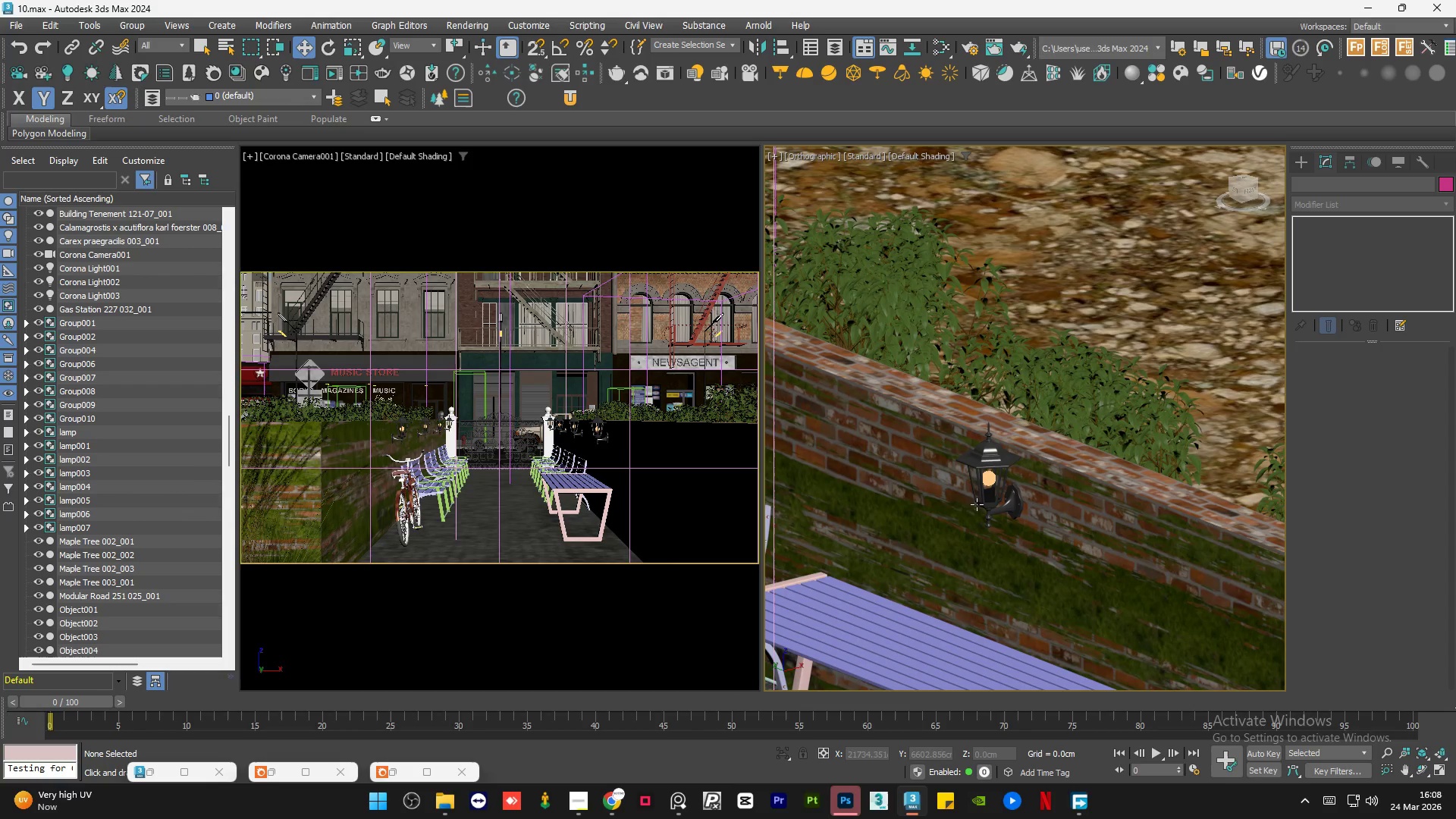 
left_click([984, 482])
 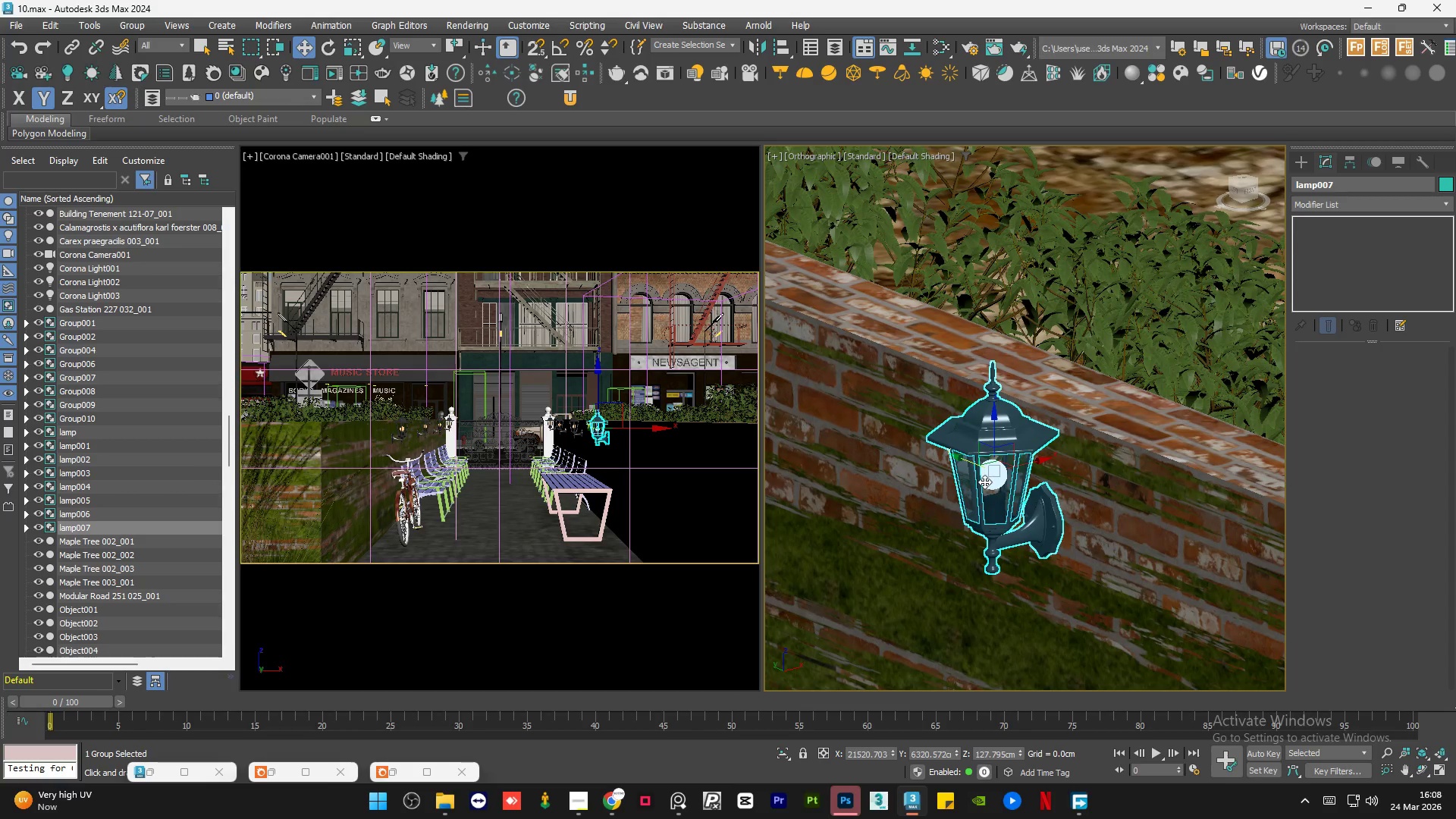 
scroll: coordinate [984, 482], scroll_direction: up, amount: 2.0
 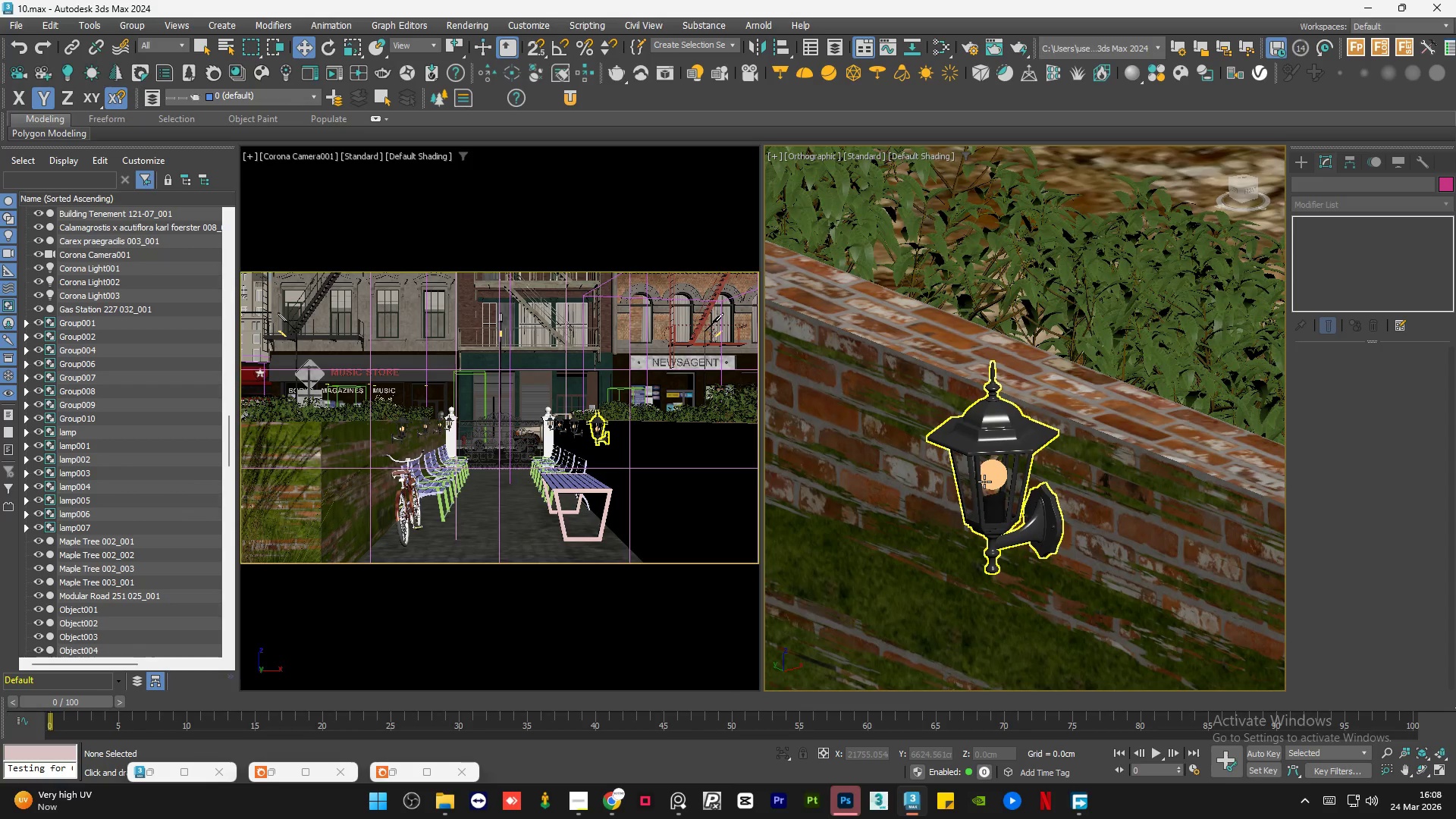 
hold_key(key=AltLeft, duration=1.25)
 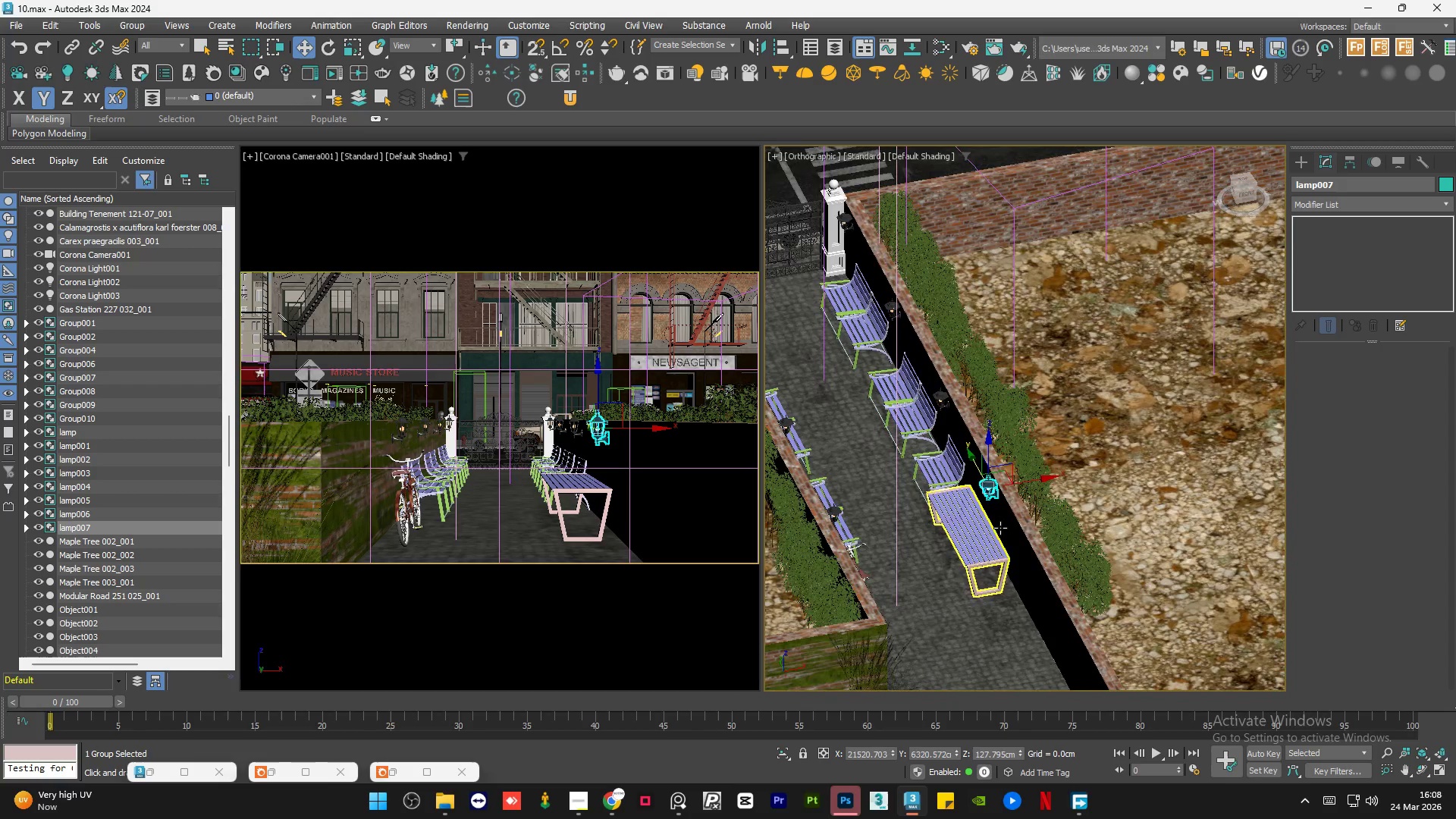 
scroll: coordinate [993, 497], scroll_direction: down, amount: 6.0
 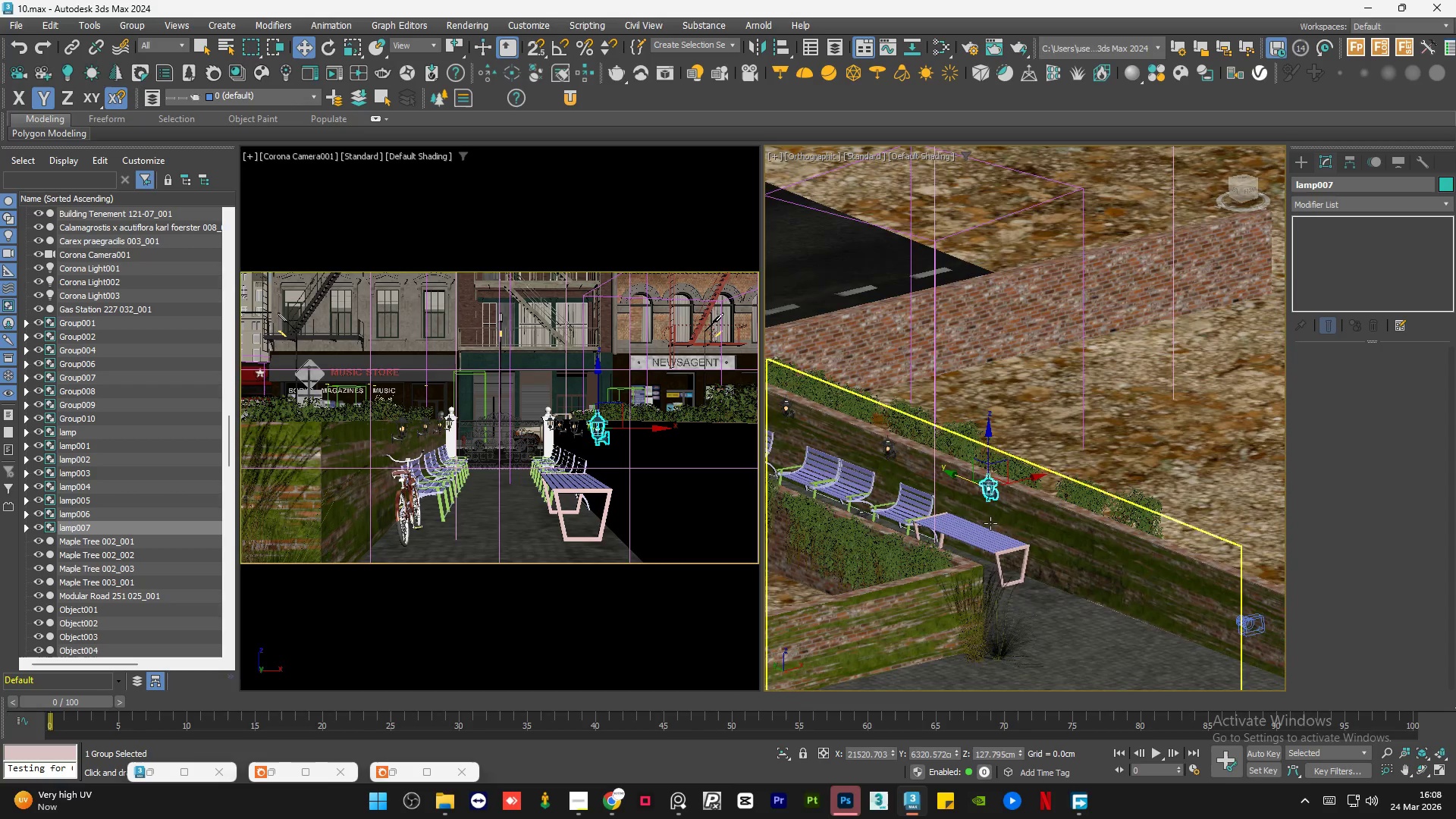 
hold_key(key=AltLeft, duration=0.67)
 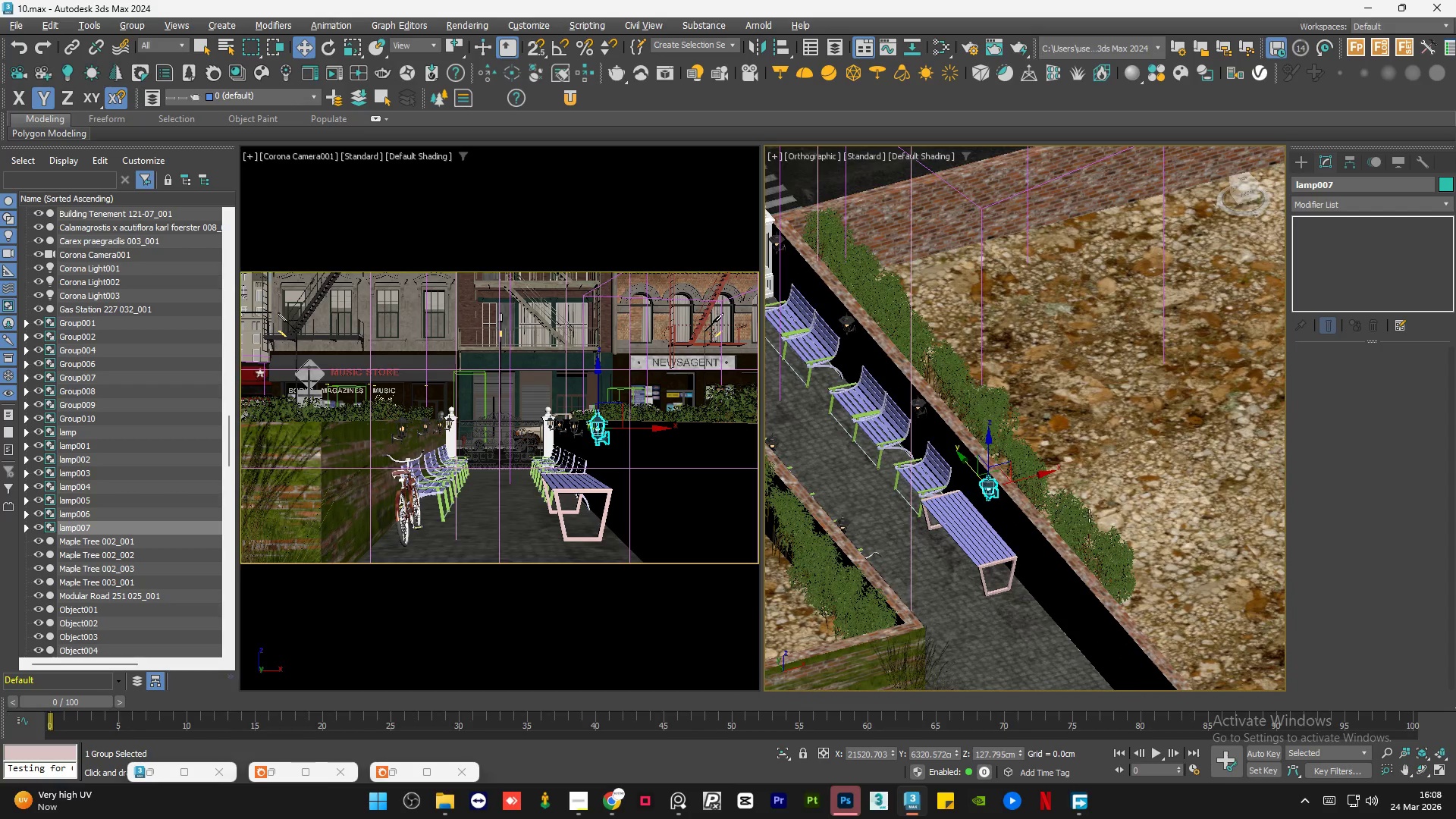 
hold_key(key=AltLeft, duration=0.67)
 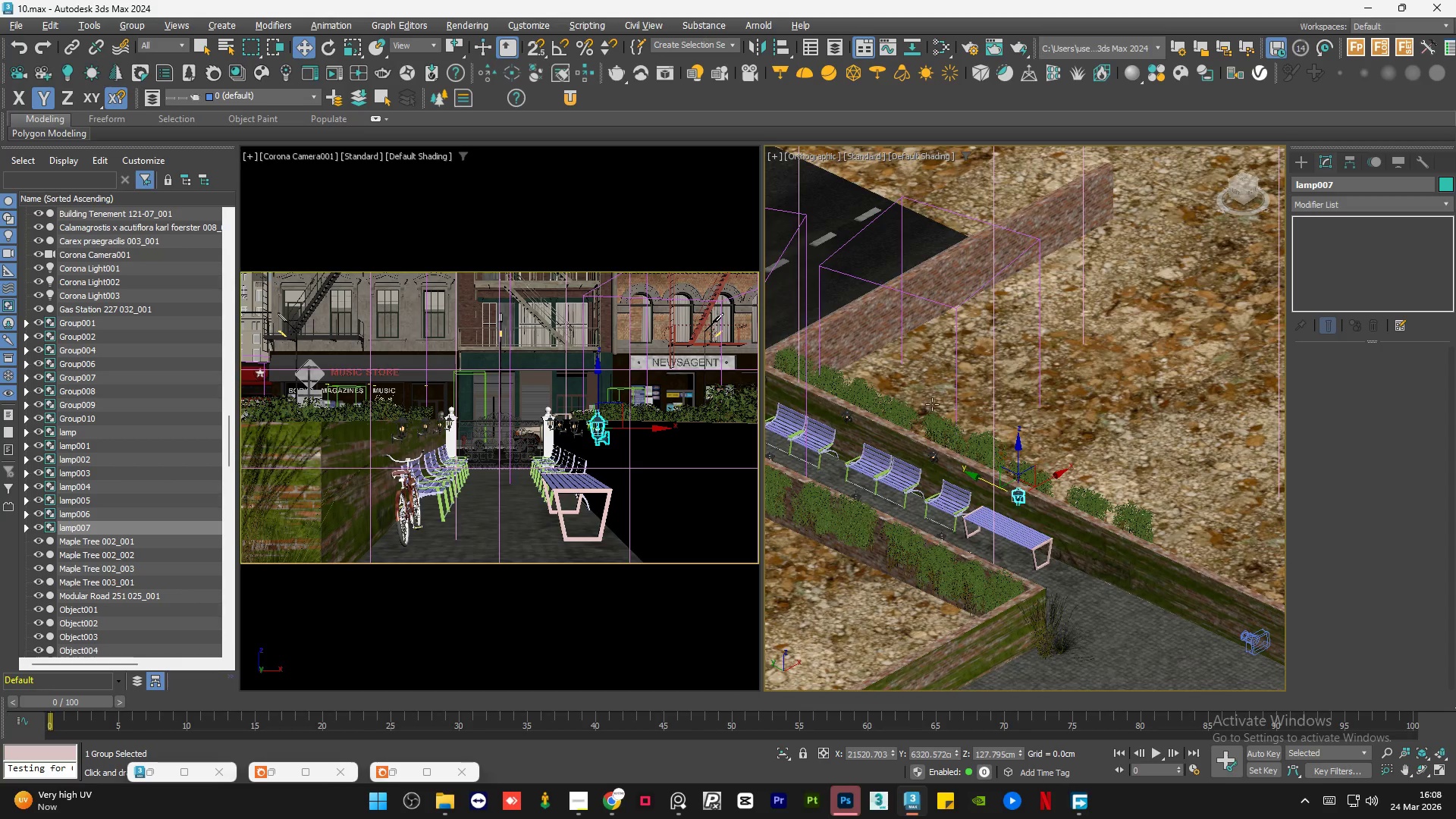 
scroll: coordinate [1024, 424], scroll_direction: down, amount: 2.0
 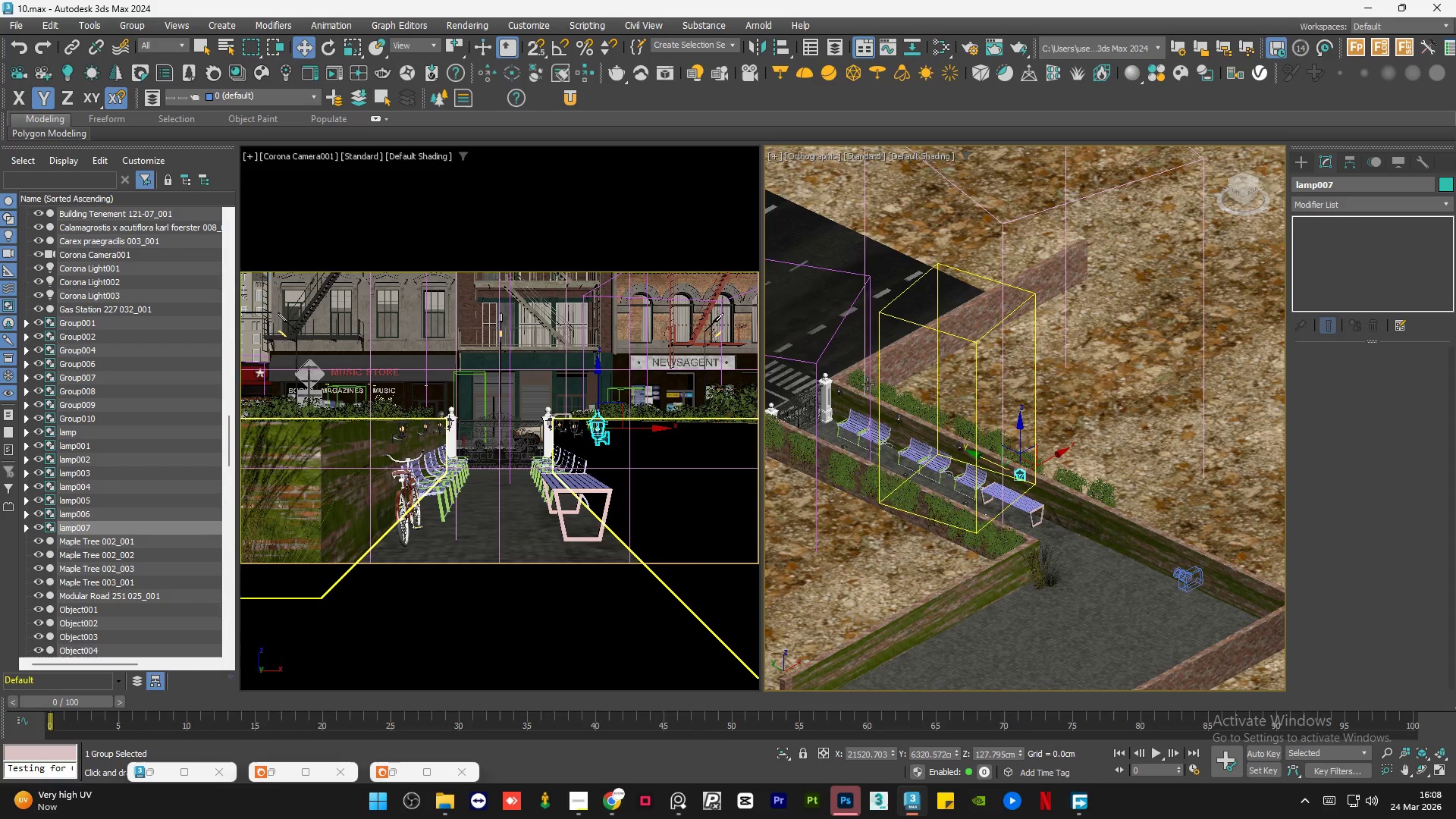 
hold_key(key=ControlLeft, duration=0.48)
 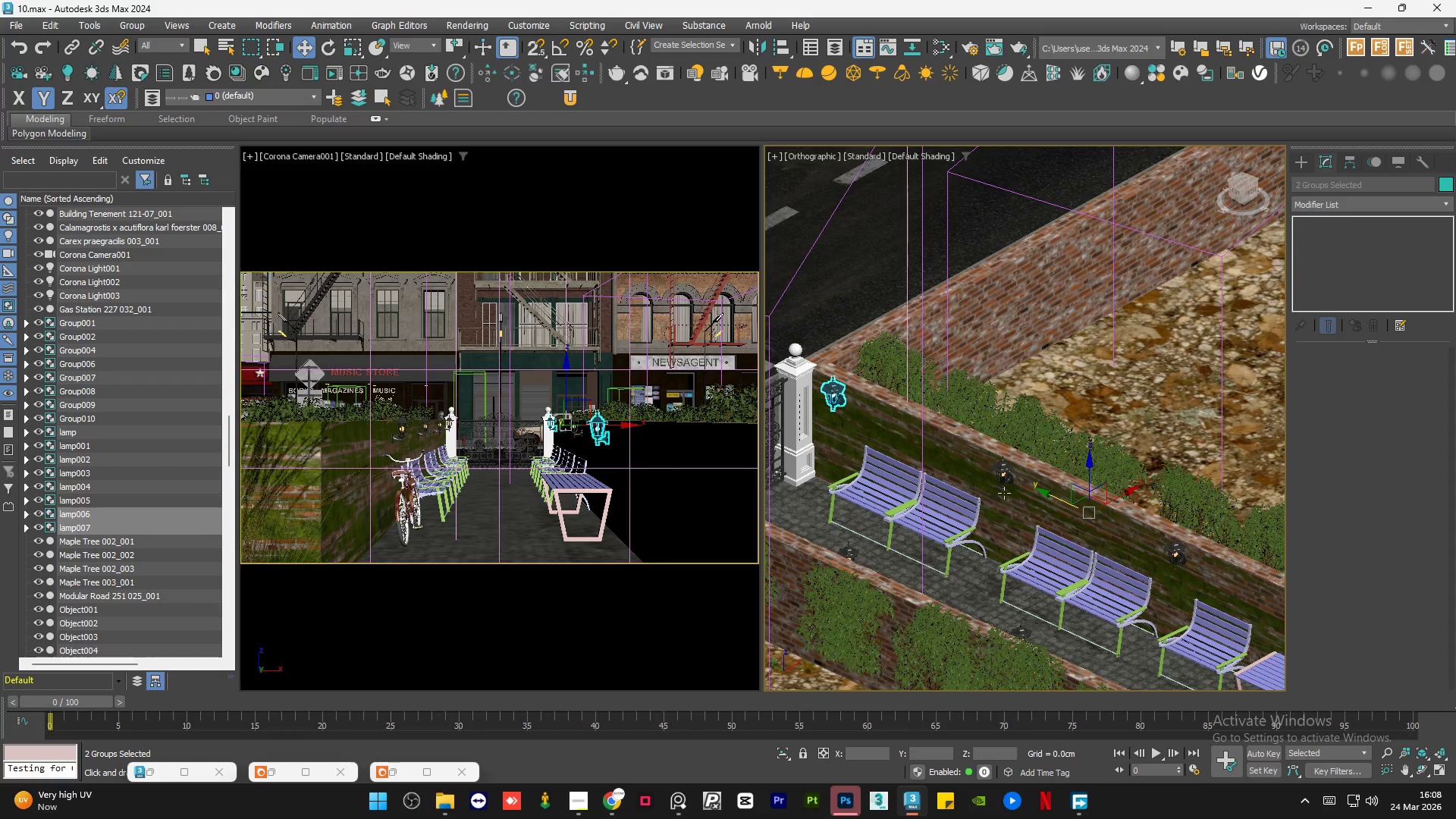 
scroll: coordinate [829, 392], scroll_direction: up, amount: 7.0
 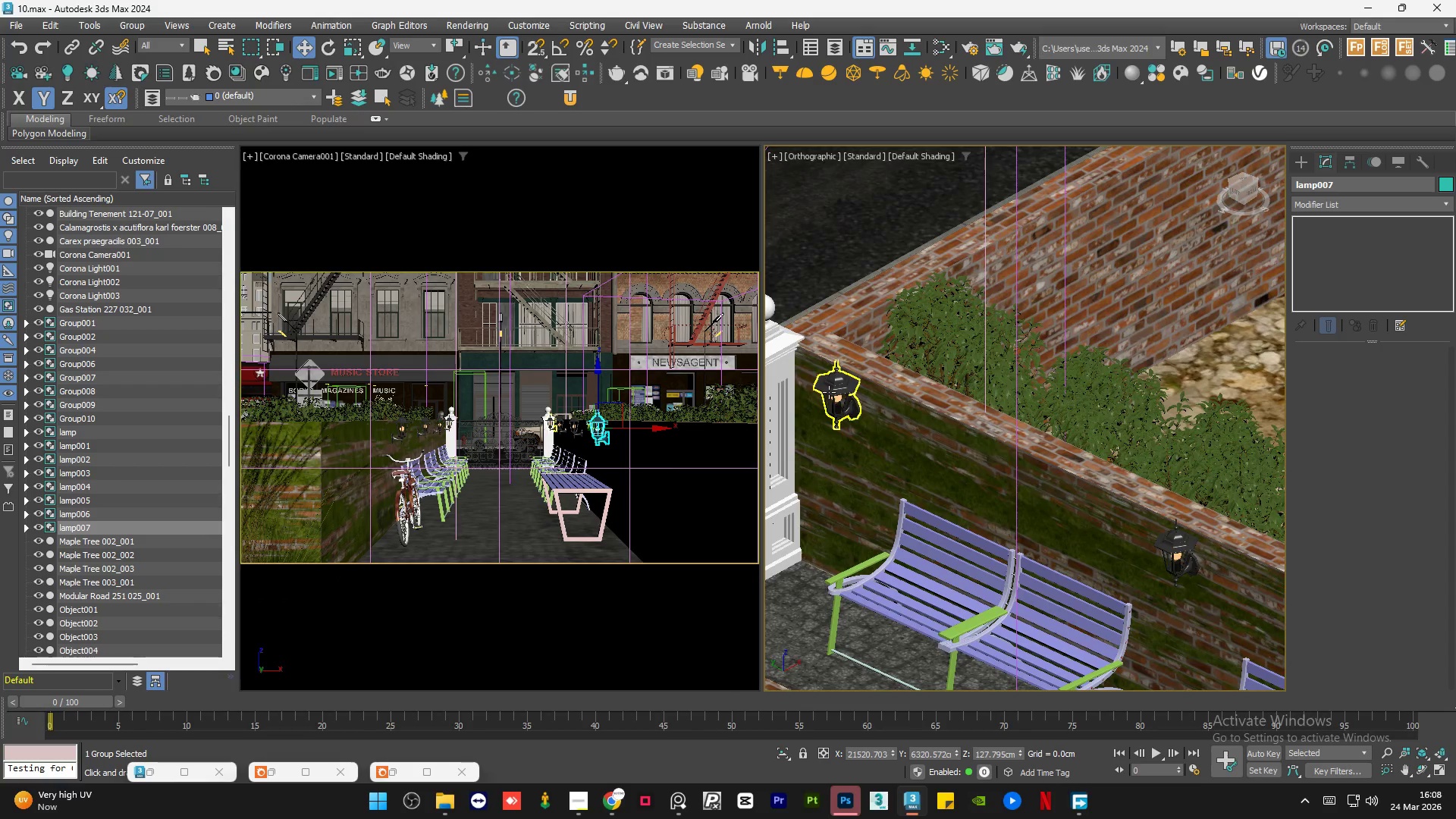 
left_click([829, 392])
 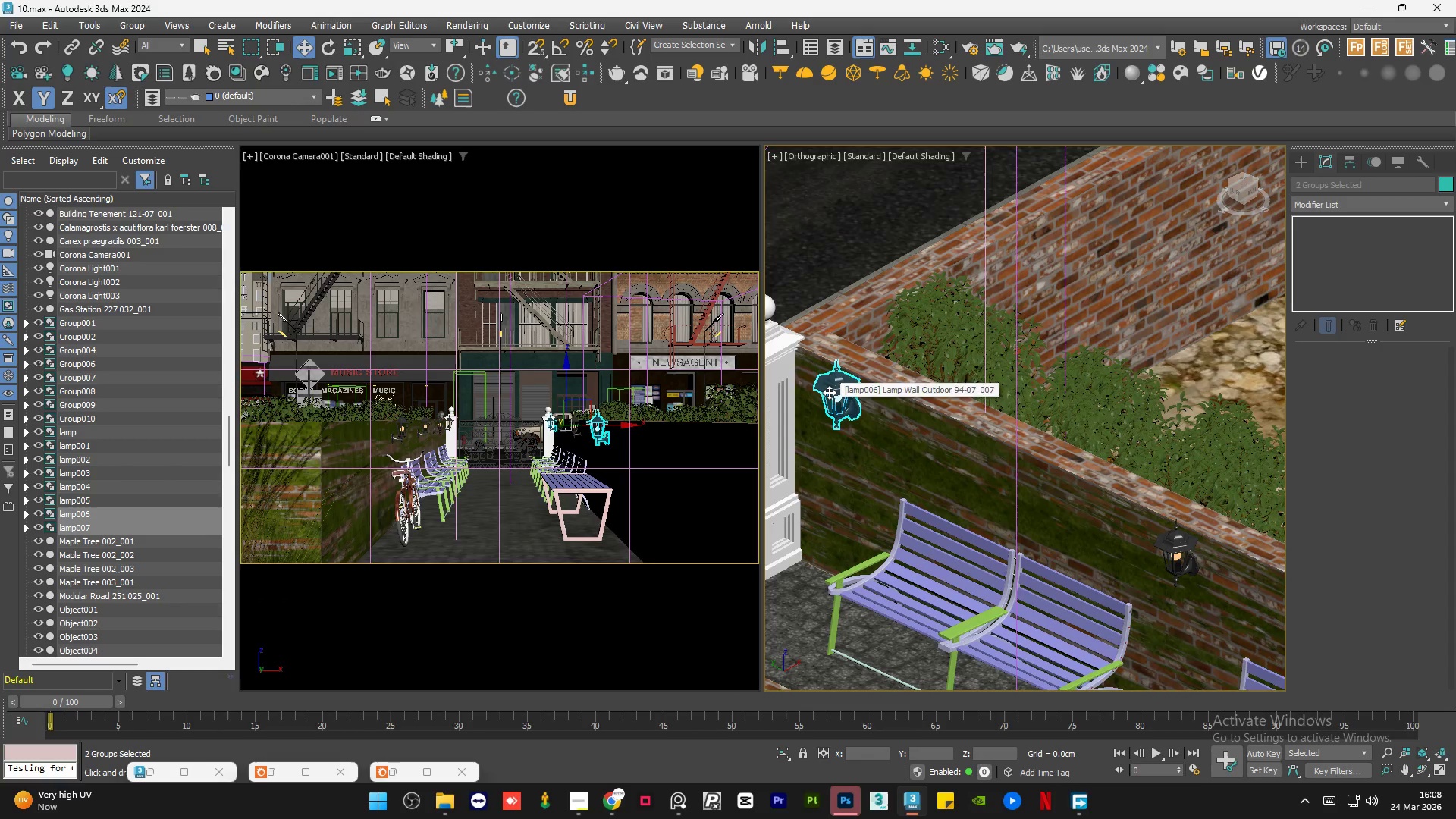 
scroll: coordinate [829, 392], scroll_direction: down, amount: 2.0
 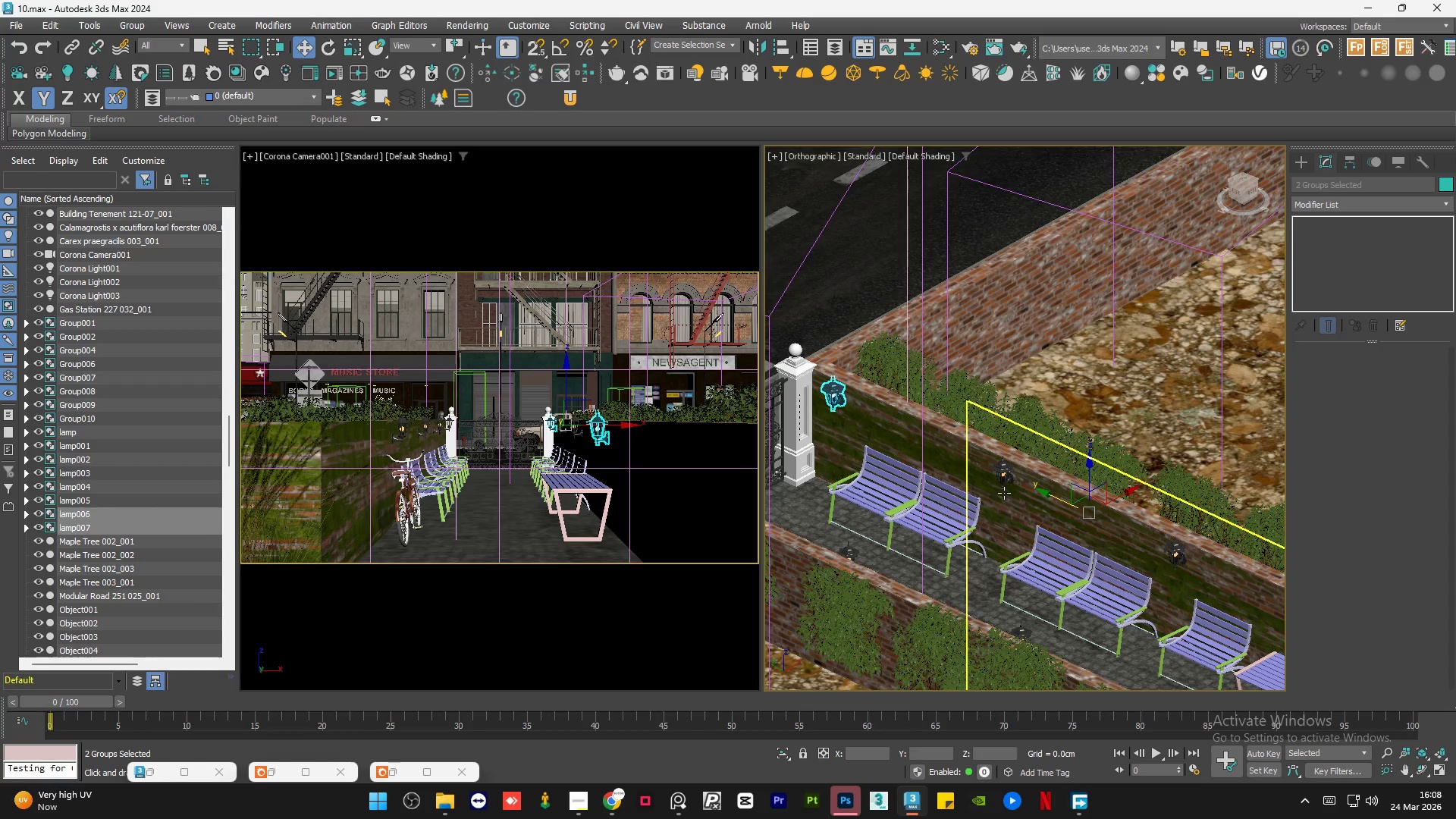 
hold_key(key=ControlLeft, duration=0.52)
left_click([1007, 466])
 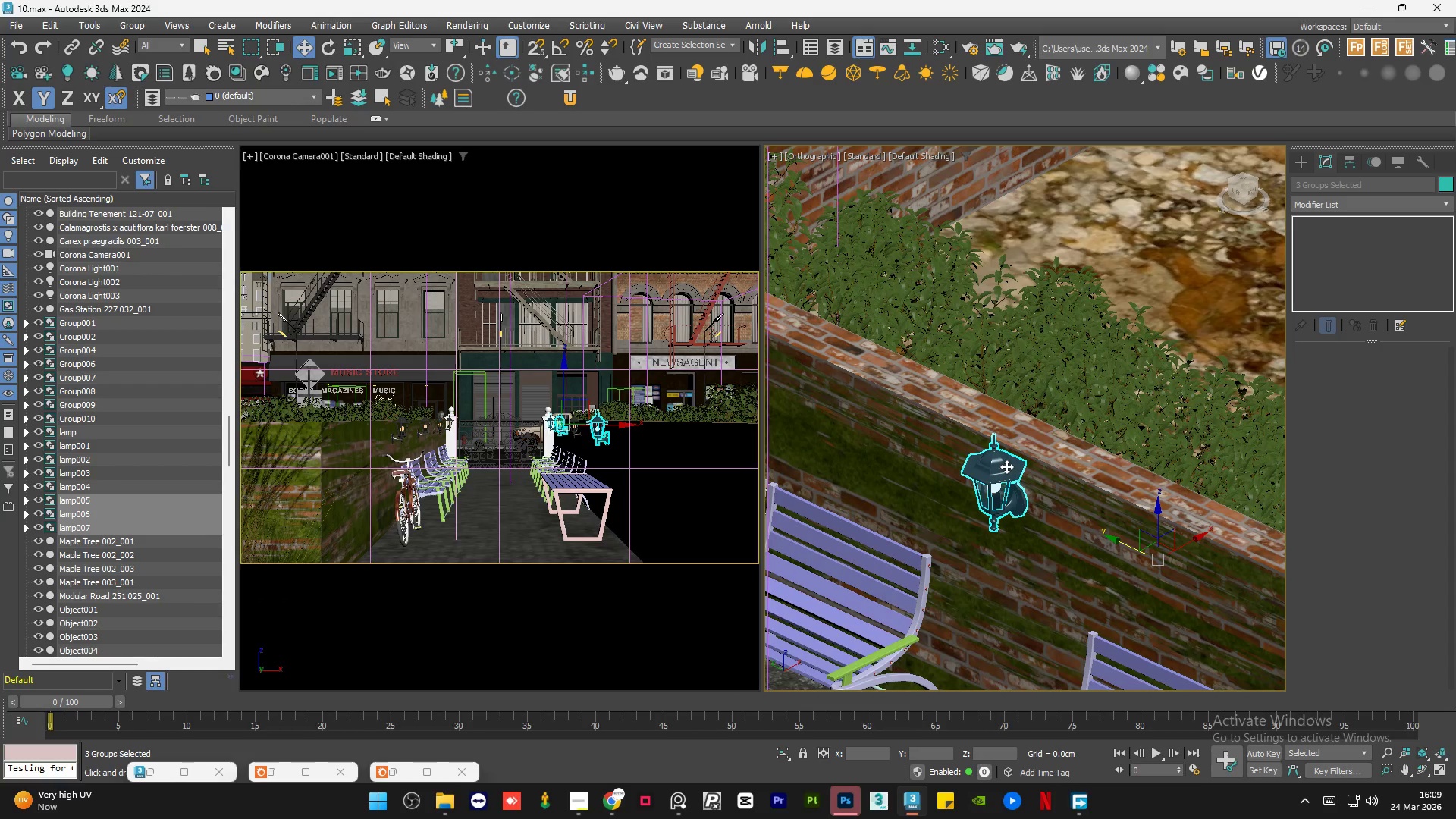 
scroll: coordinate [1007, 466], scroll_direction: up, amount: 3.0
 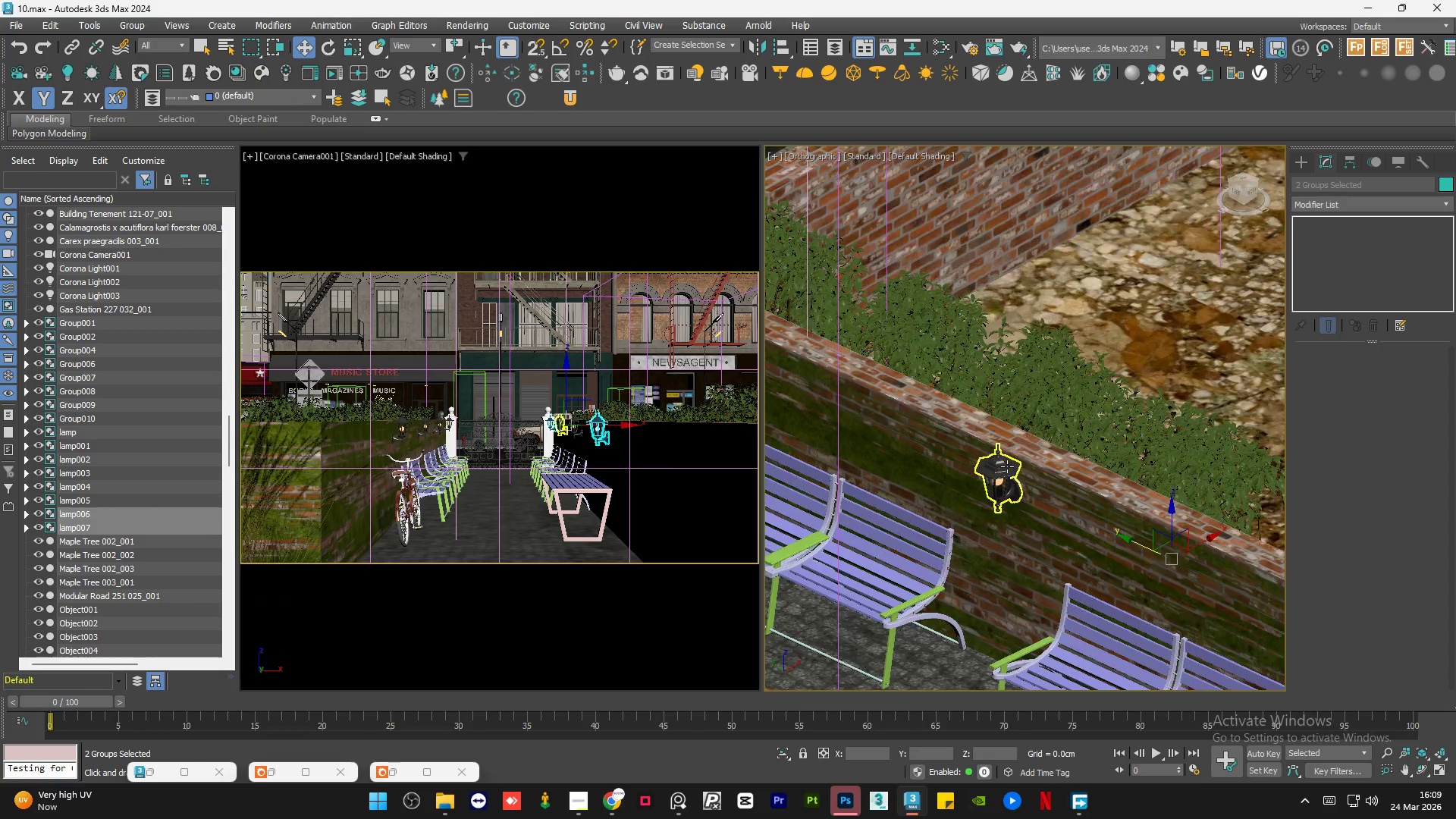 
scroll: coordinate [971, 469], scroll_direction: down, amount: 4.0
 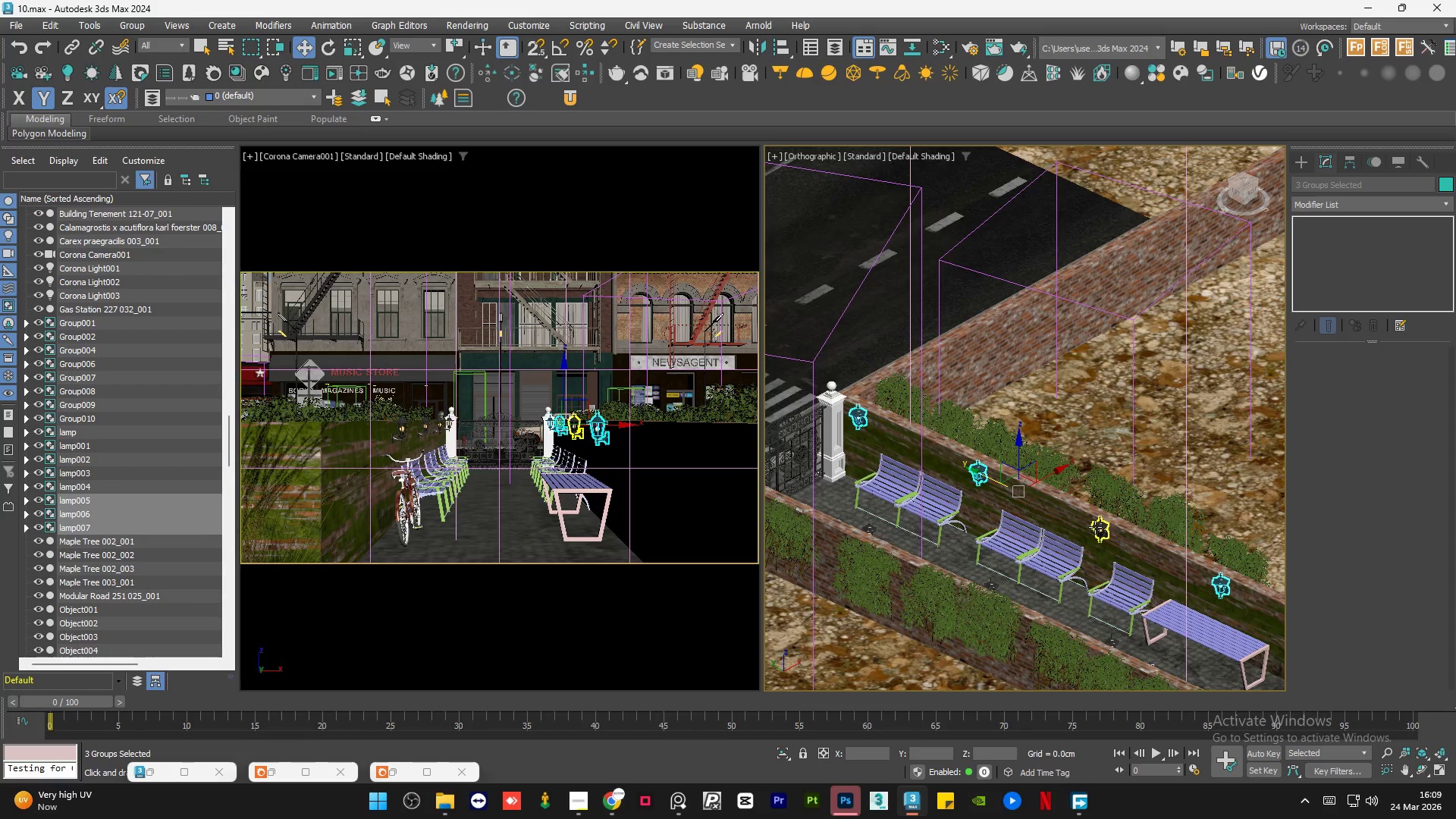 
scroll: coordinate [1095, 527], scroll_direction: up, amount: 6.0
 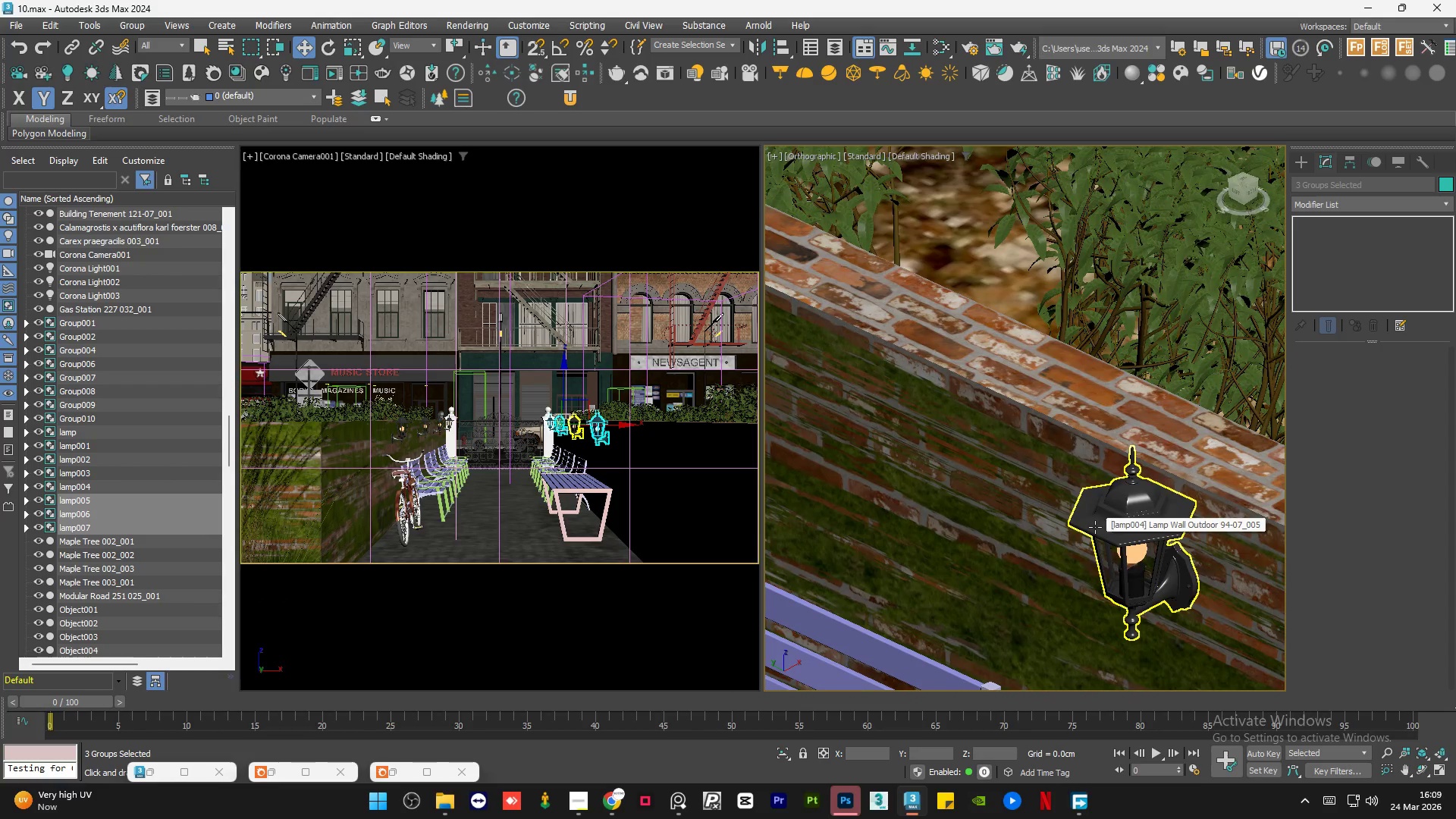 
hold_key(key=ControlLeft, duration=0.59)
left_click([1095, 527])
 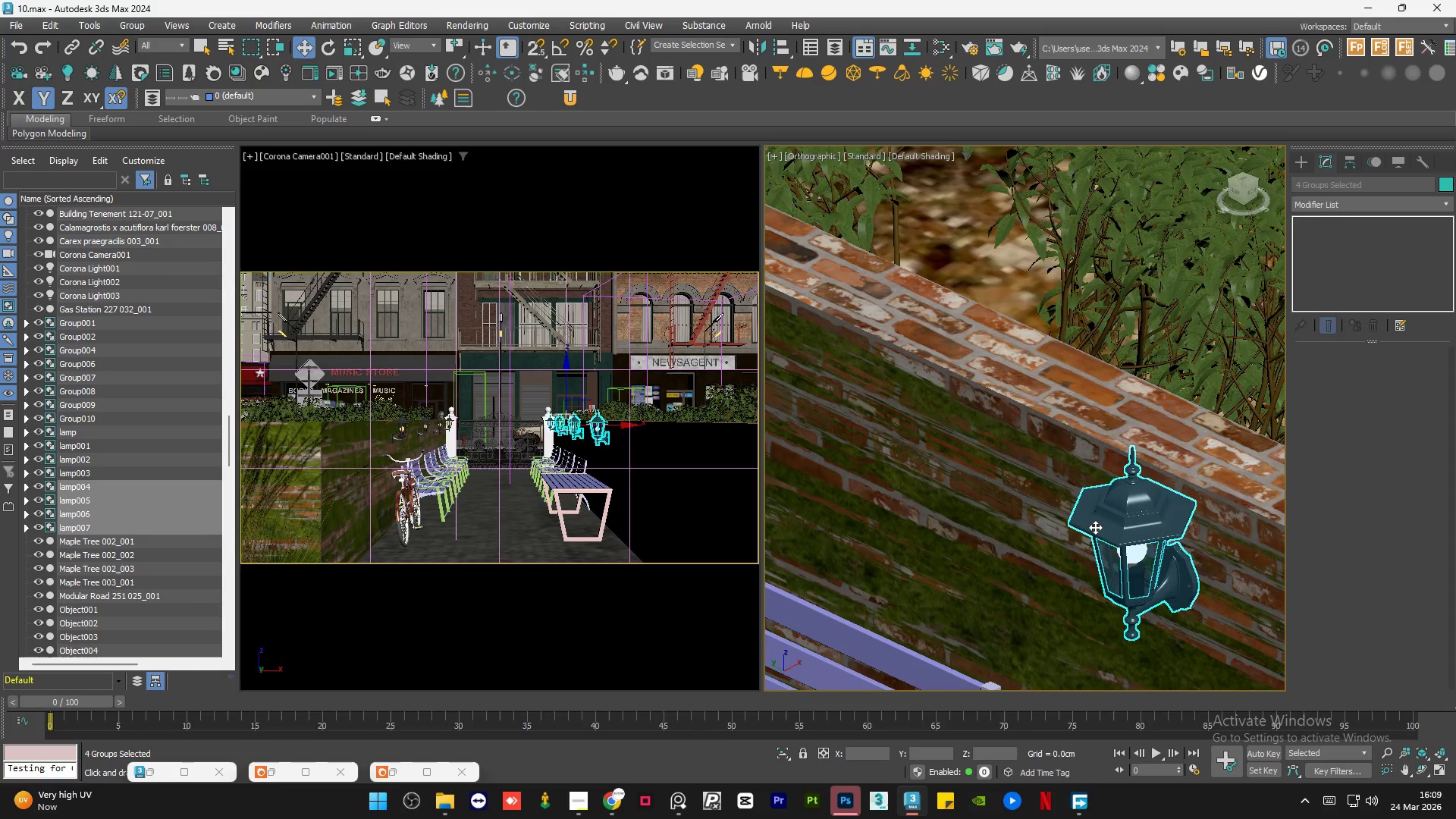 
hold_key(key=AltLeft, duration=1.36)
 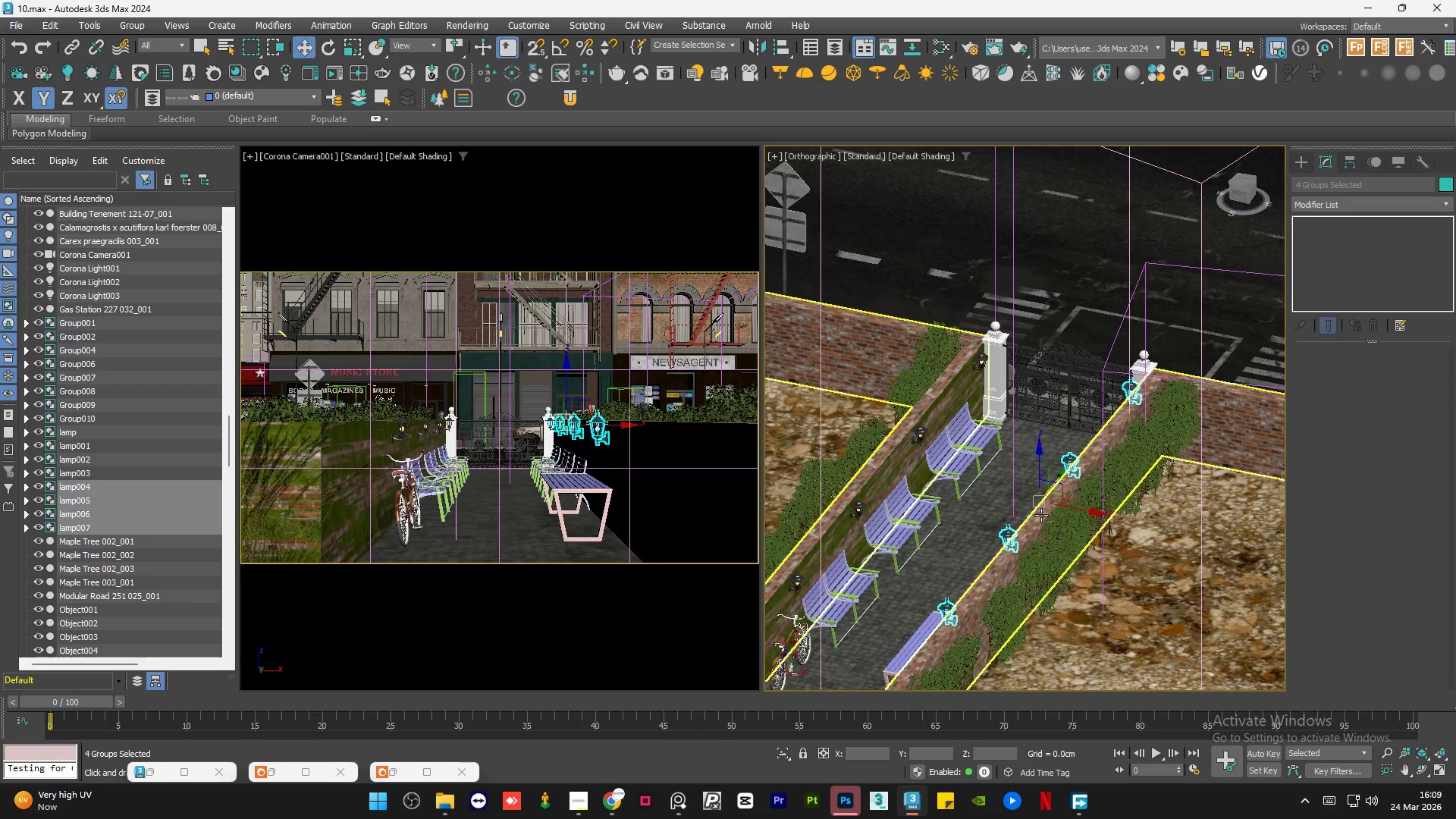 
scroll: coordinate [1095, 527], scroll_direction: down, amount: 6.0
 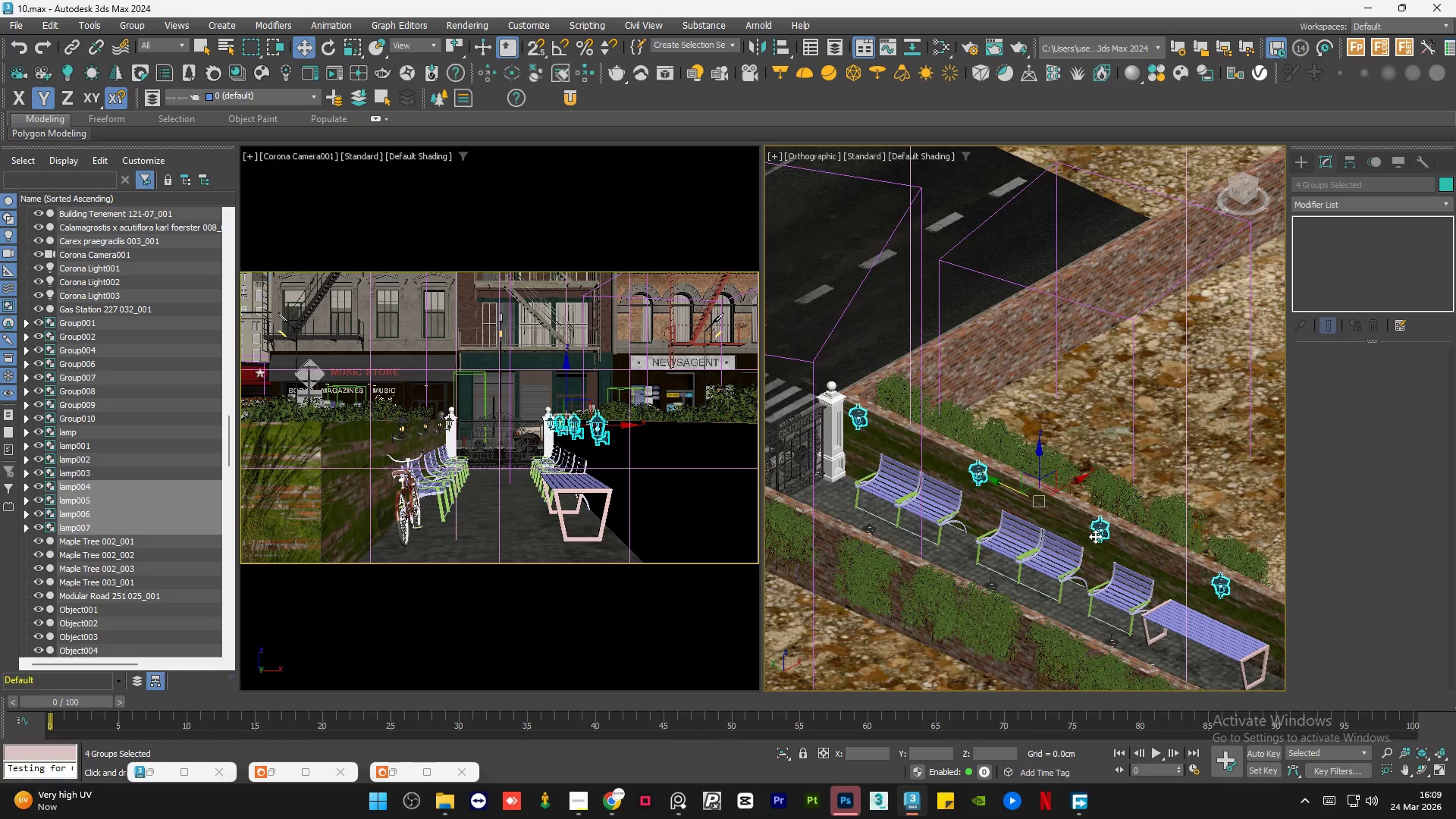 
hold_key(key=AltLeft, duration=1.42)
scroll: coordinate [1087, 513], scroll_direction: down, amount: 2.0
 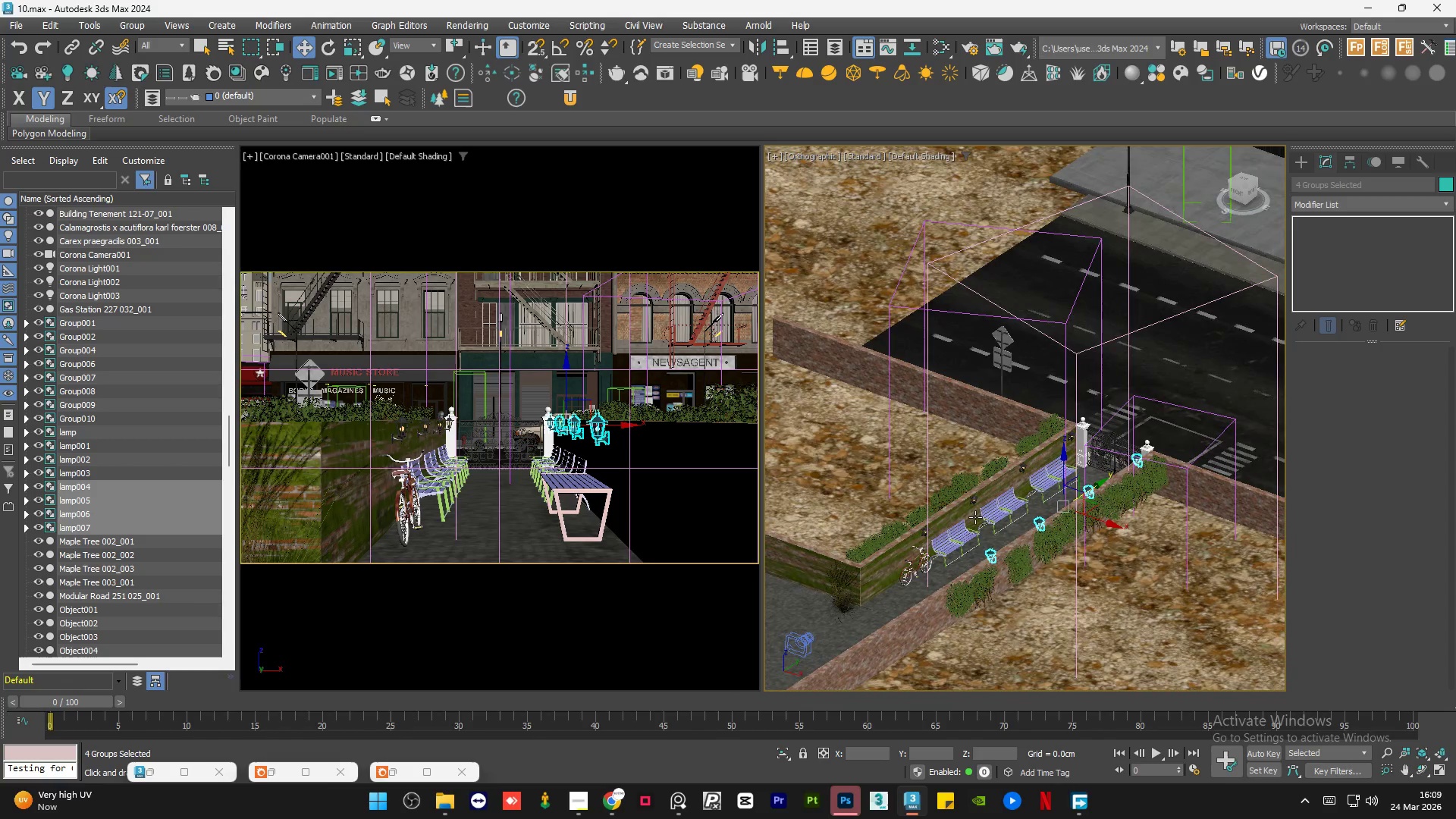 
scroll: coordinate [923, 532], scroll_direction: up, amount: 9.0
 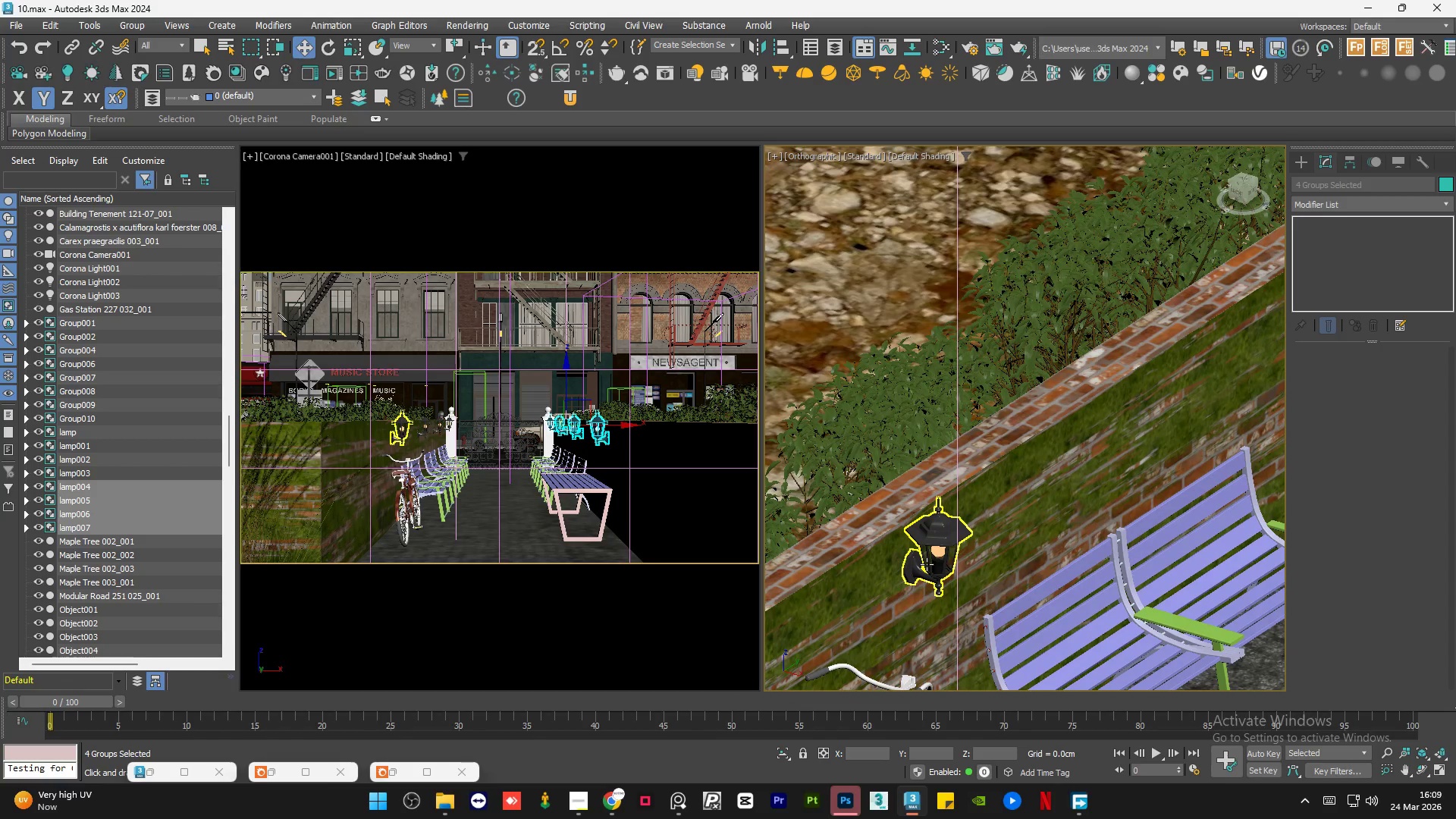 
left_click([927, 564])
 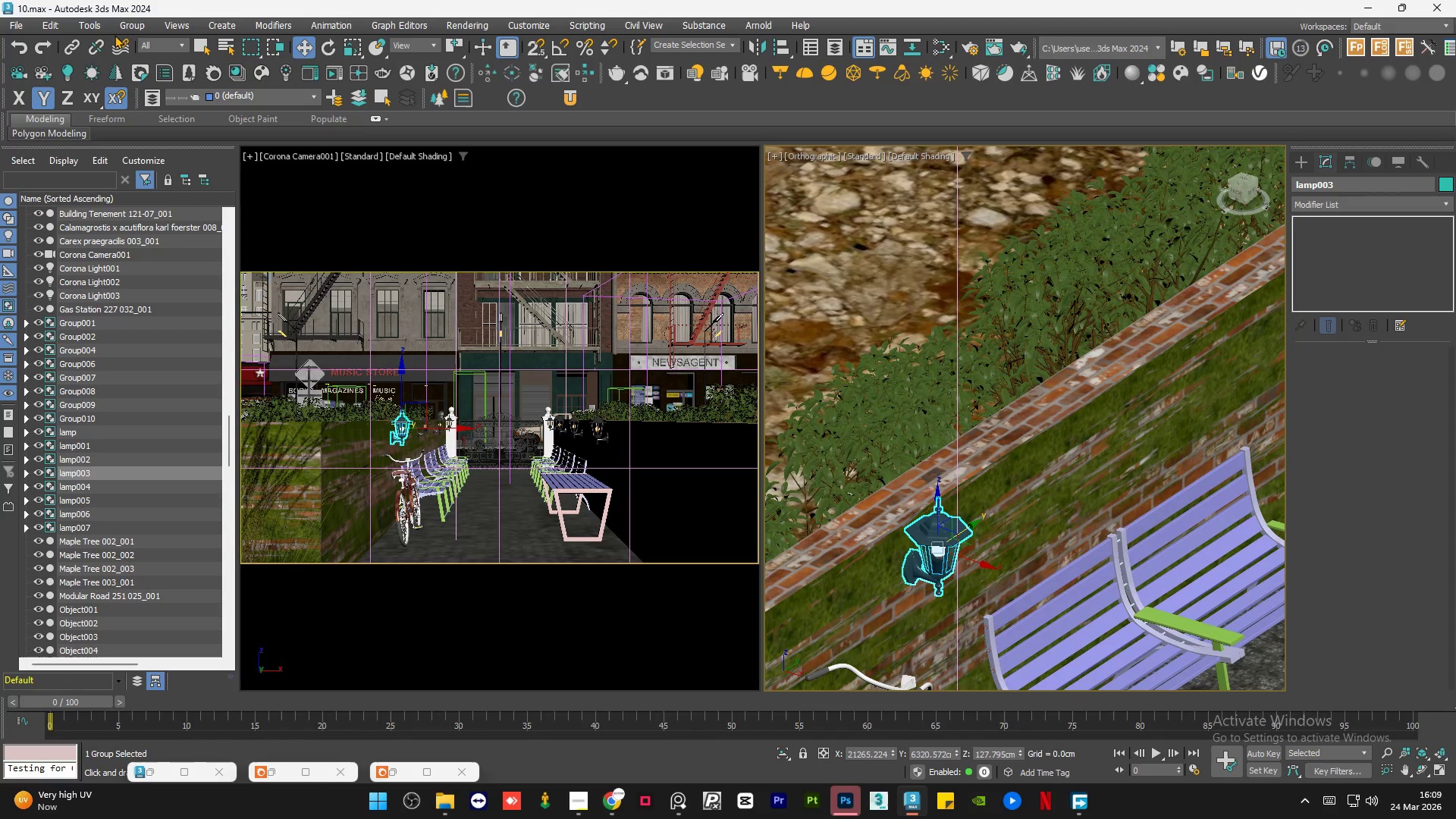 
left_click([125, 24])
 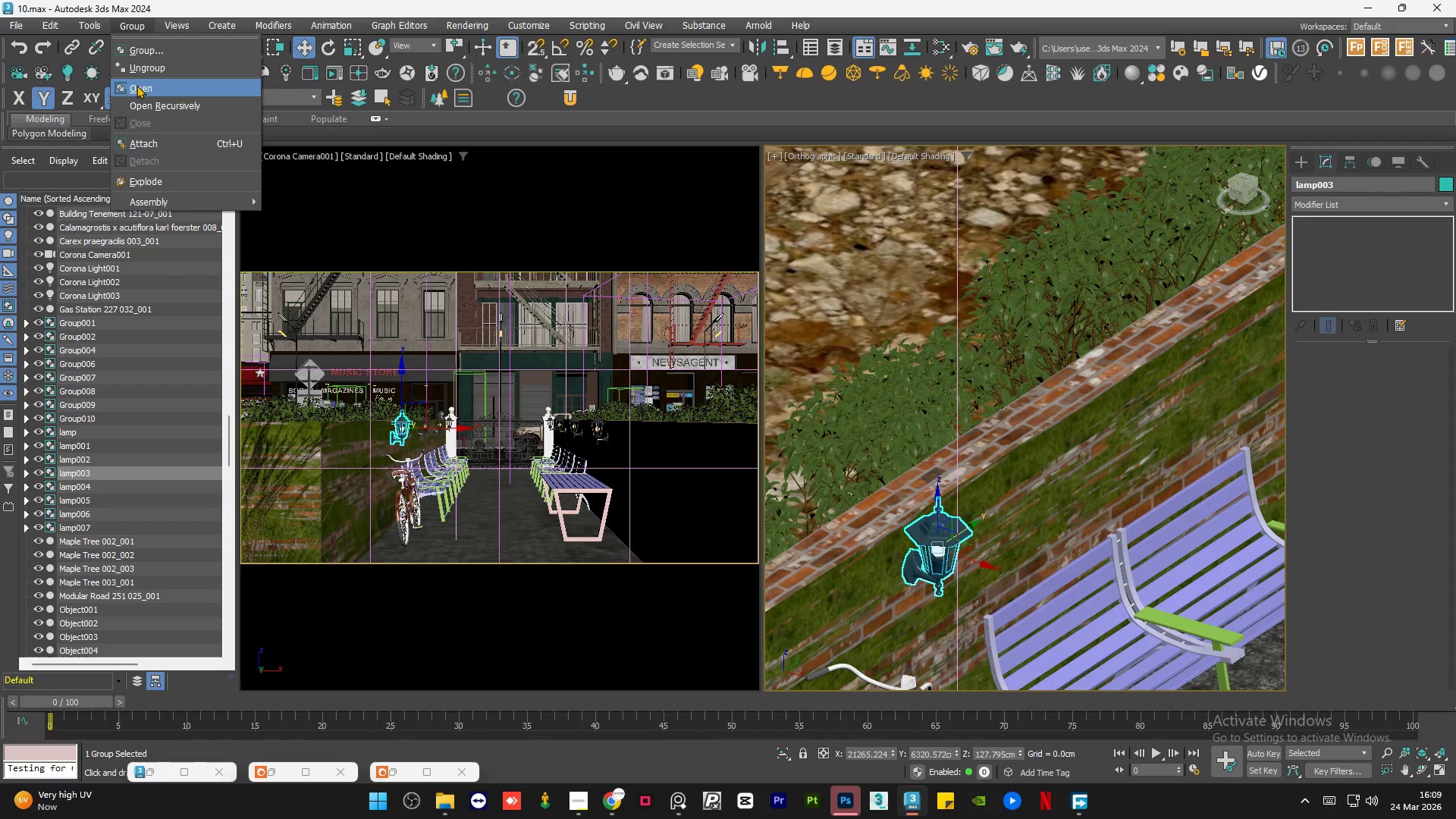 
left_click([136, 85])
 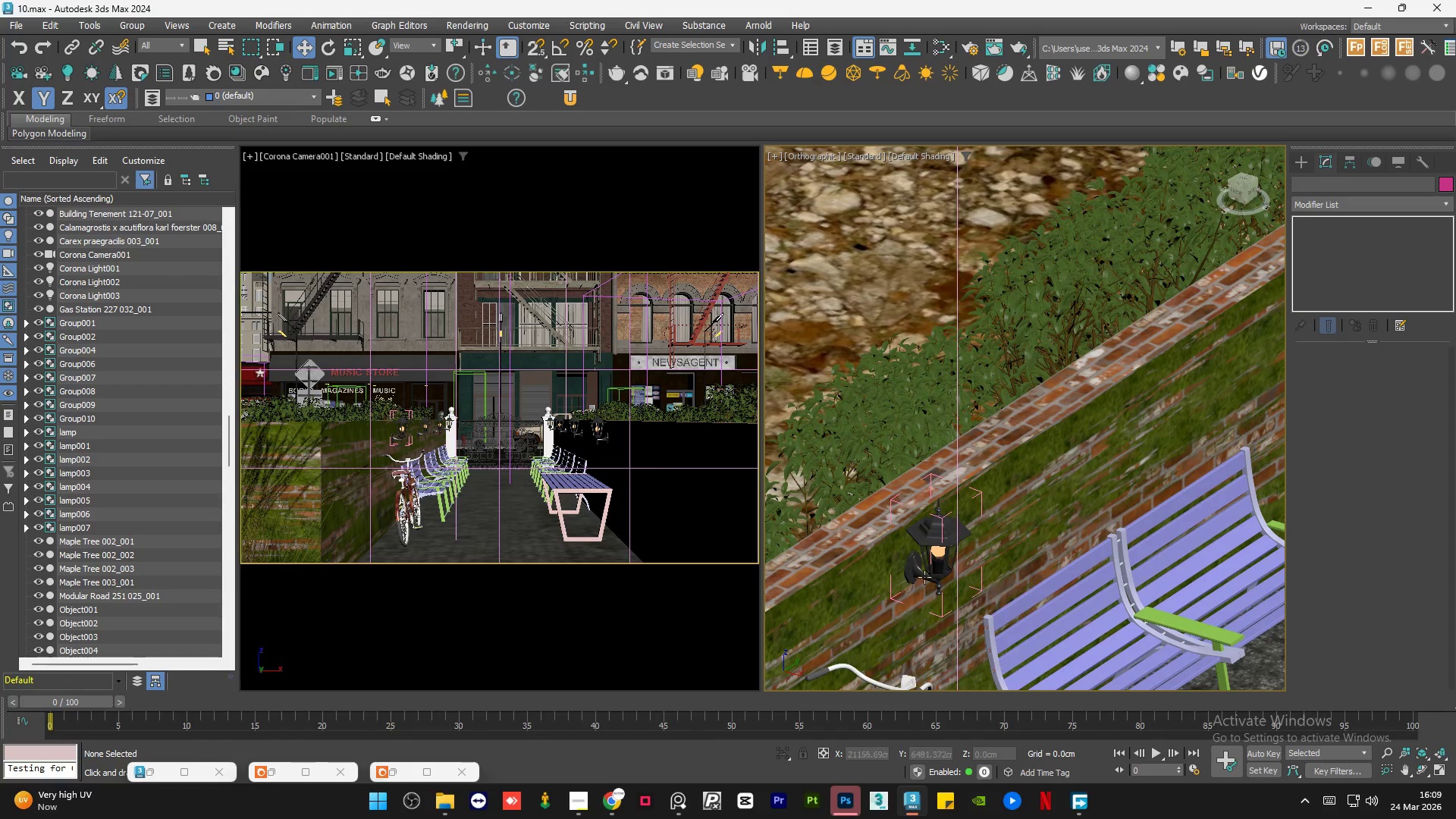 
scroll: coordinate [925, 557], scroll_direction: up, amount: 6.0
 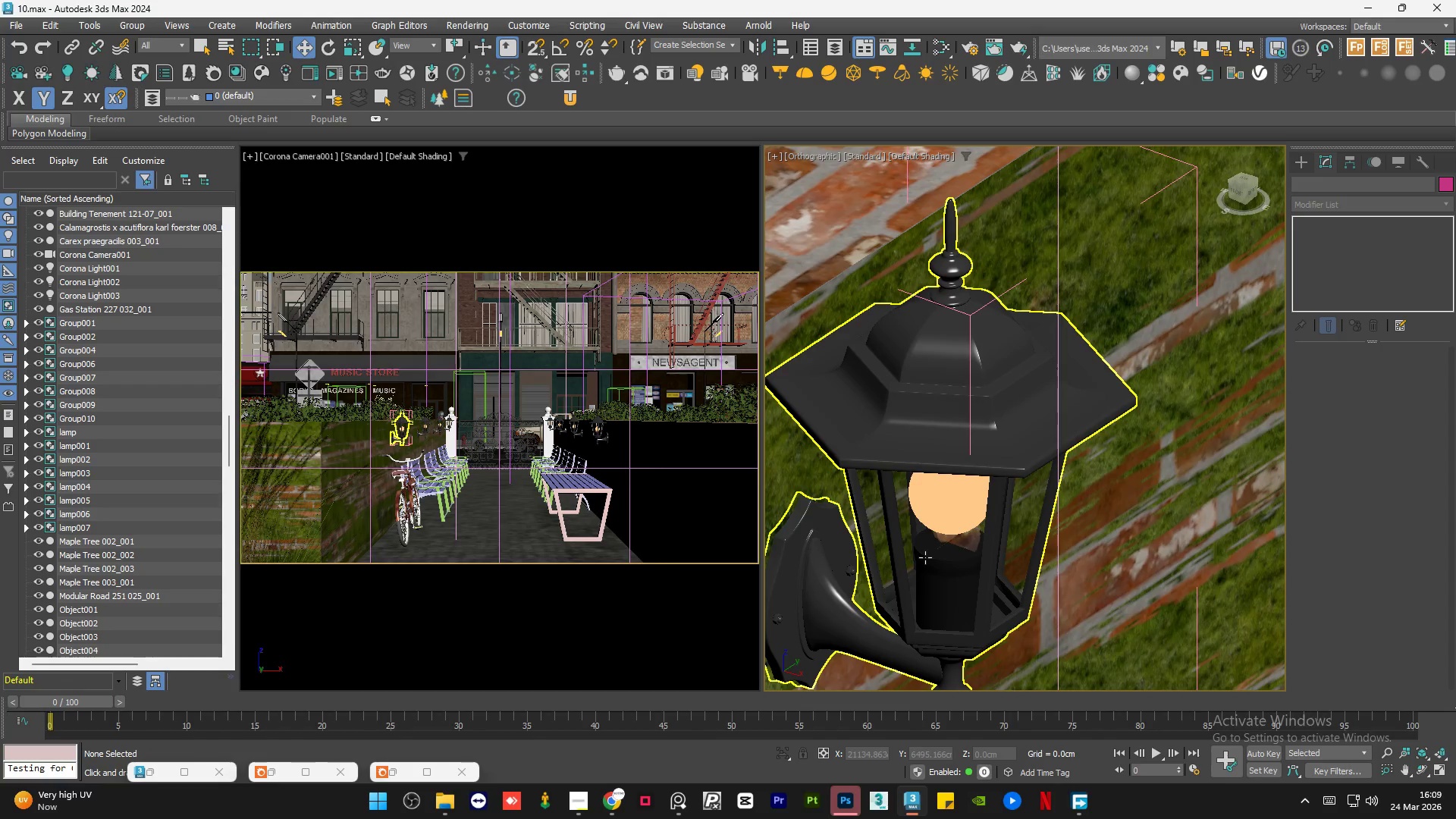 
left_click([925, 557])
 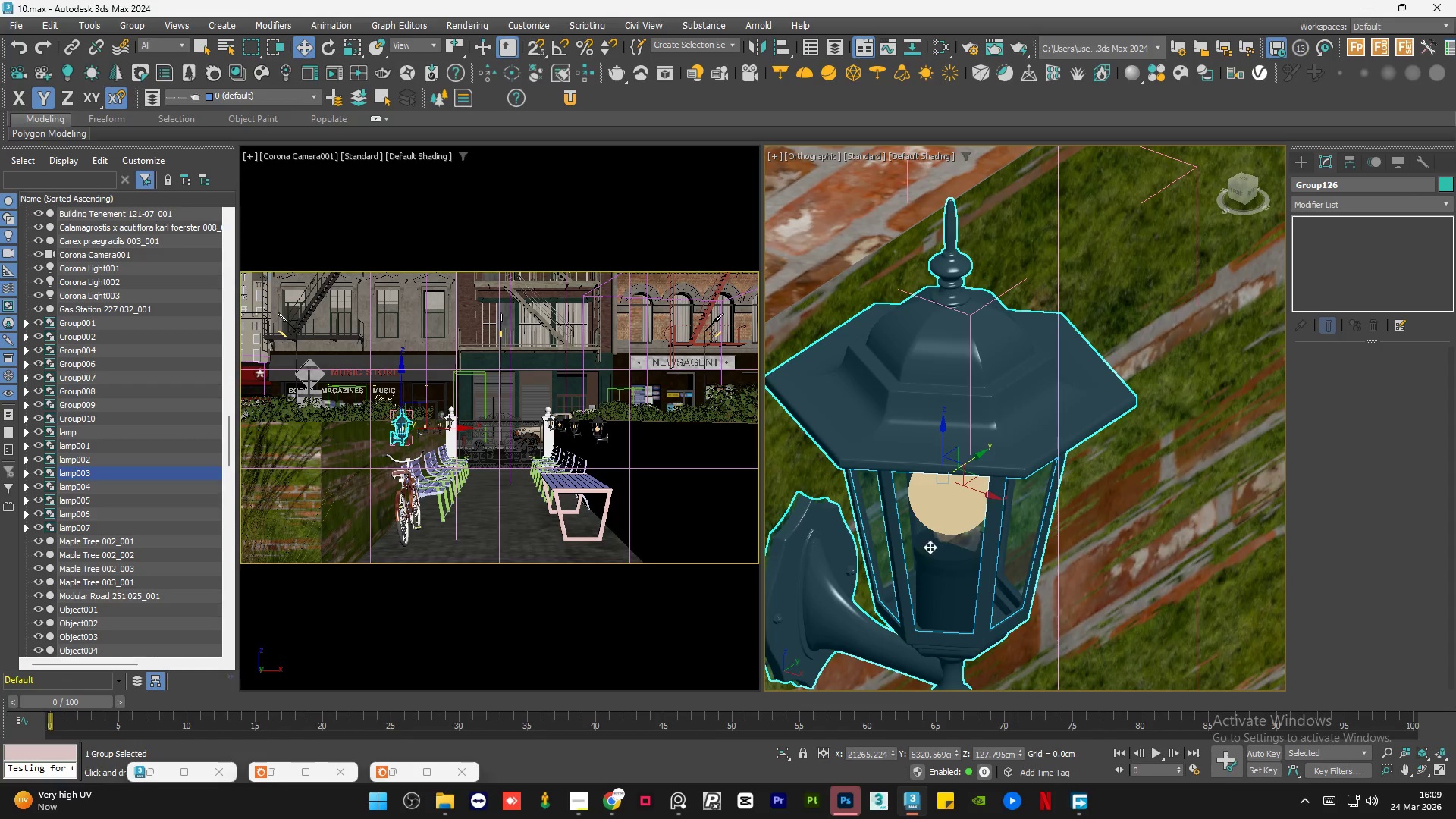 
hold_key(key=AltLeft, duration=0.83)
 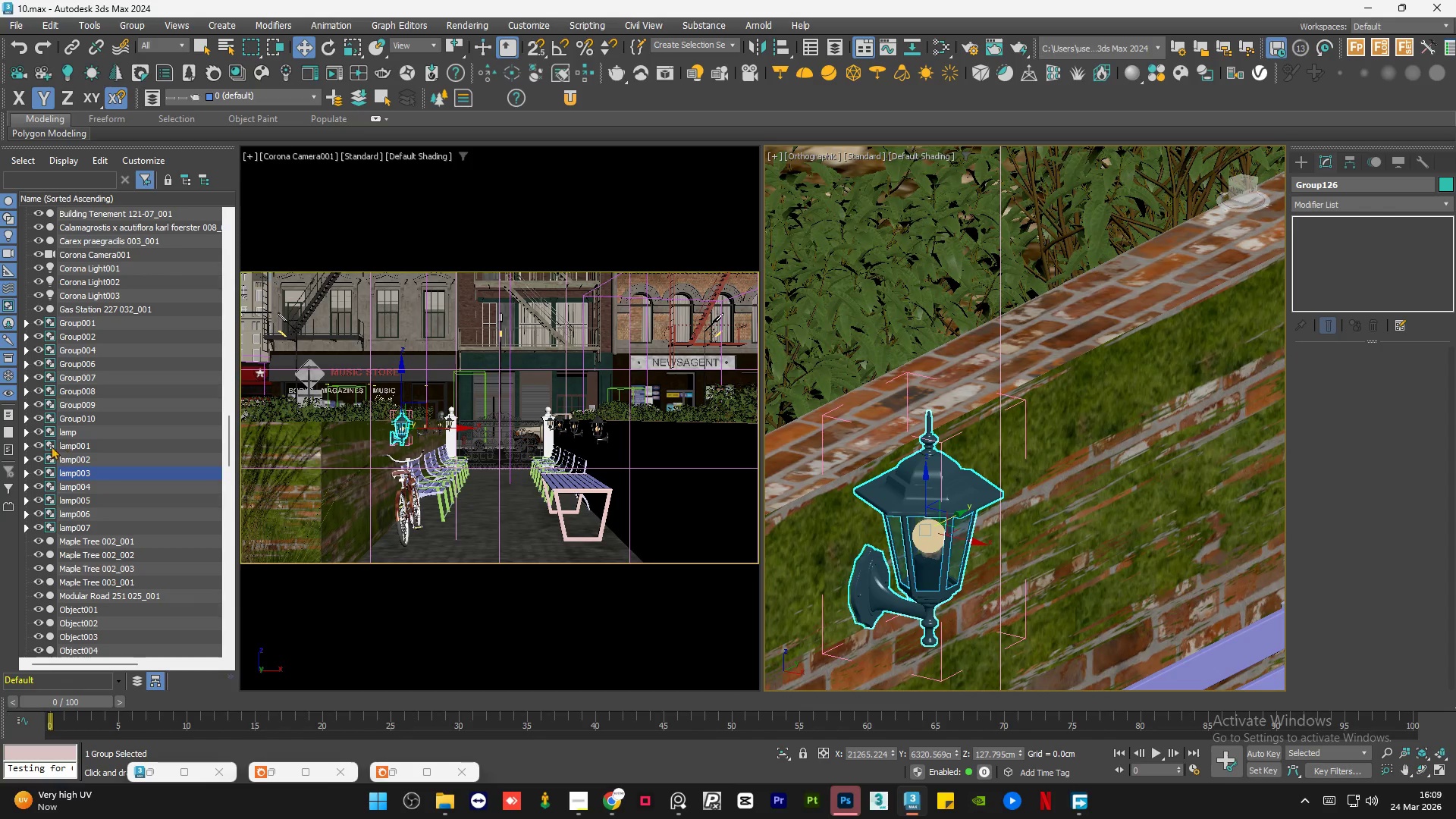 
scroll: coordinate [933, 540], scroll_direction: down, amount: 3.0
 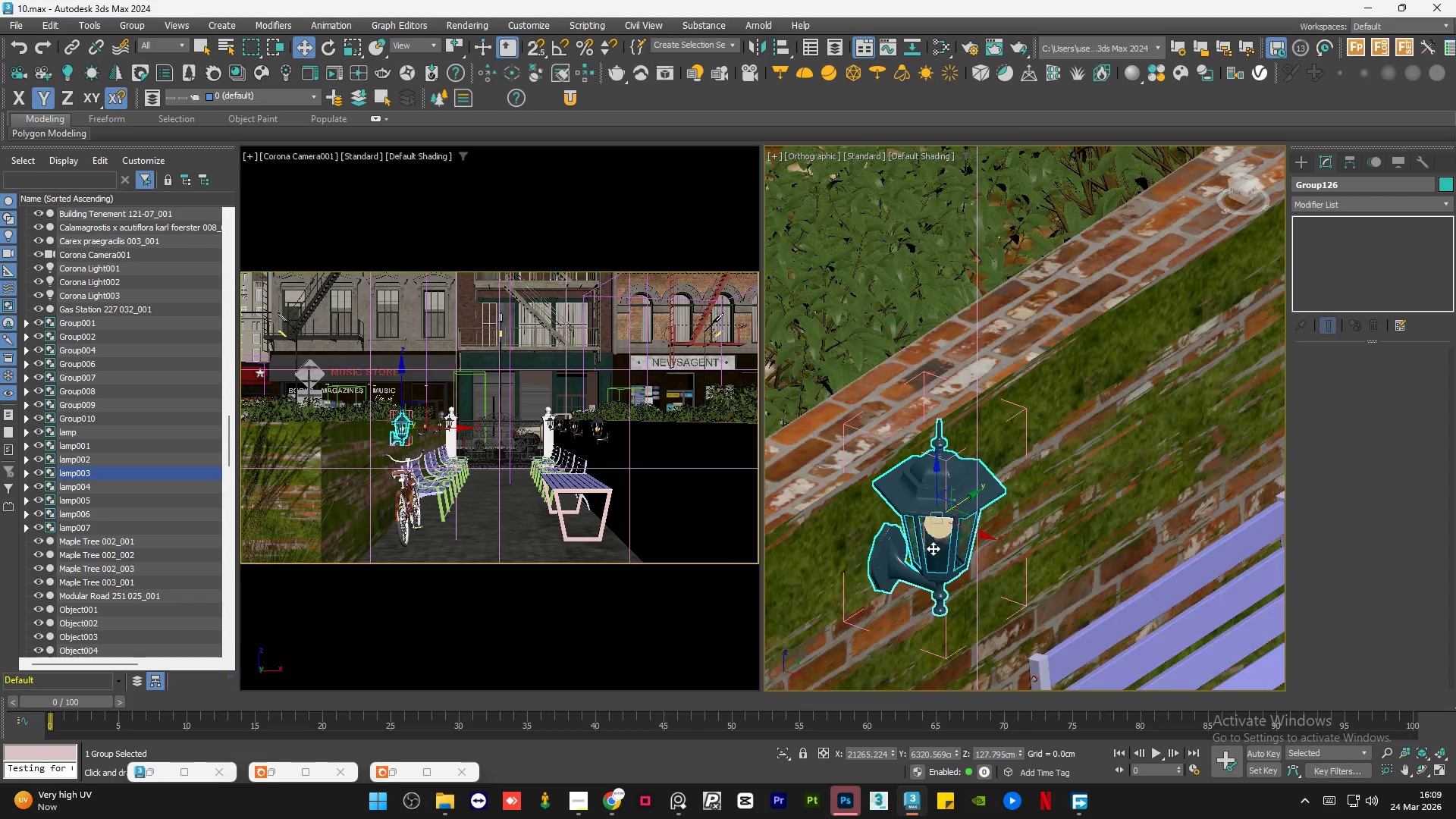 
scroll: coordinate [936, 538], scroll_direction: up, amount: 1.0
 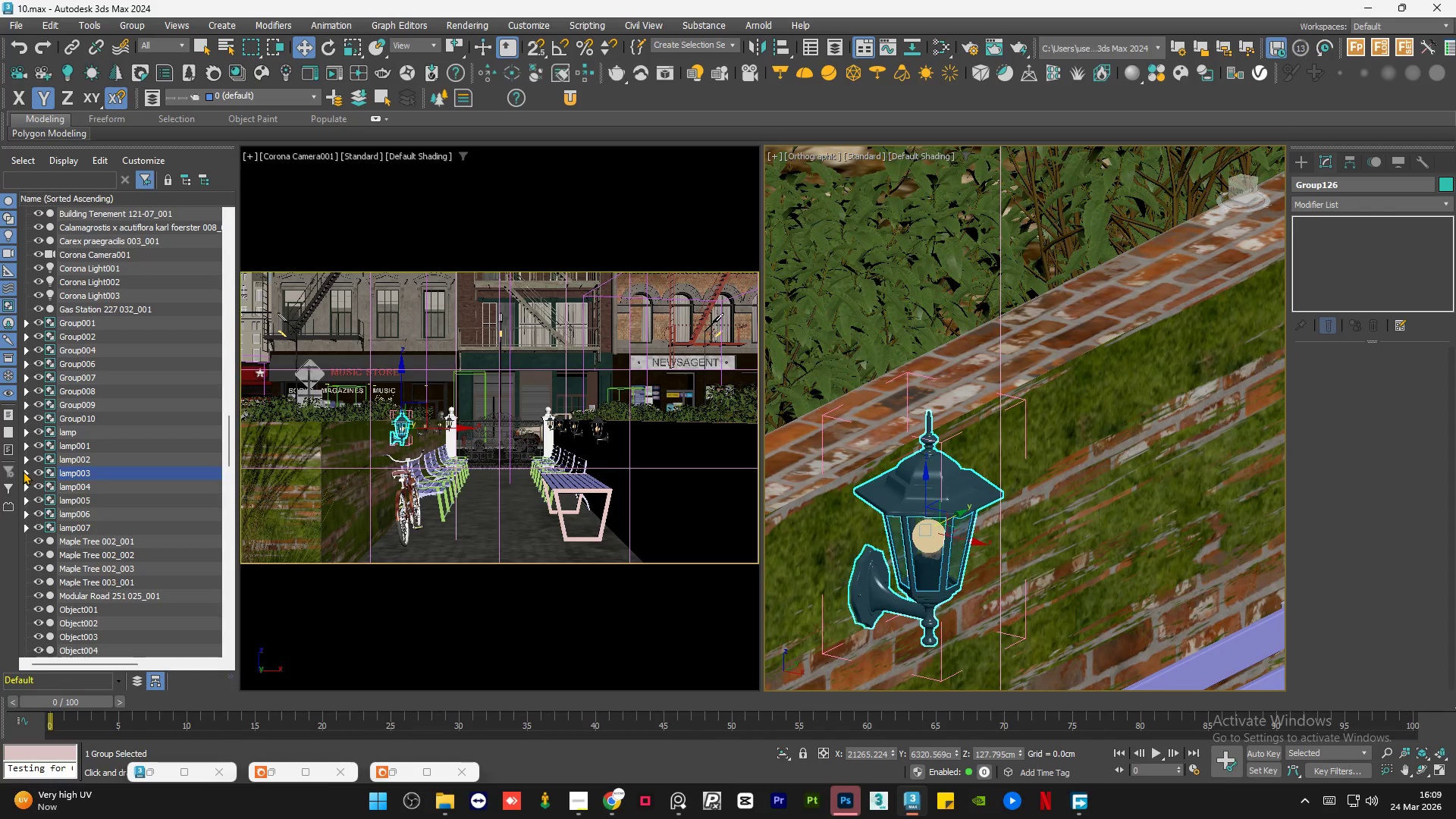 
left_click([23, 470])
 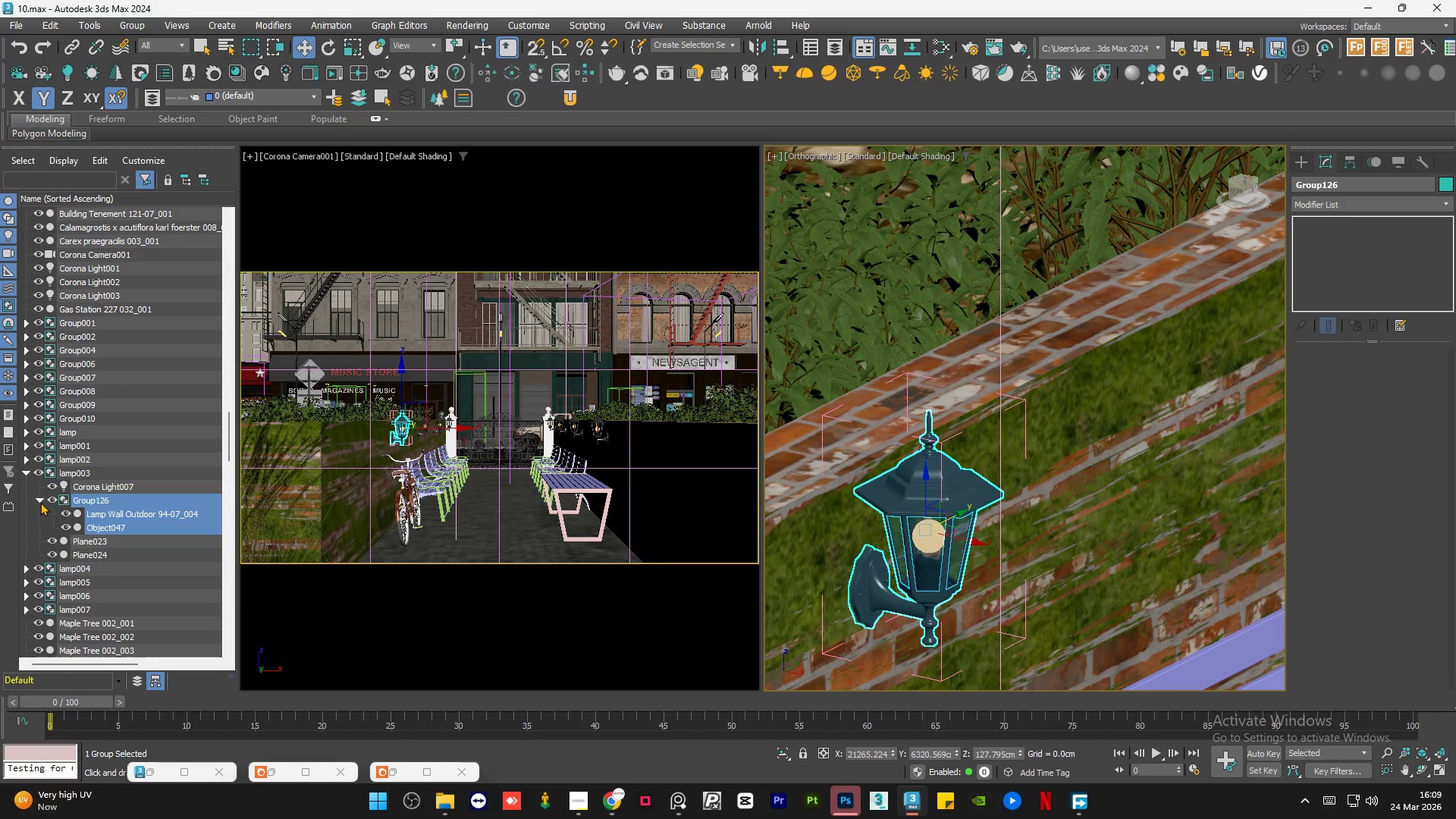 
left_click([40, 497])
 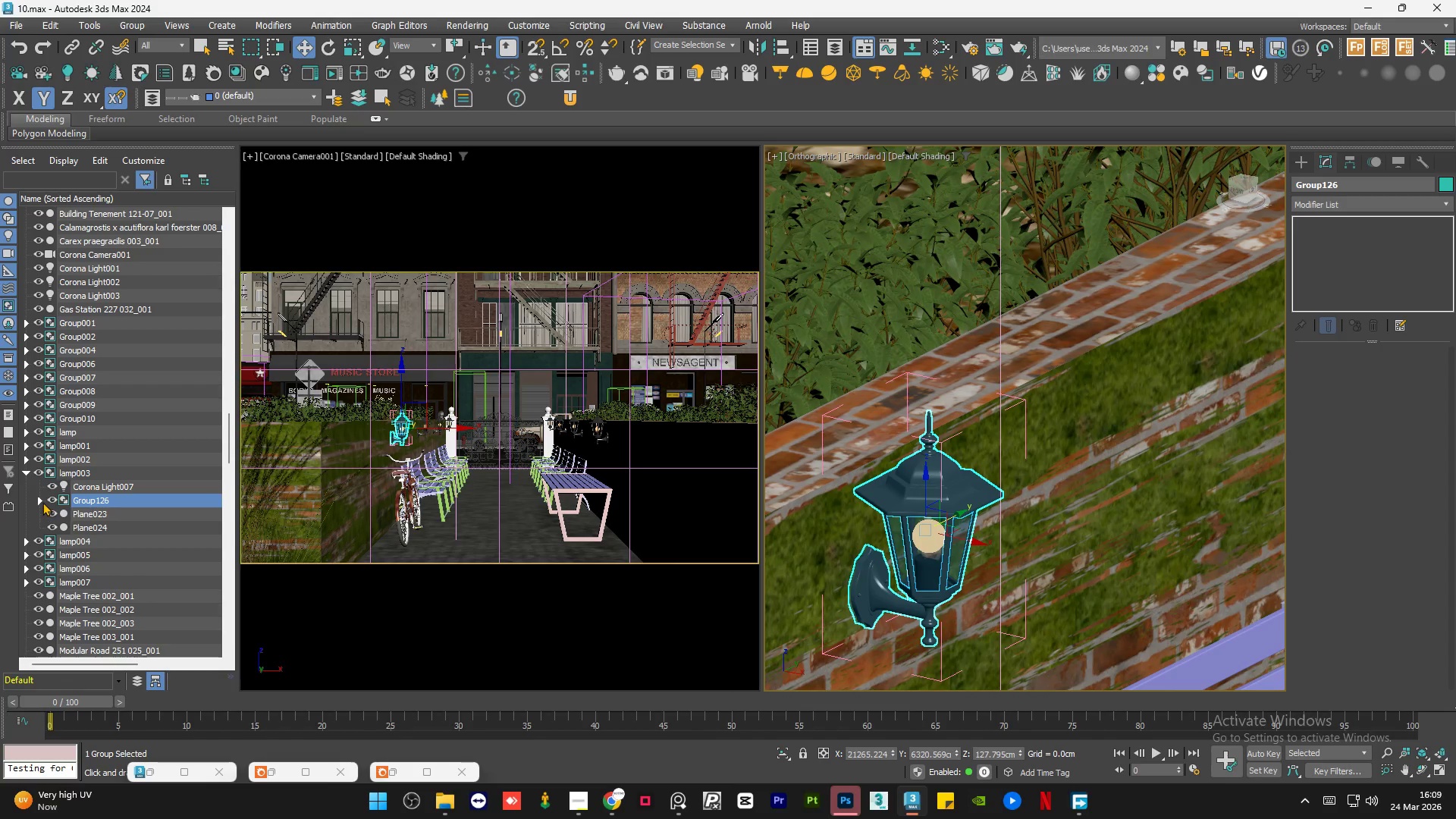 
left_click([40, 500])
 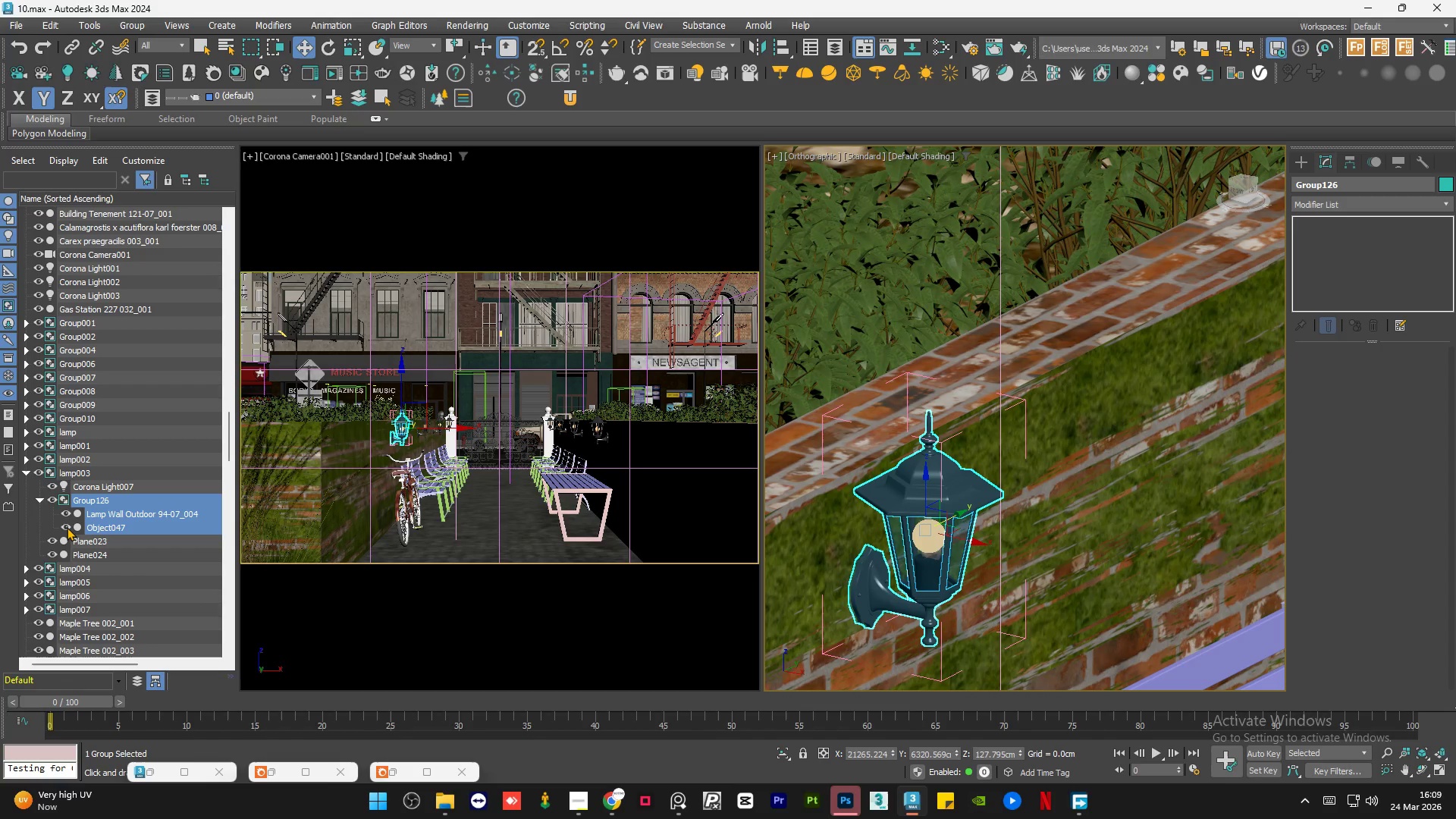 
left_click([67, 527])
 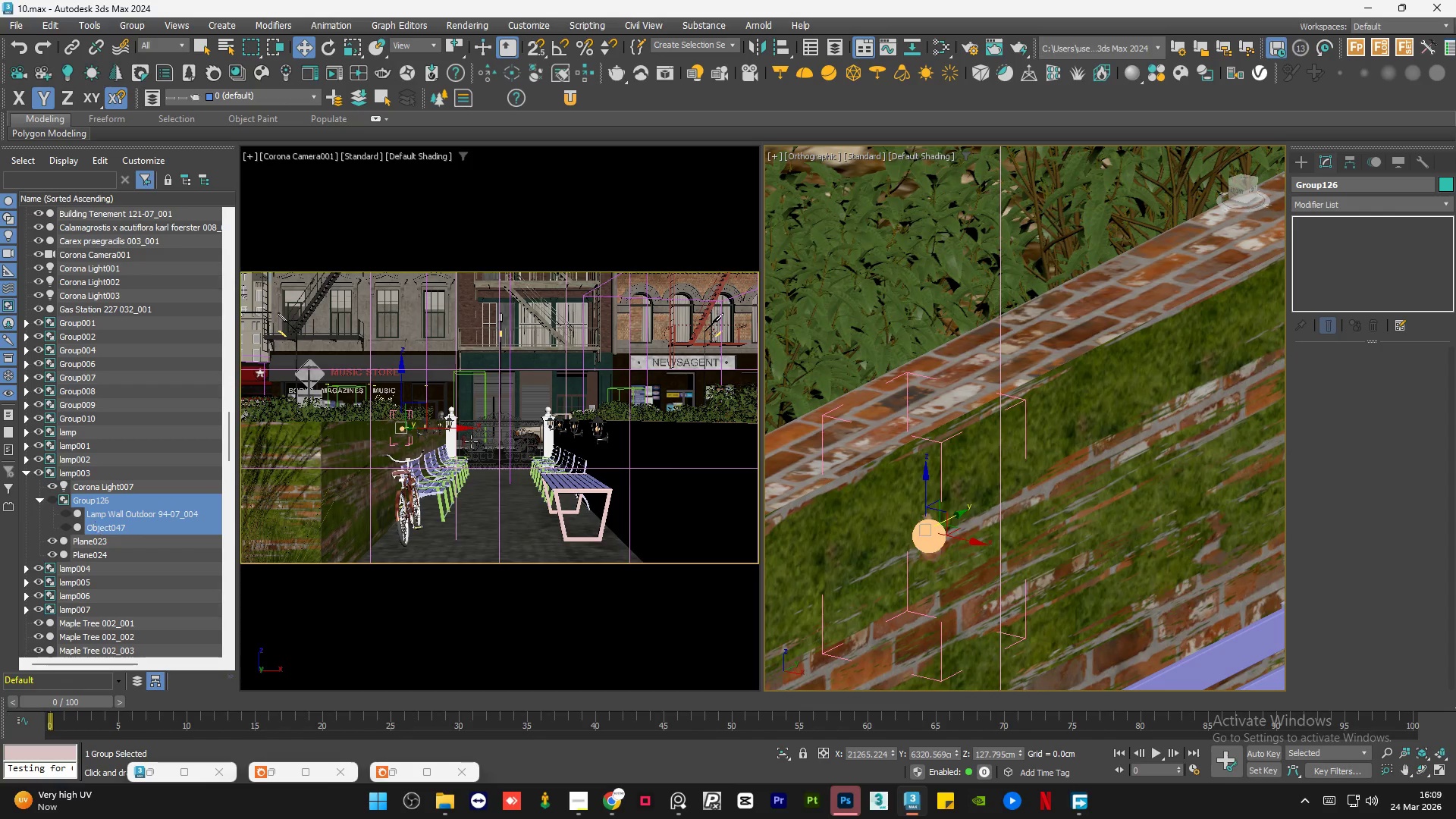 
scroll: coordinate [862, 512], scroll_direction: down, amount: 3.0
 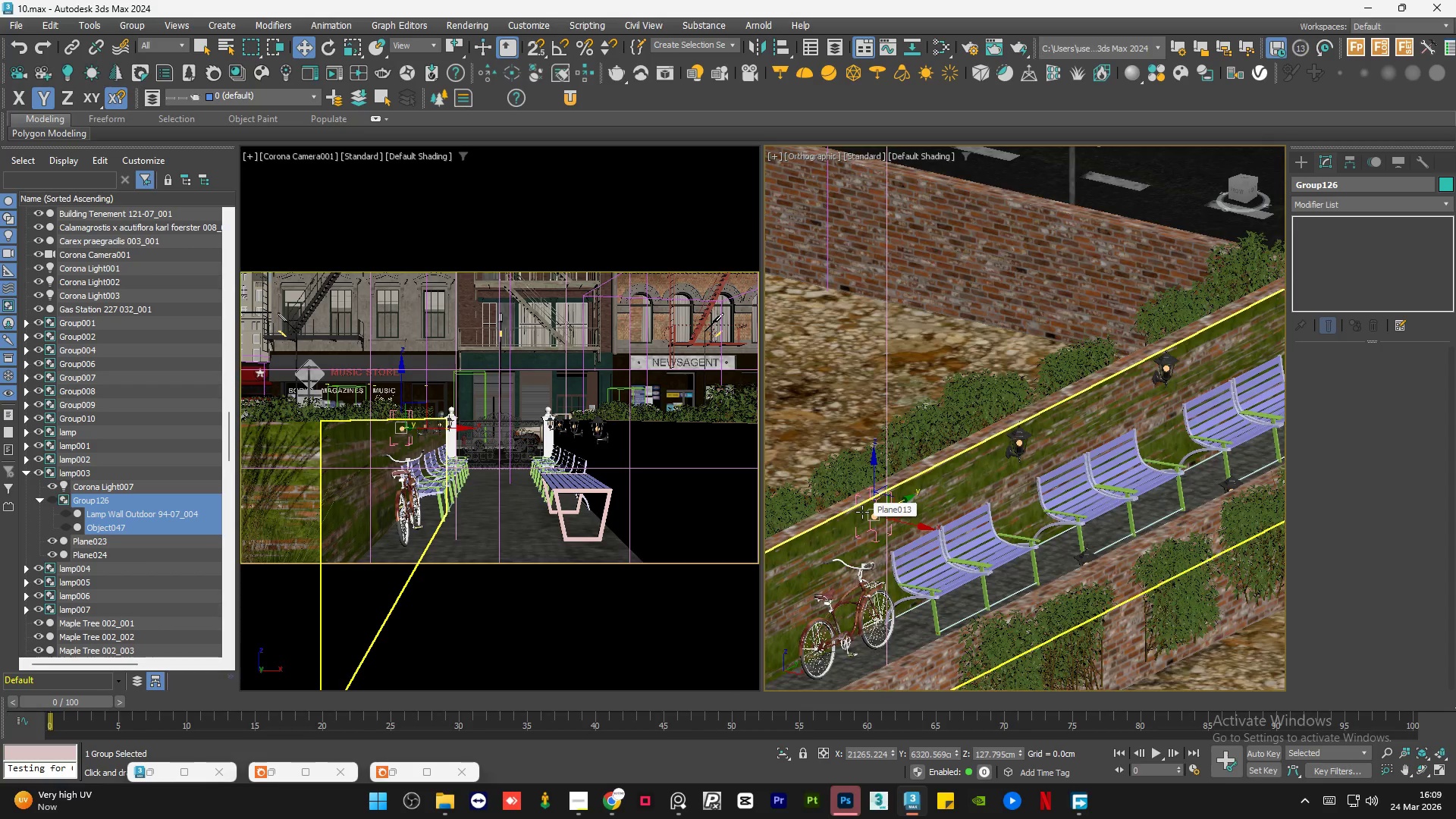 
hold_key(key=AltLeft, duration=0.83)
 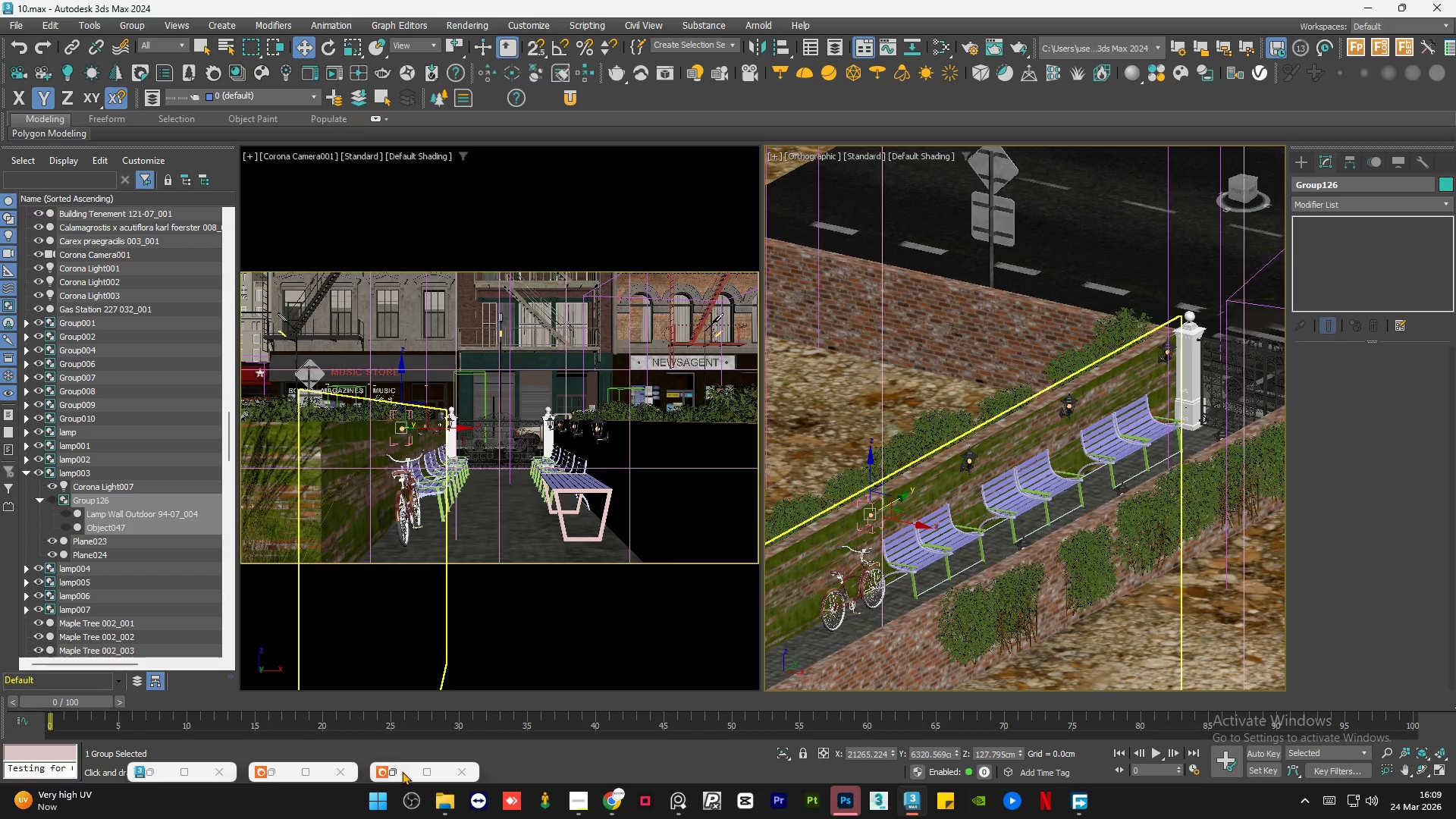 
left_click([402, 771])
 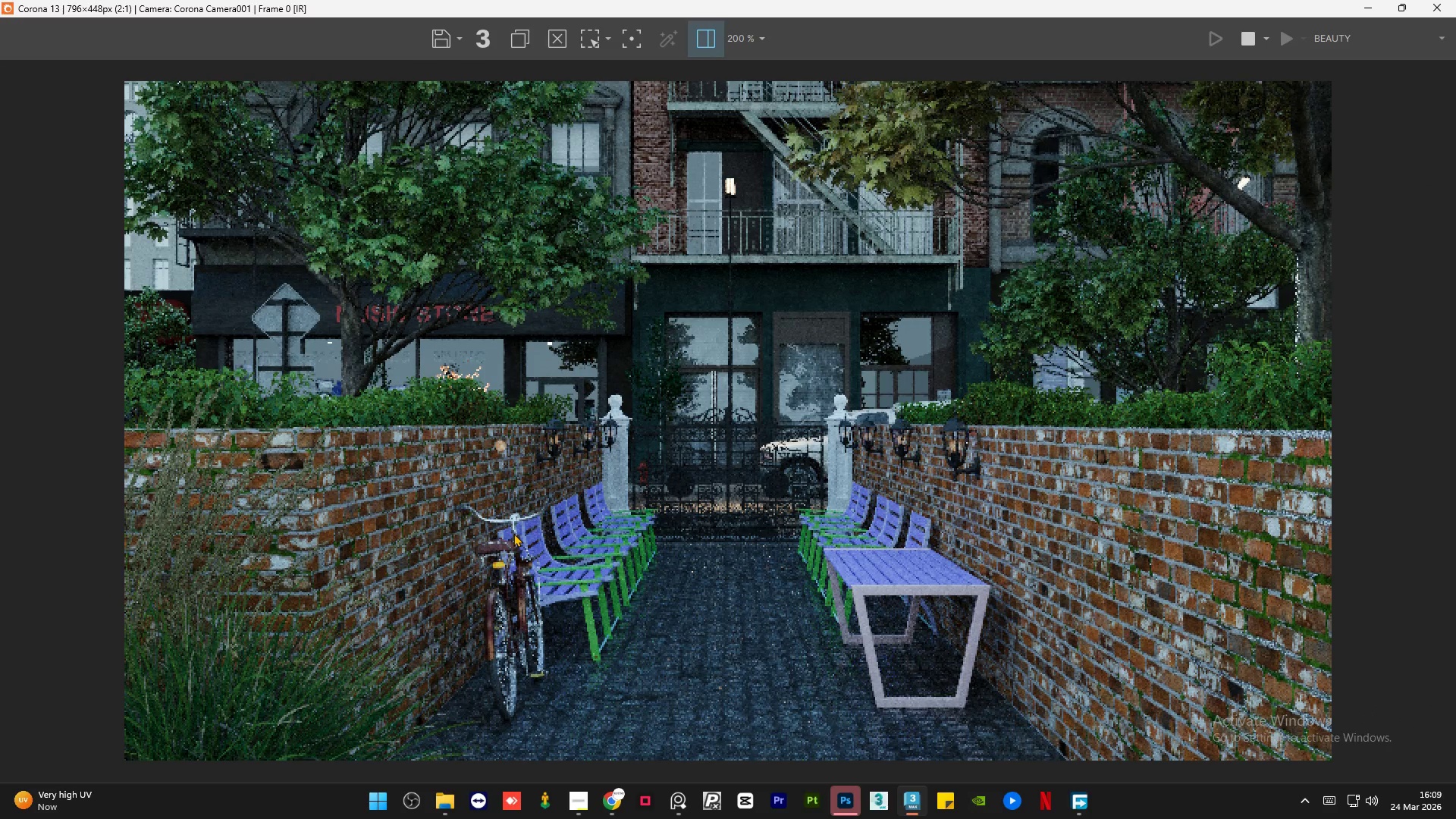 
scroll: coordinate [568, 493], scroll_direction: up, amount: 1.0
 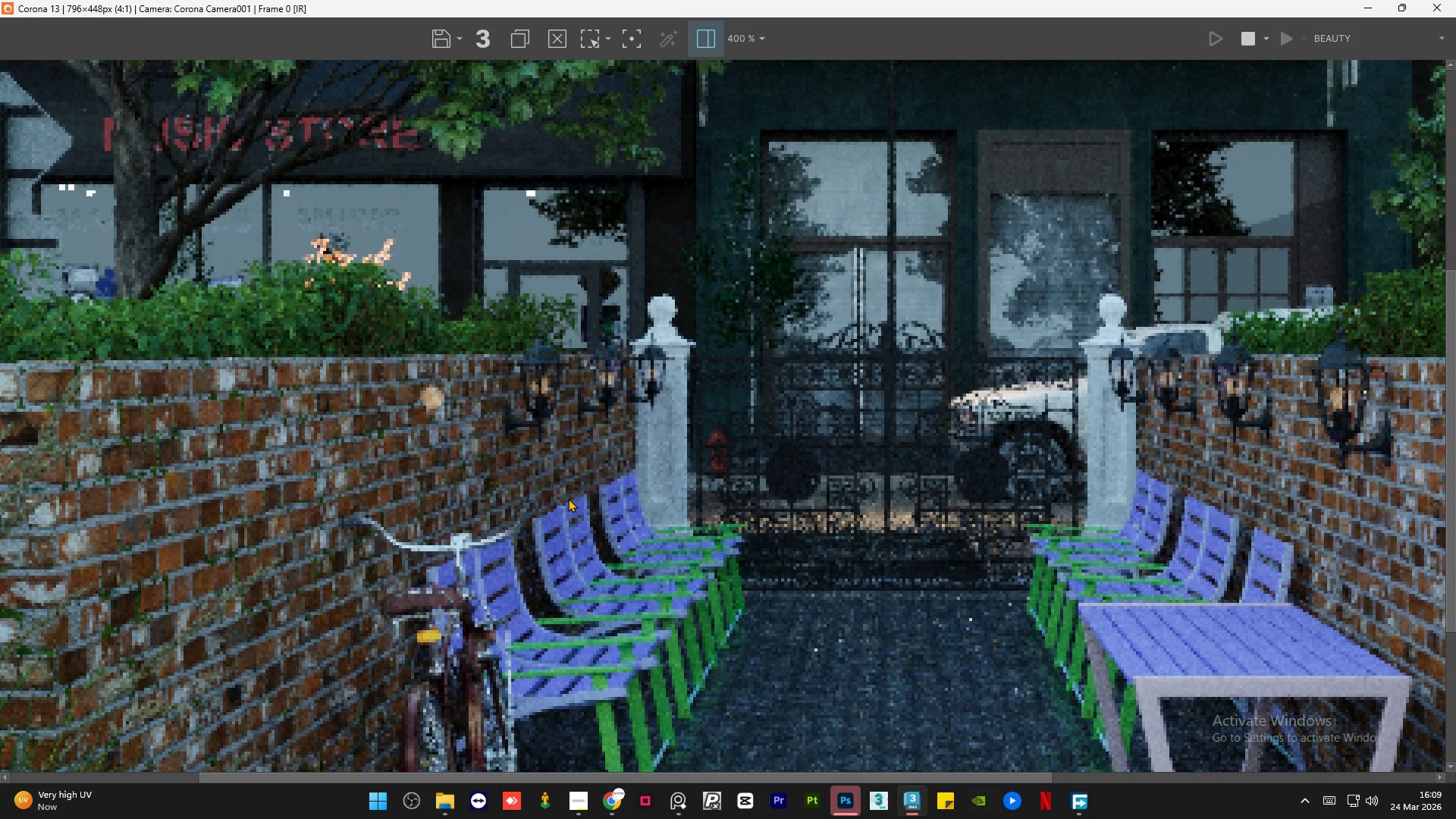 
scroll: coordinate [570, 495], scroll_direction: down, amount: 1.0
 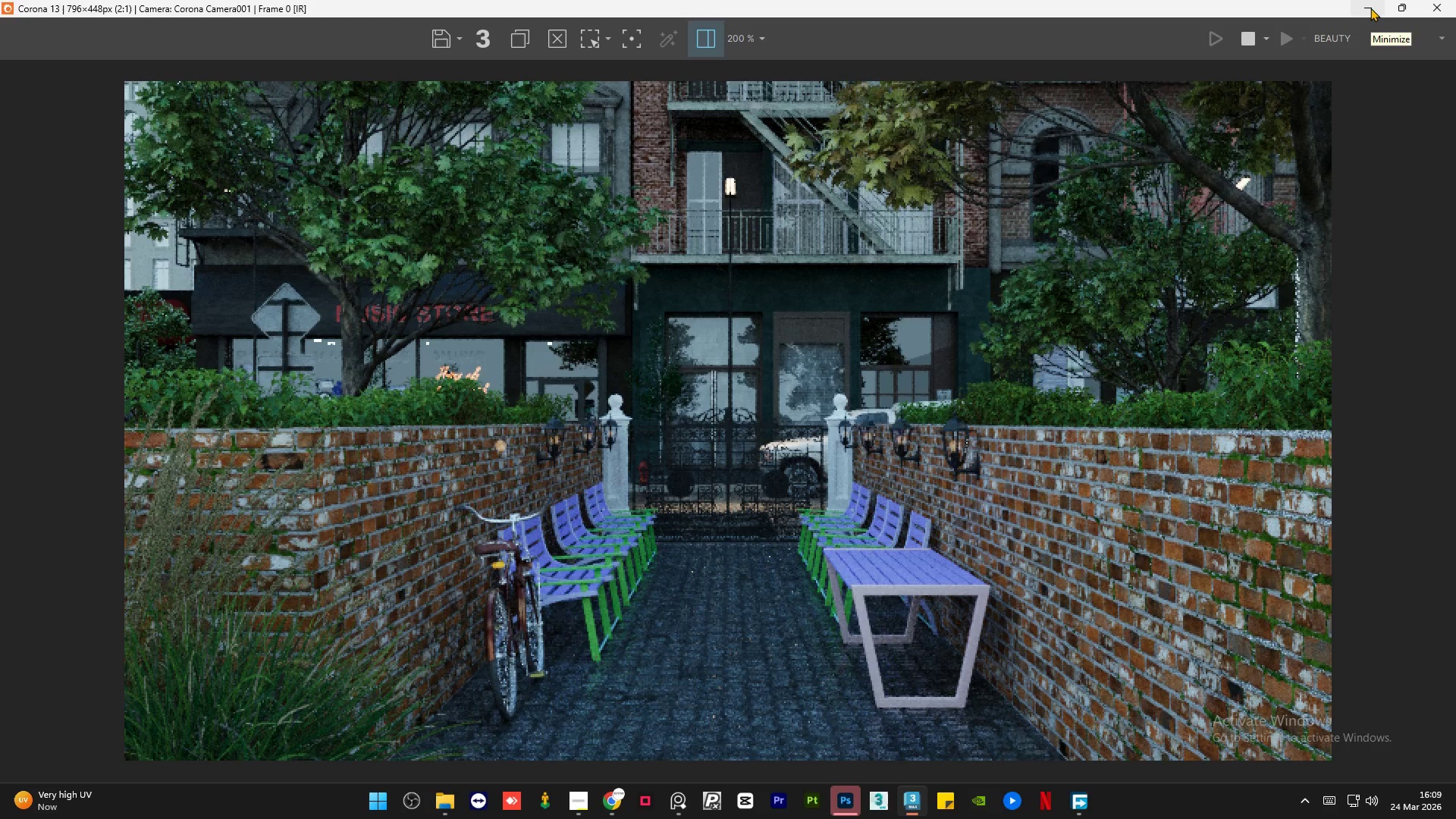 
left_click([1370, 8])
 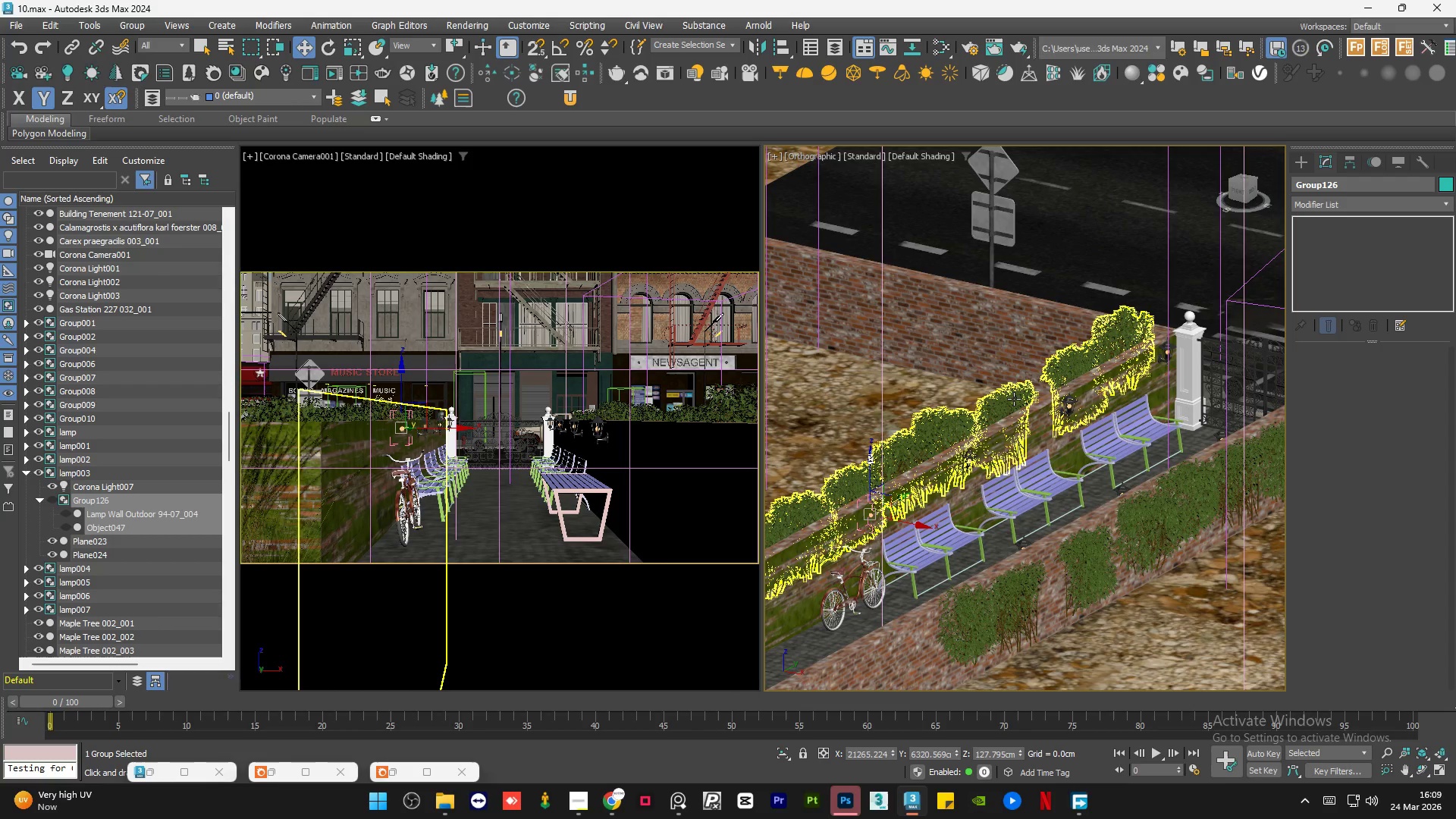 
wait(17.23)
 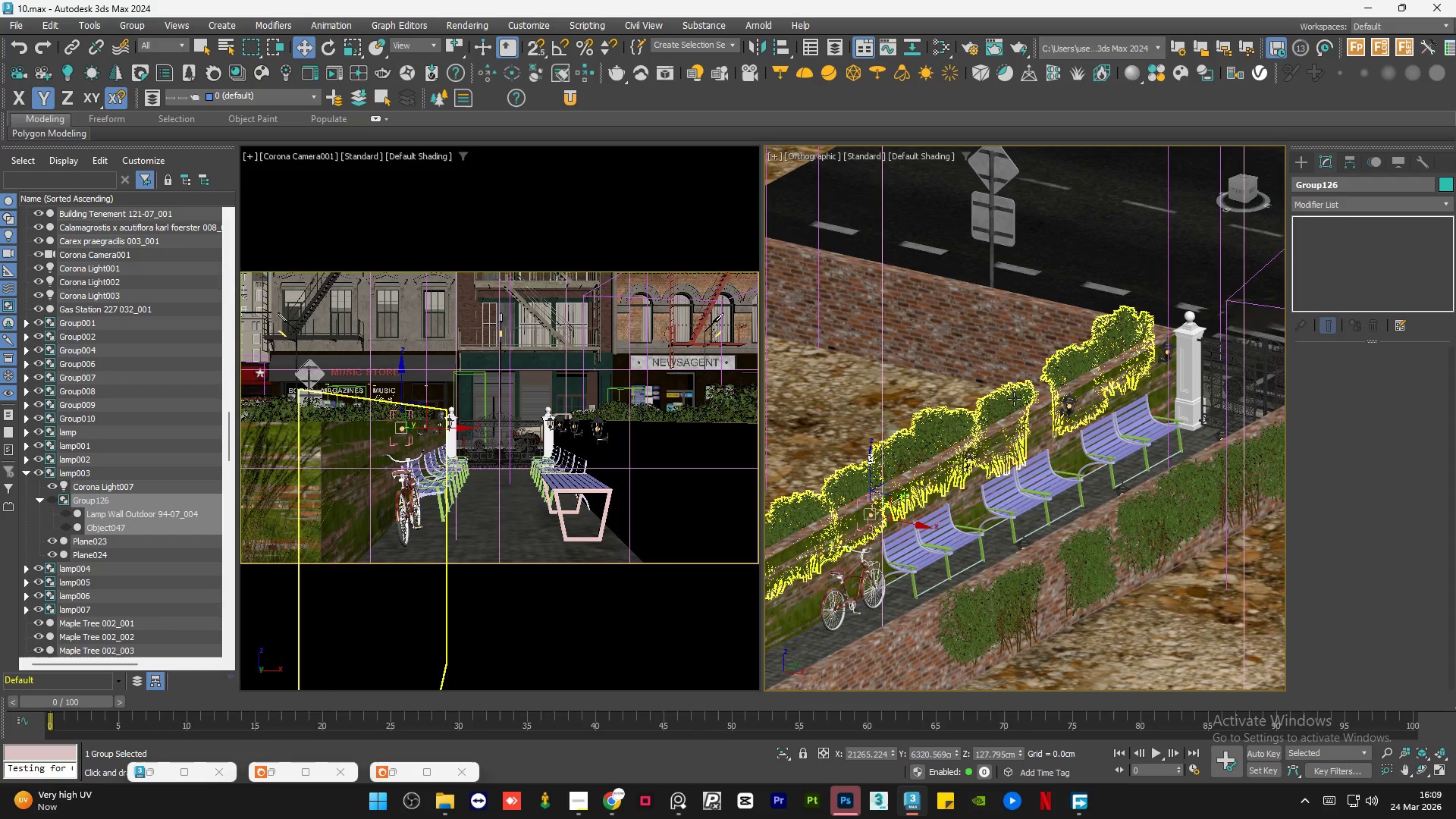 
left_click([50, 499])
 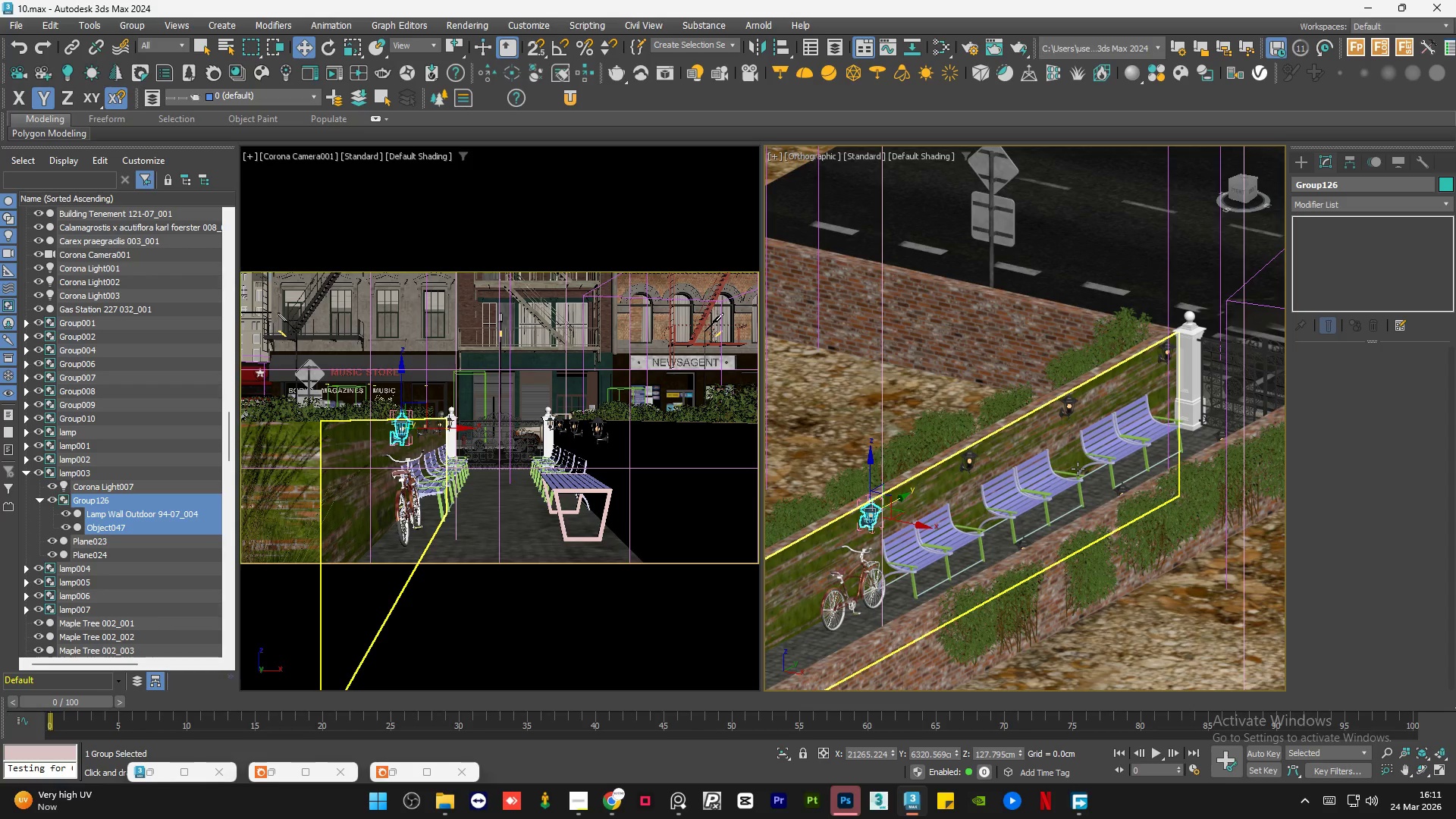 
wait(106.25)
 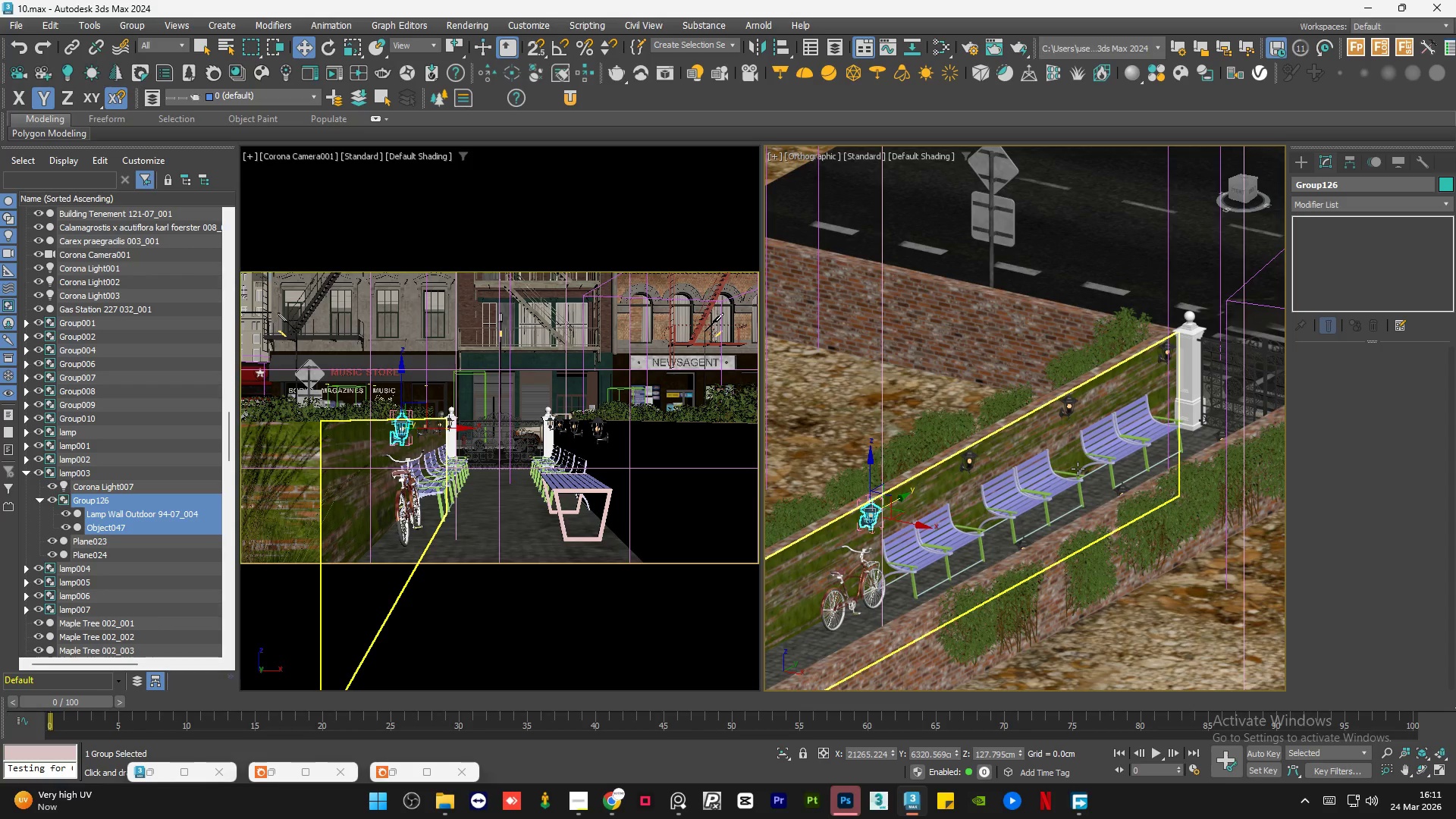 
scroll: coordinate [1078, 495], scroll_direction: down, amount: 1.0
 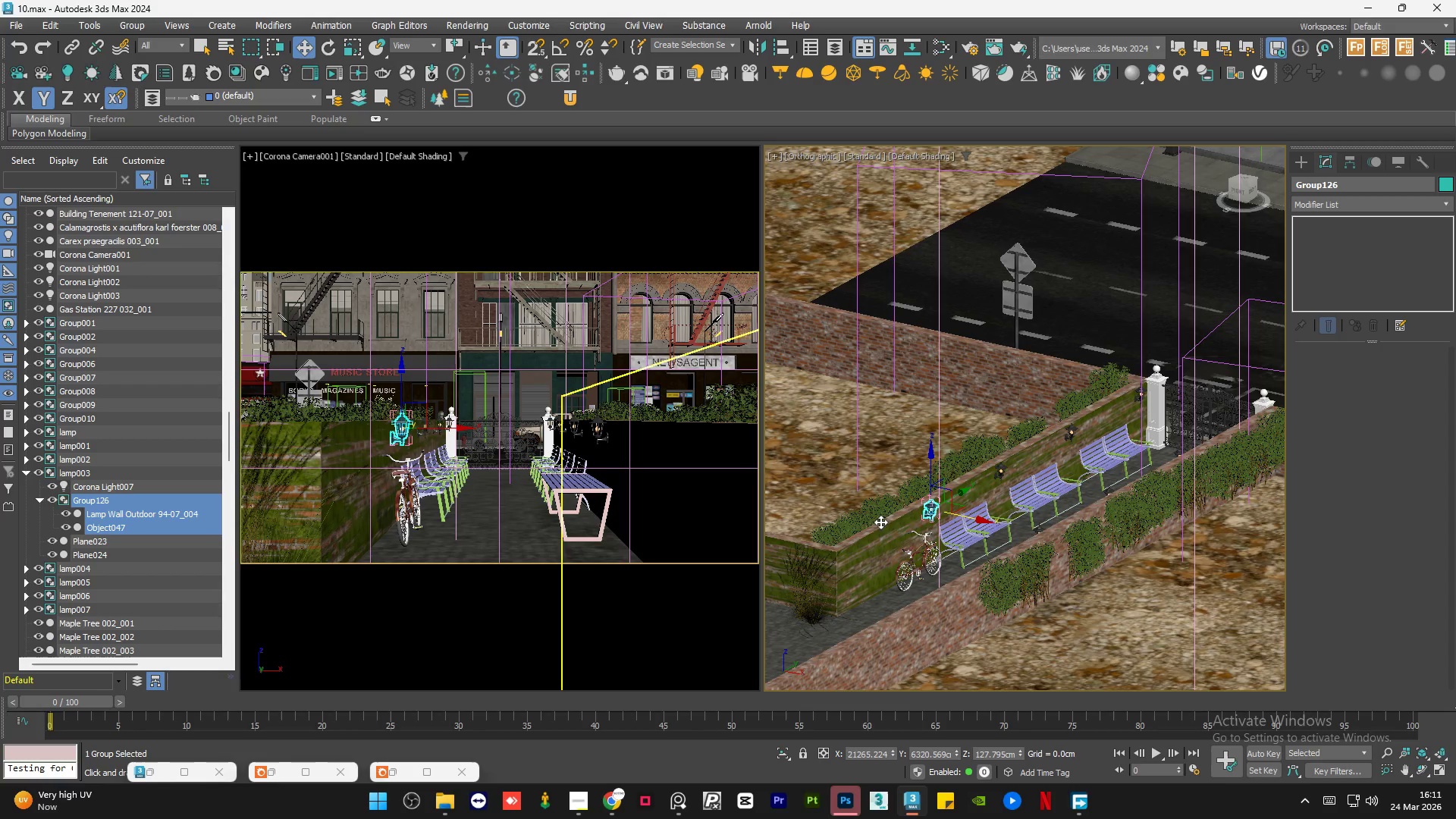 
scroll: coordinate [996, 499], scroll_direction: up, amount: 6.0
 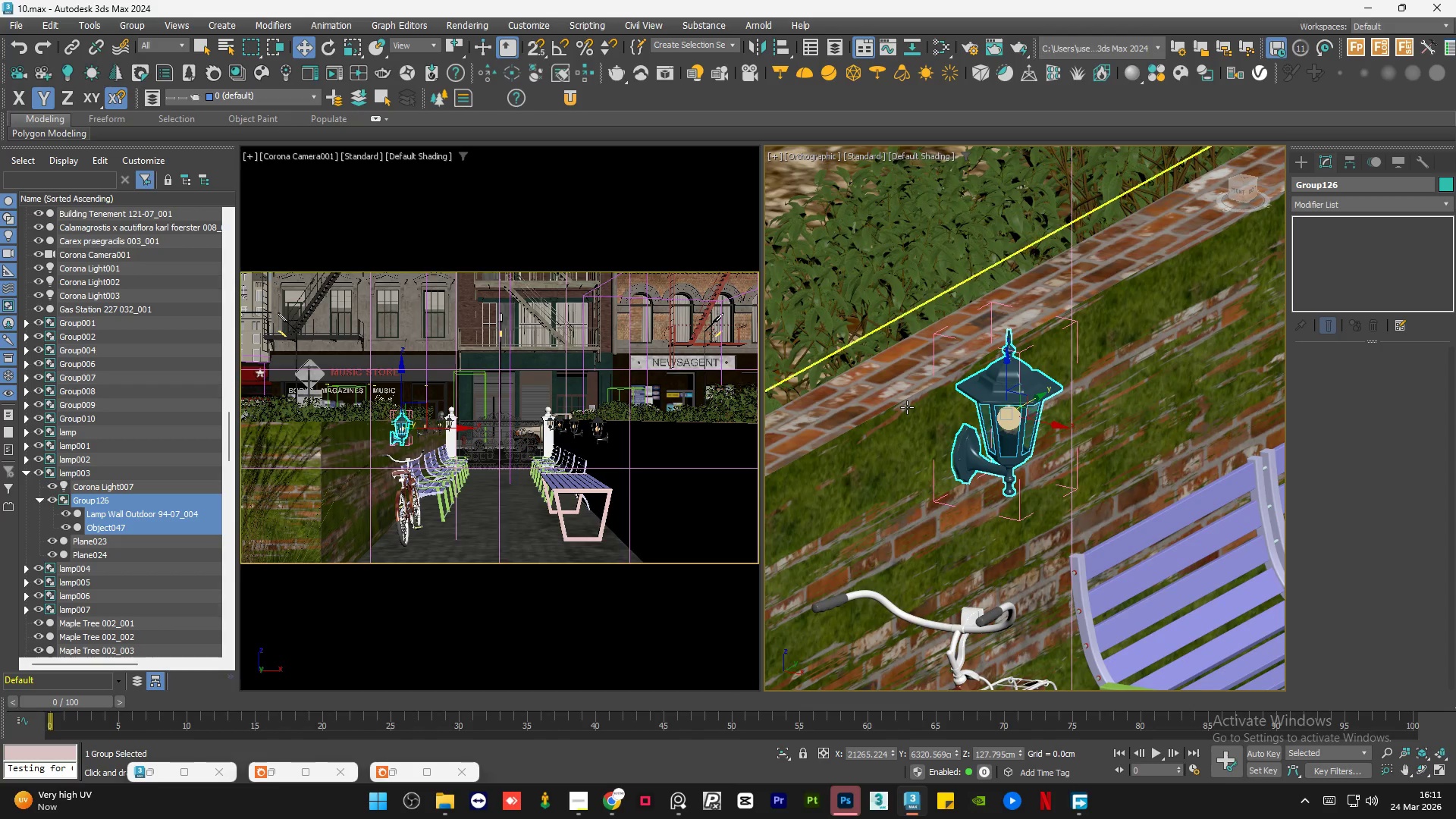 
scroll: coordinate [907, 404], scroll_direction: down, amount: 1.0
 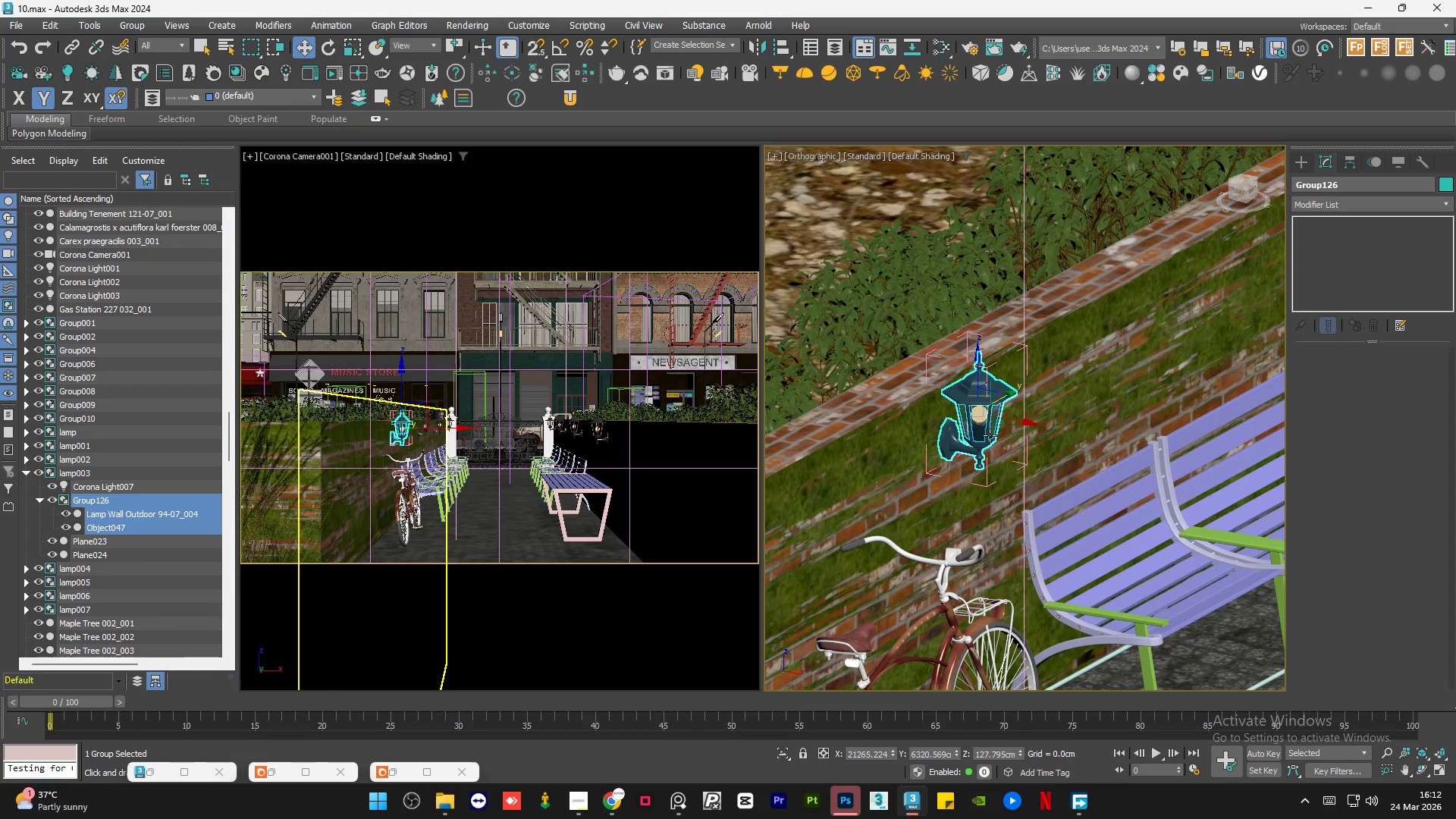 
wait(35.73)
 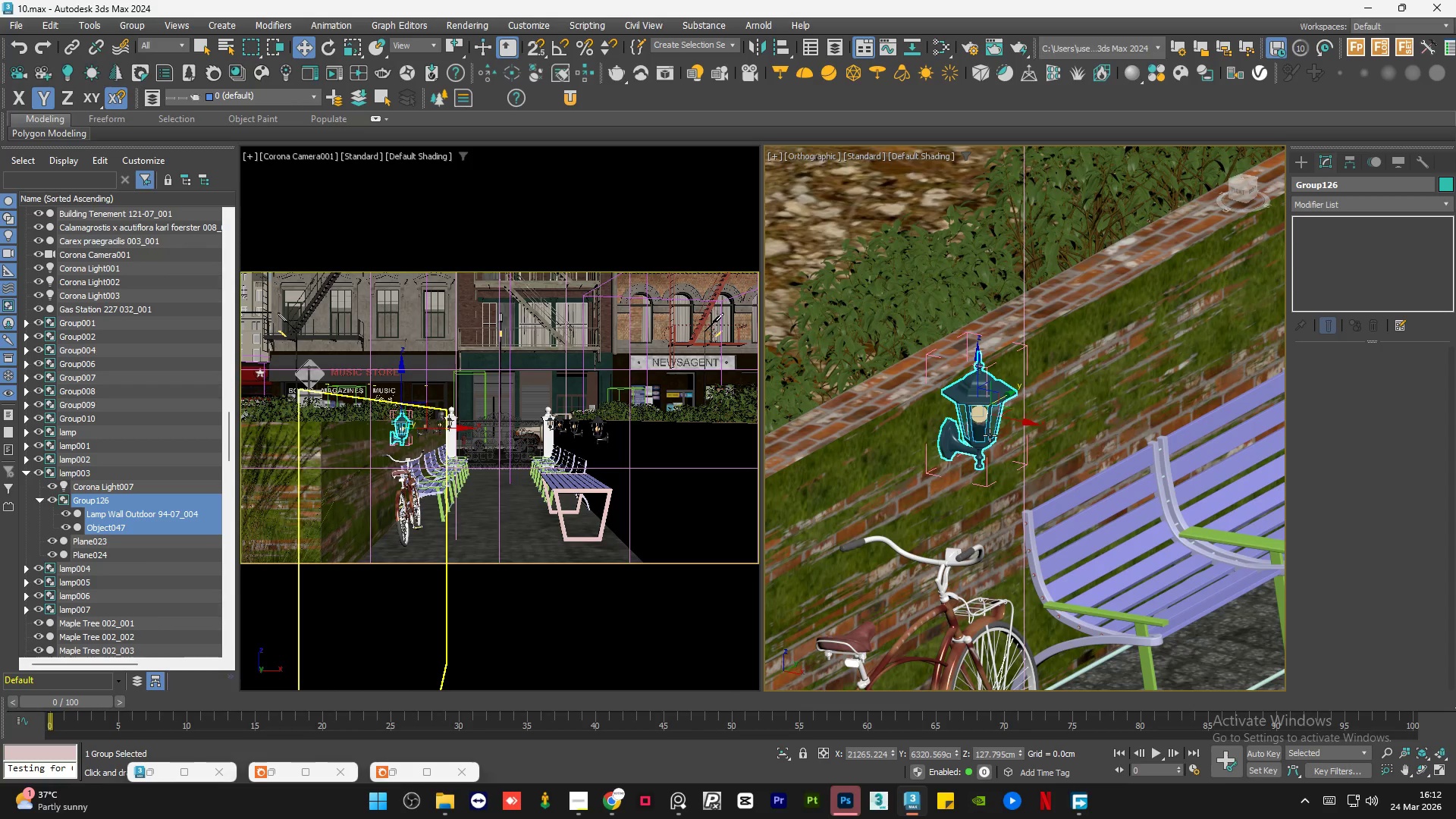 
left_click([396, 768])
 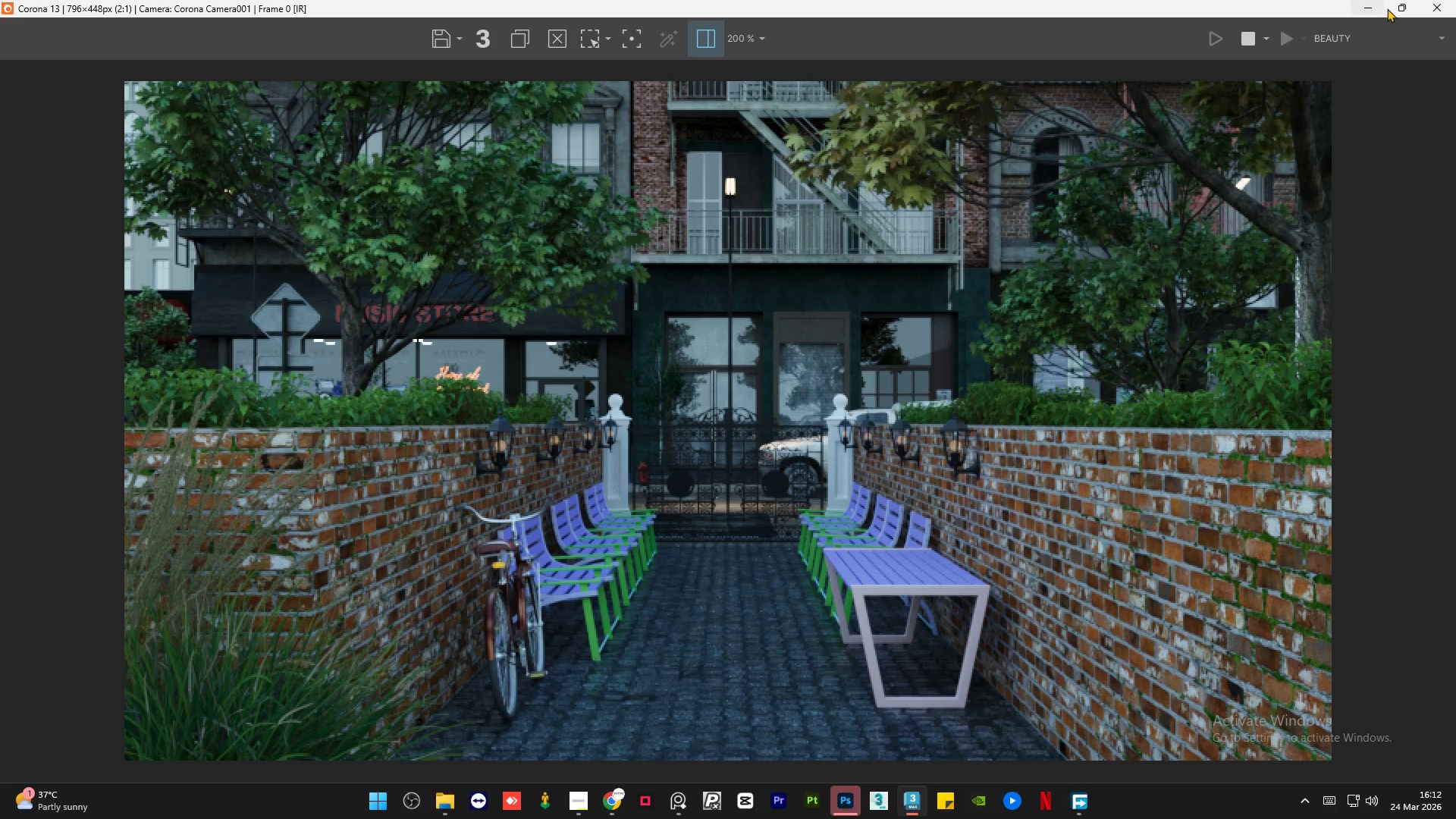 
left_click([1396, 5])
 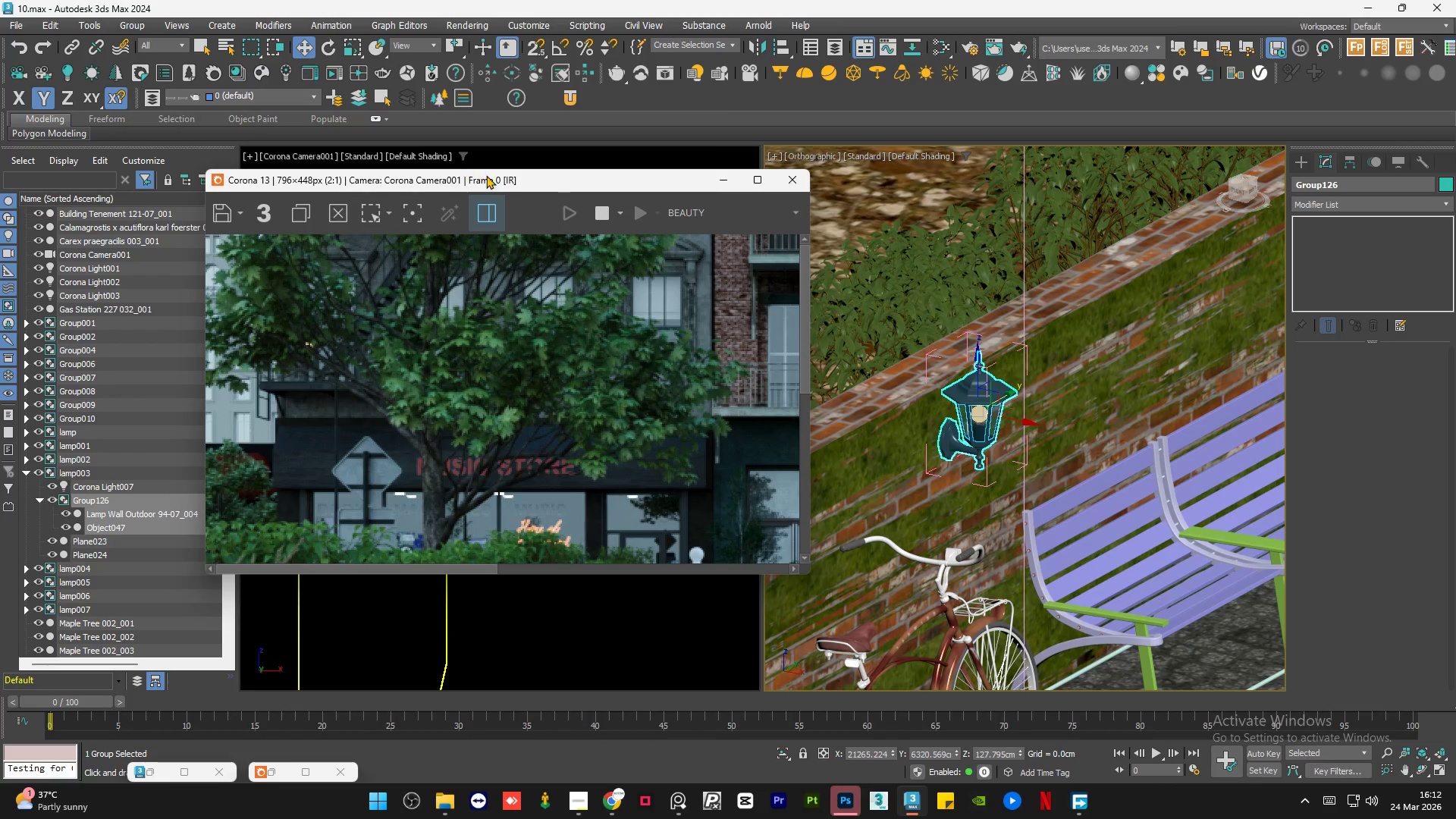 
left_click_drag(start_coordinate=[489, 181], to_coordinate=[434, 181])
 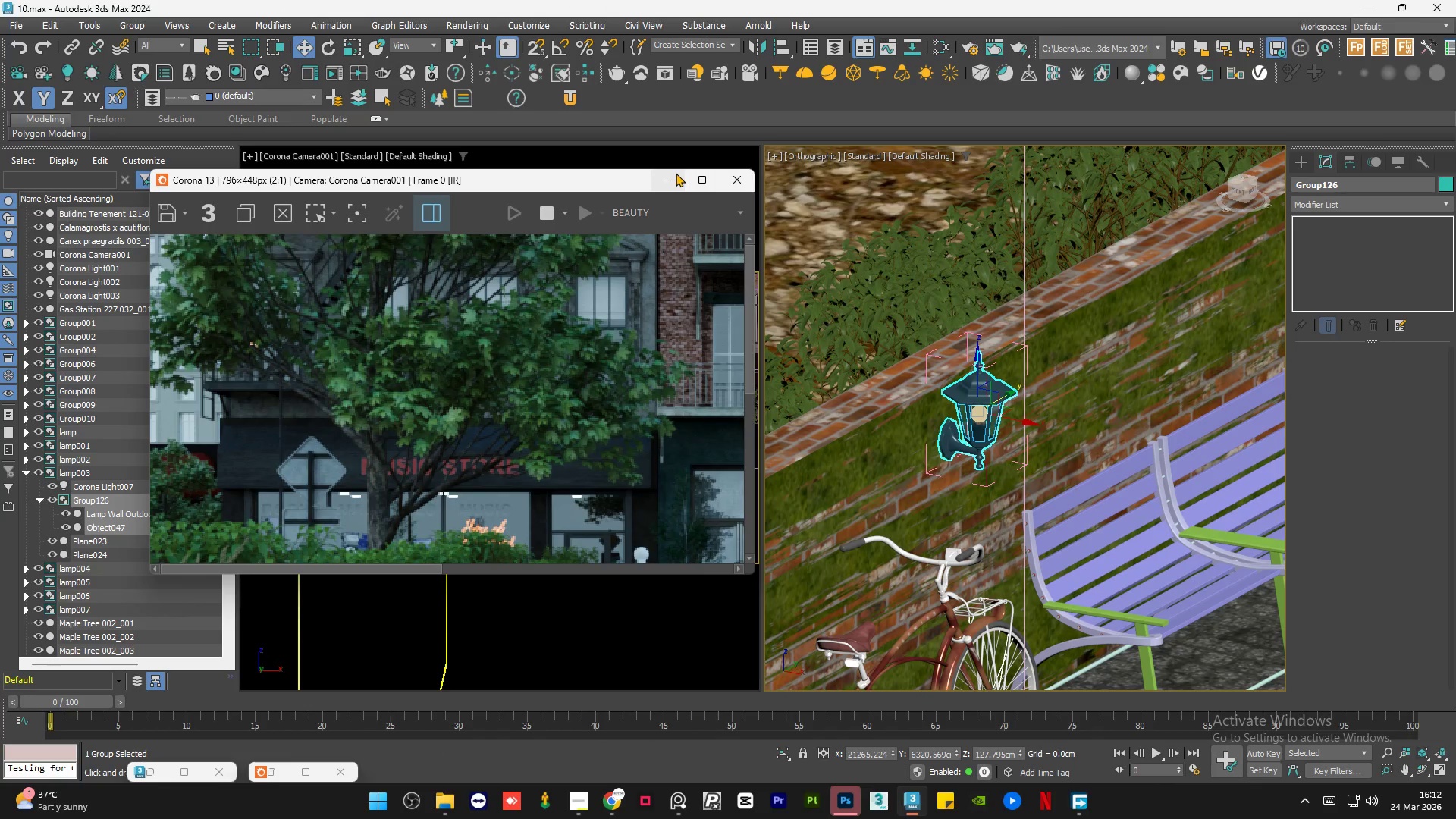 
left_click([671, 177])
 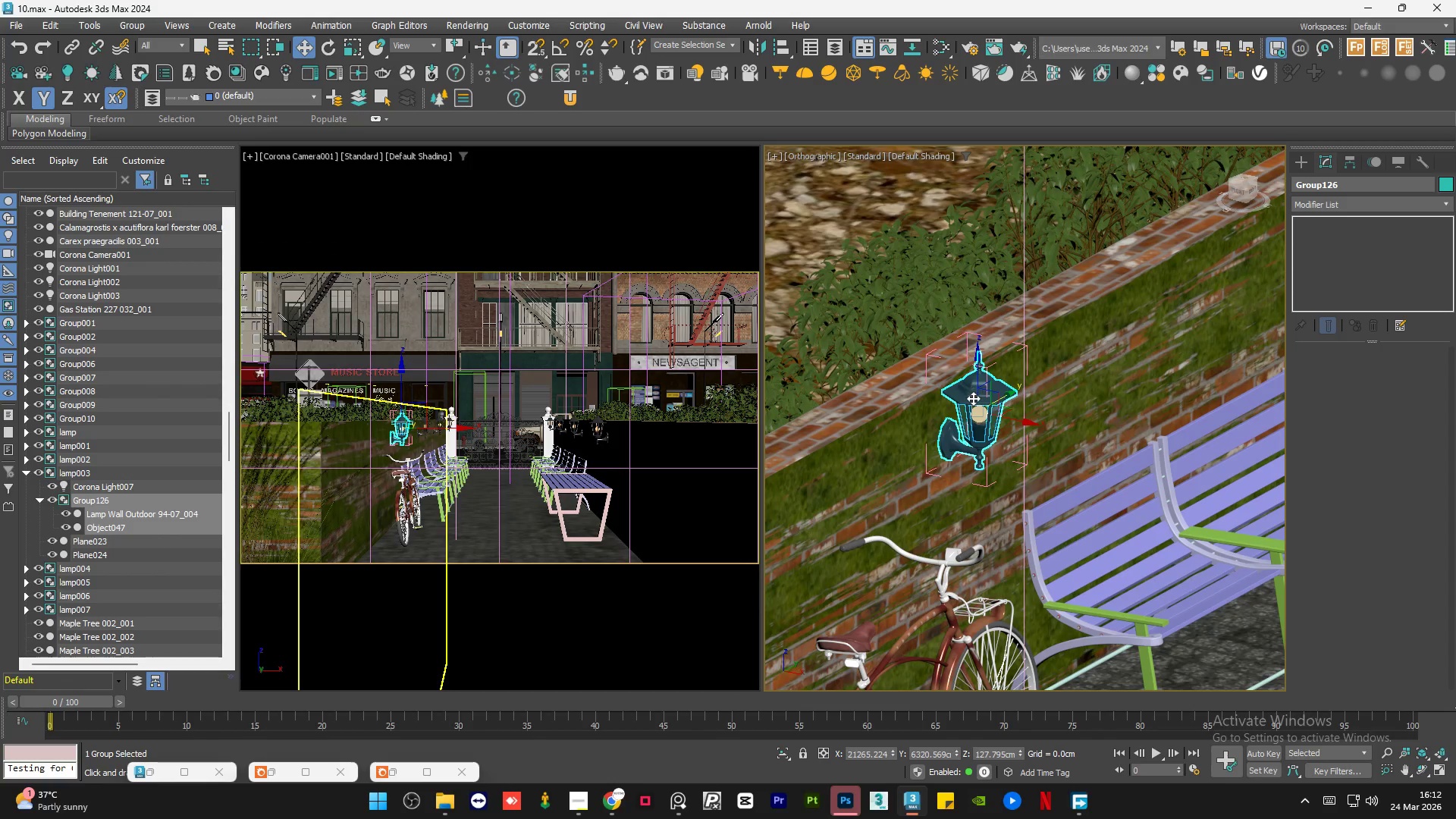 
left_click([989, 446])
 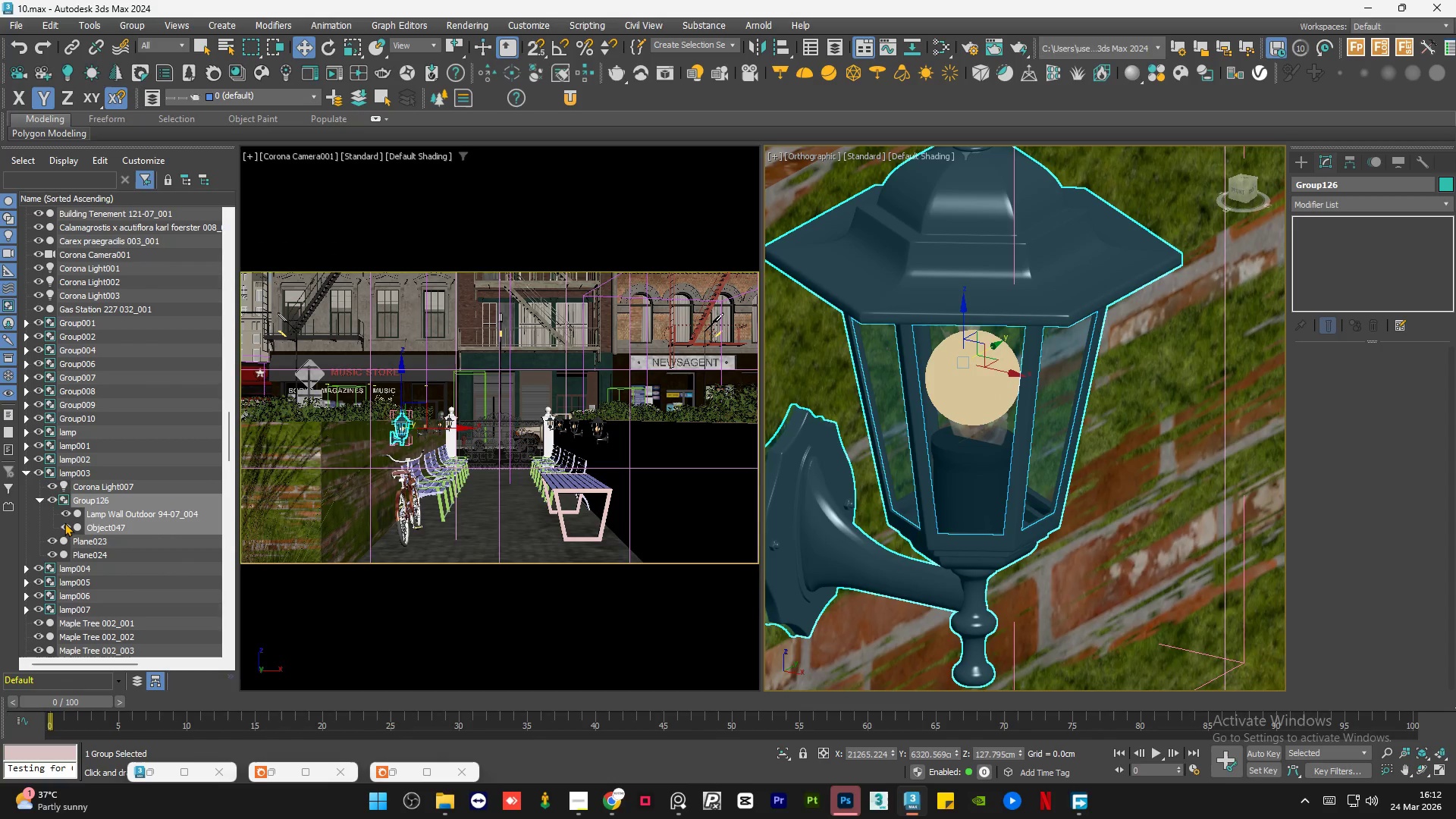 
scroll: coordinate [989, 446], scroll_direction: up, amount: 6.0
 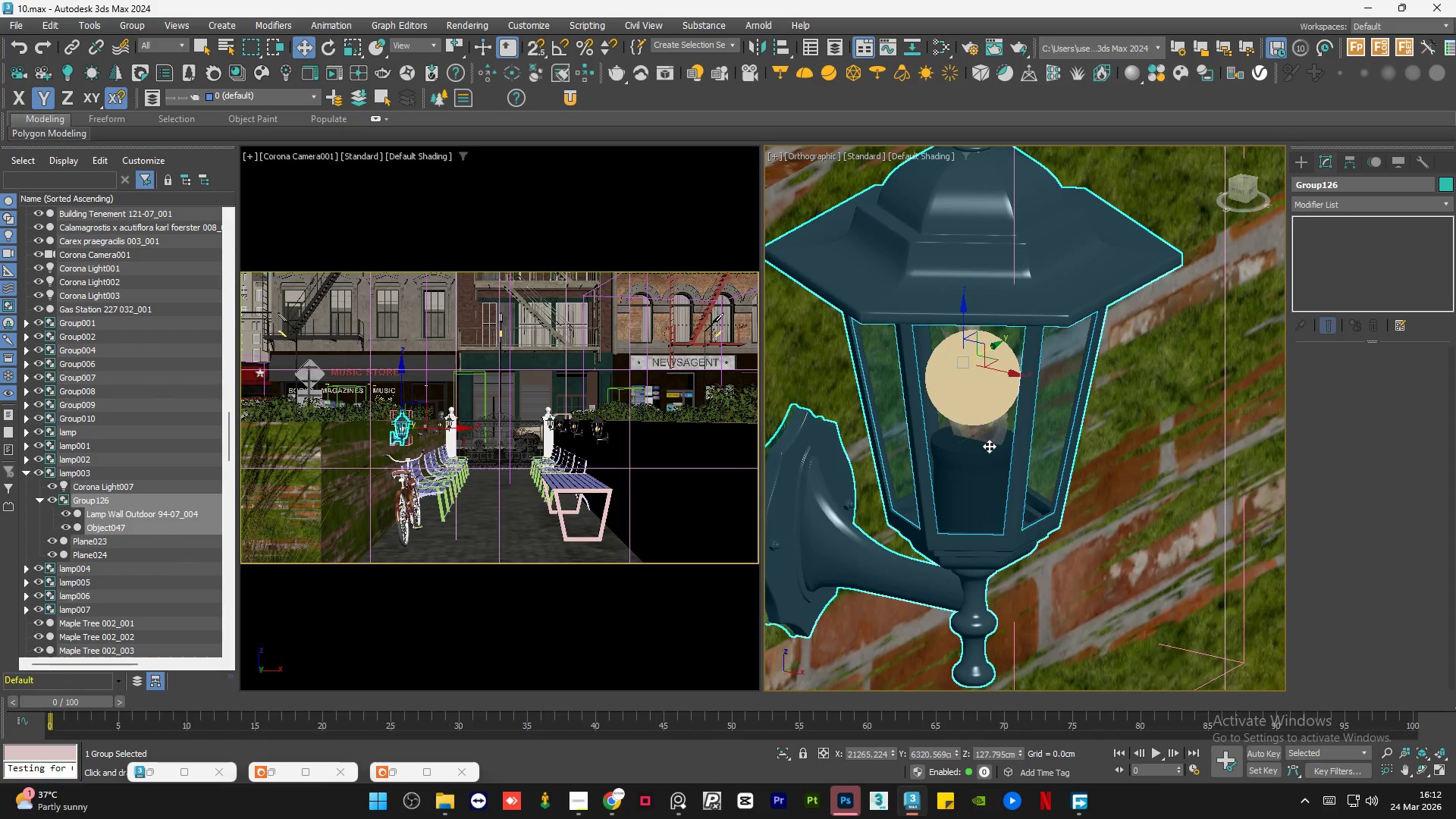 
left_click([64, 522])
 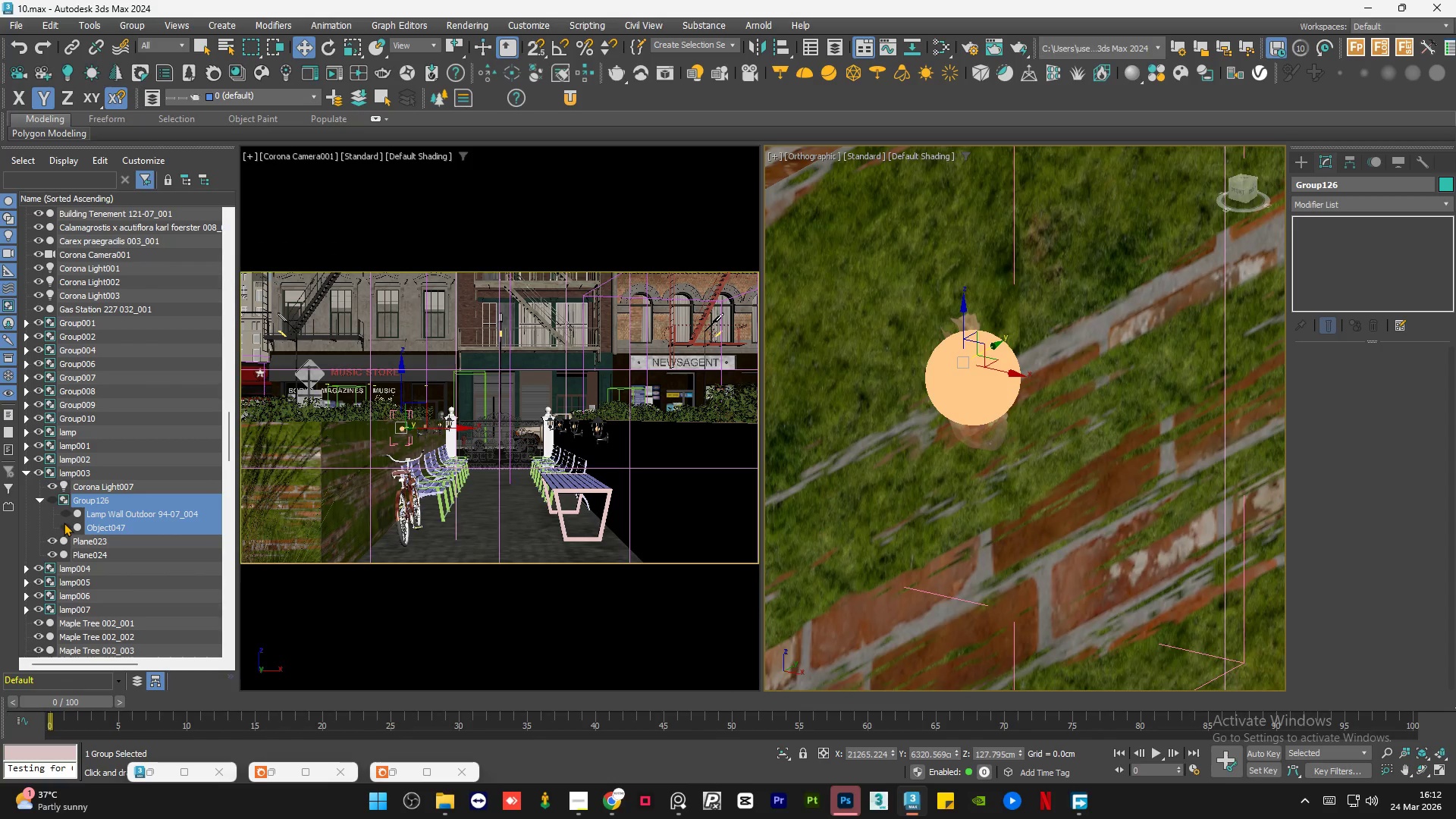 
left_click([64, 522])
 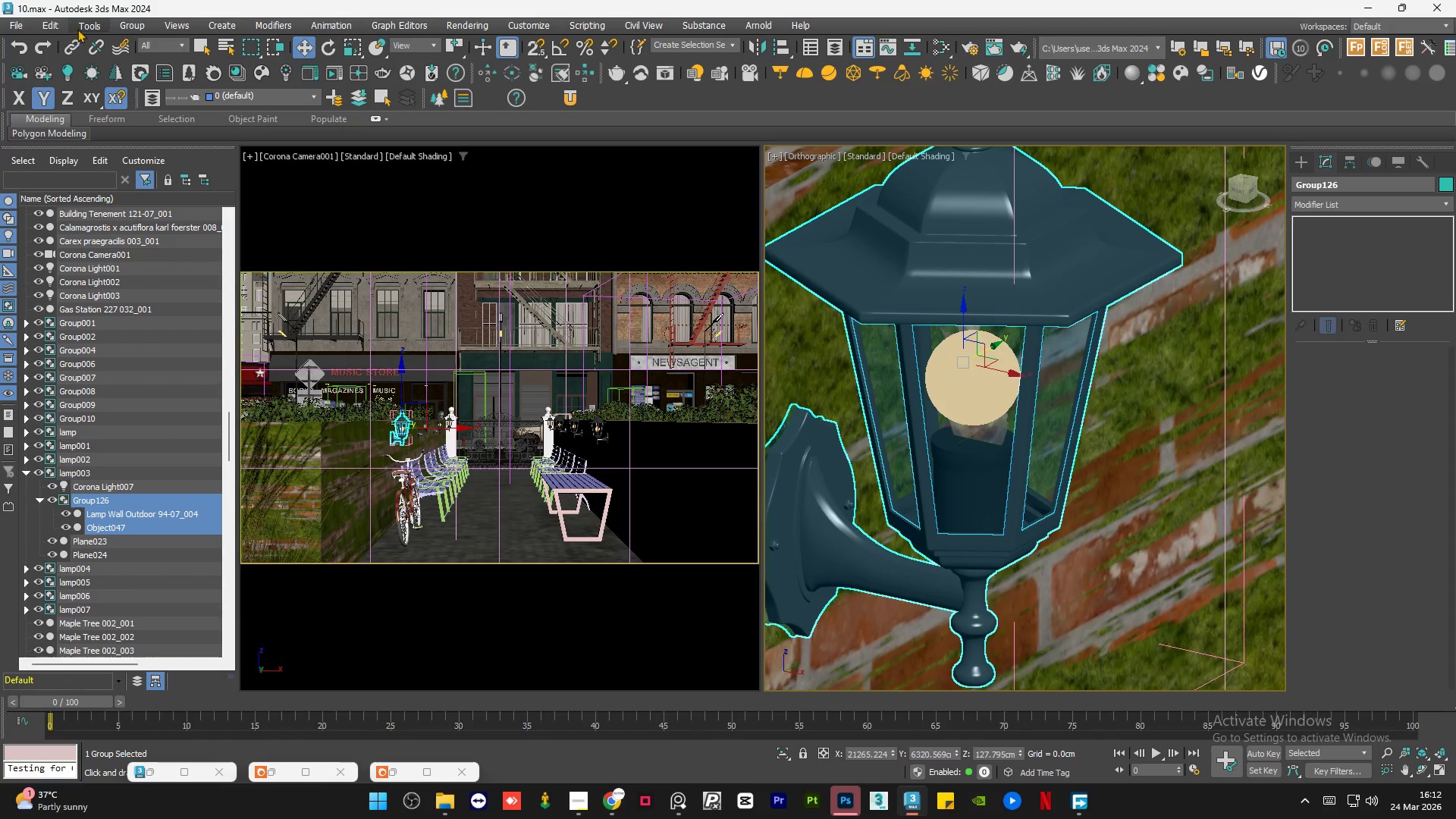 
left_click([131, 21])
 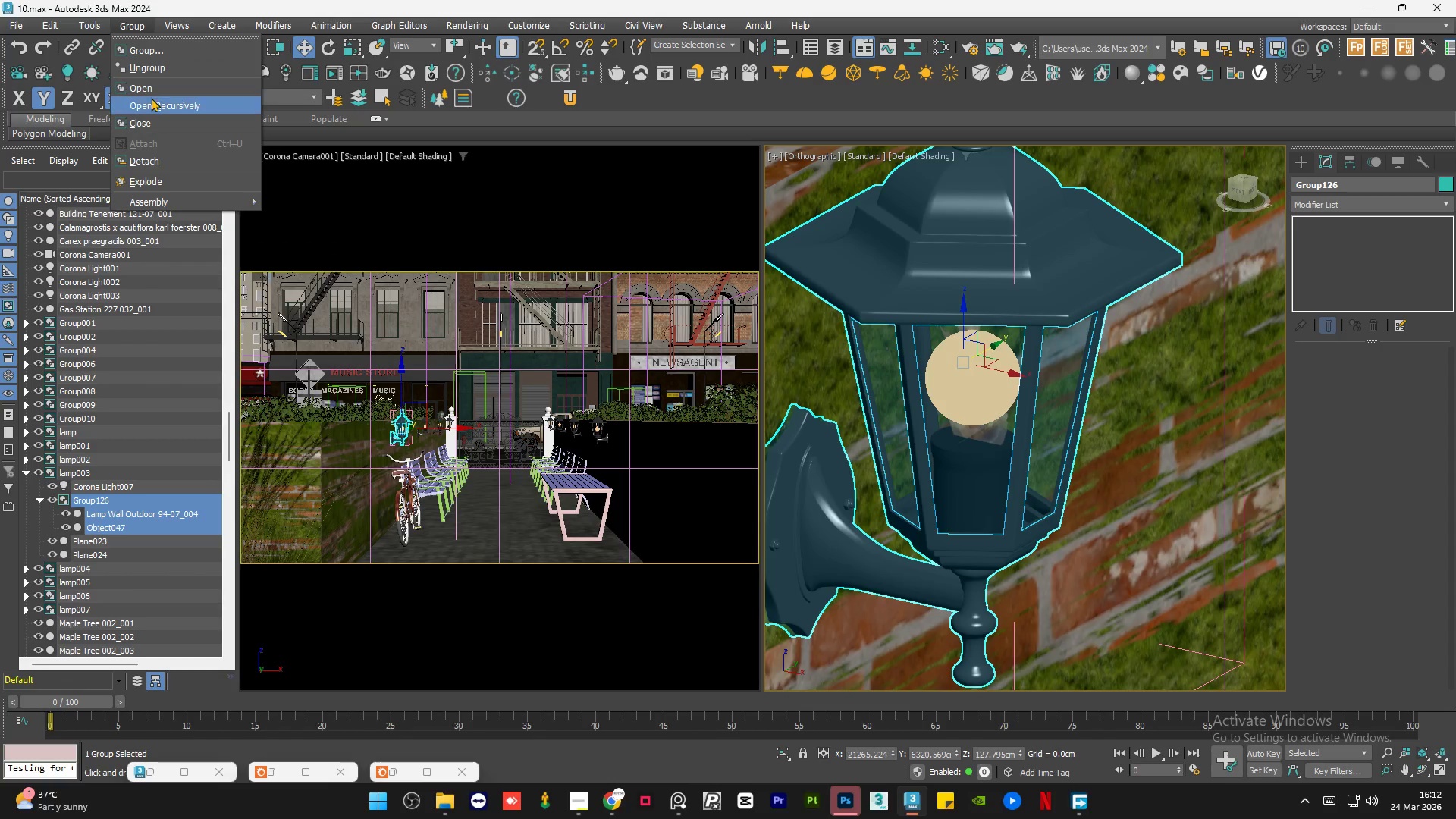 
left_click([152, 102])
 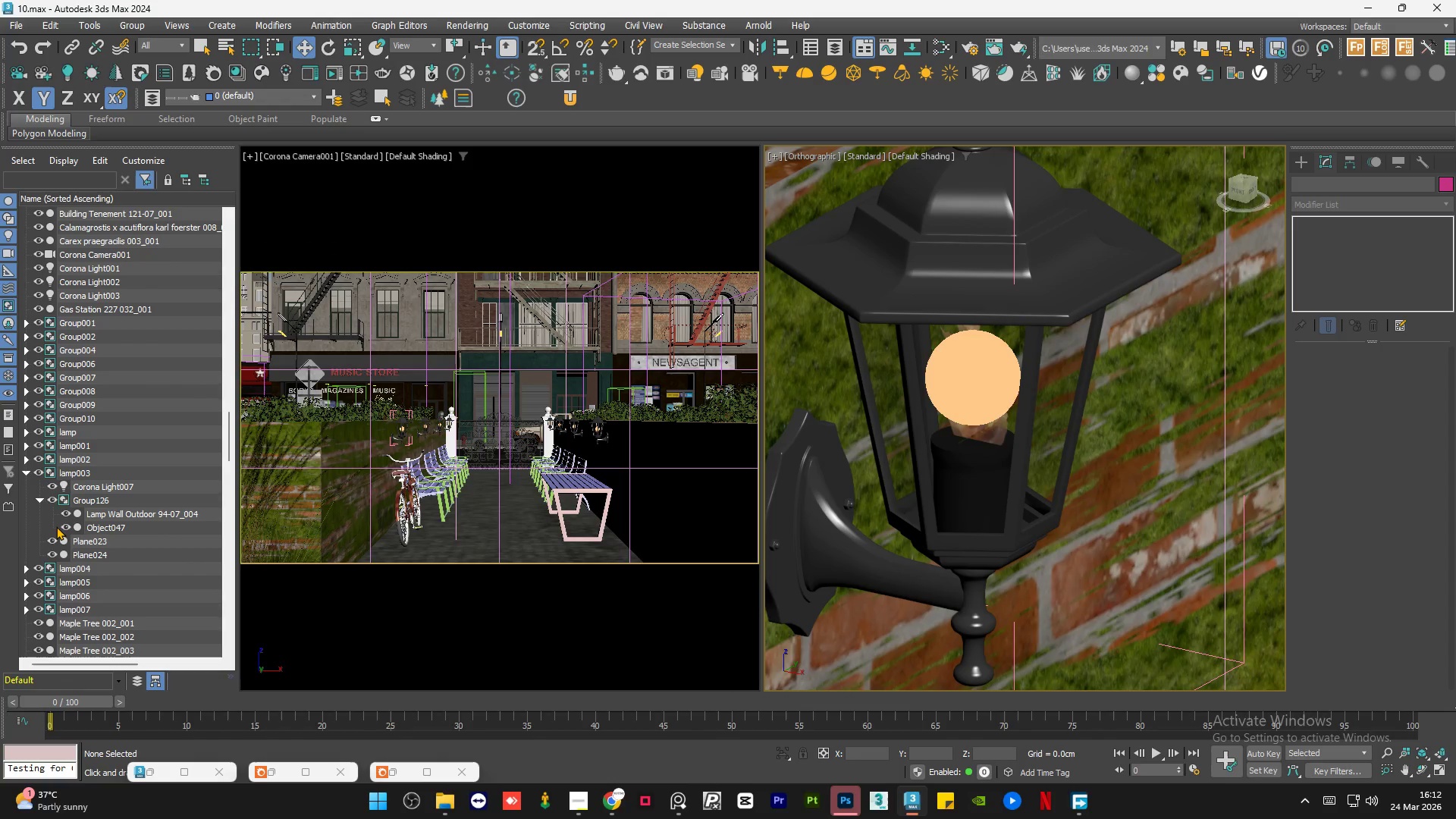 
left_click([63, 526])
 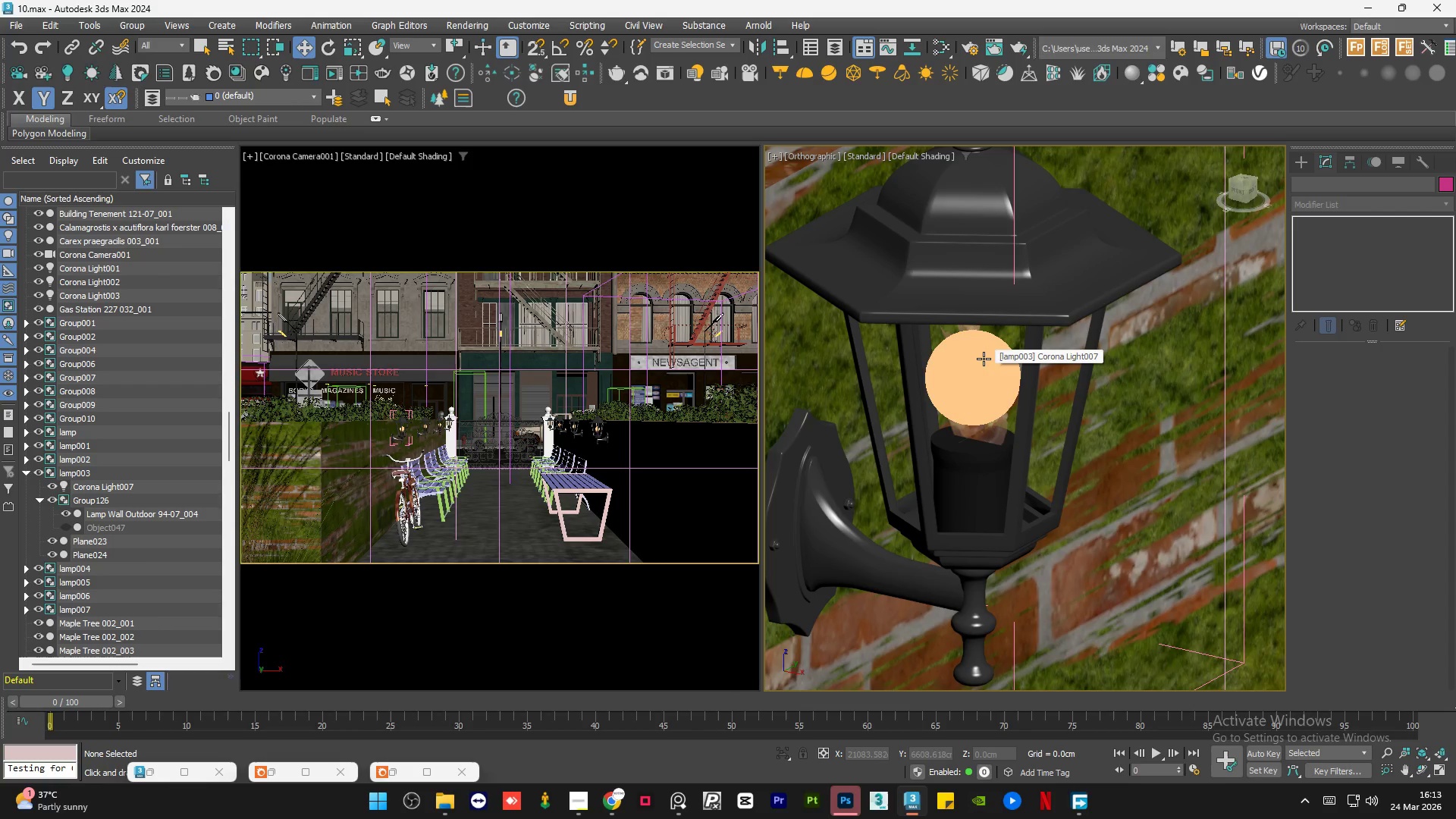 
wait(35.17)
 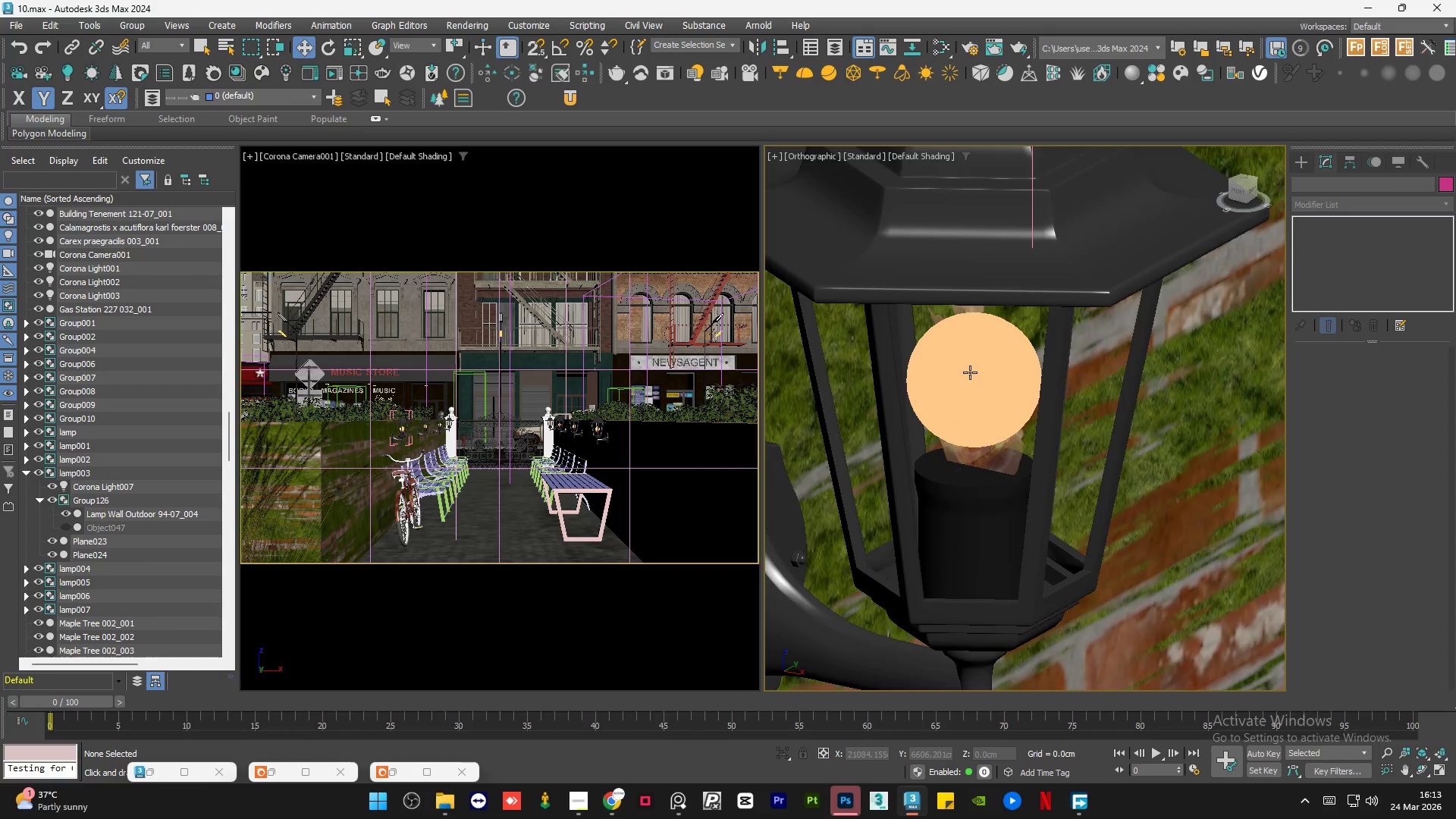 
left_click([970, 372])
 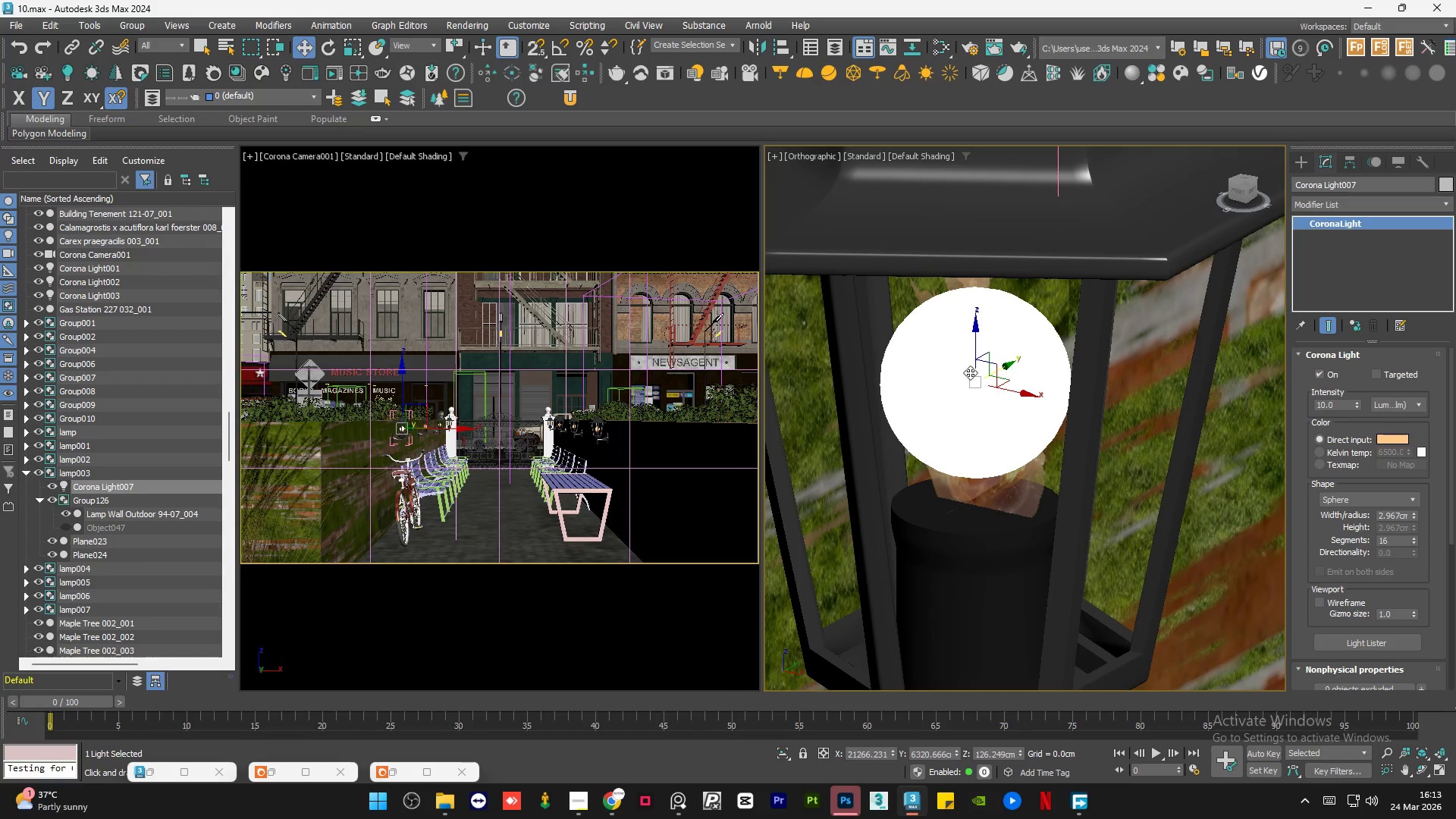 
scroll: coordinate [970, 372], scroll_direction: up, amount: 2.0
 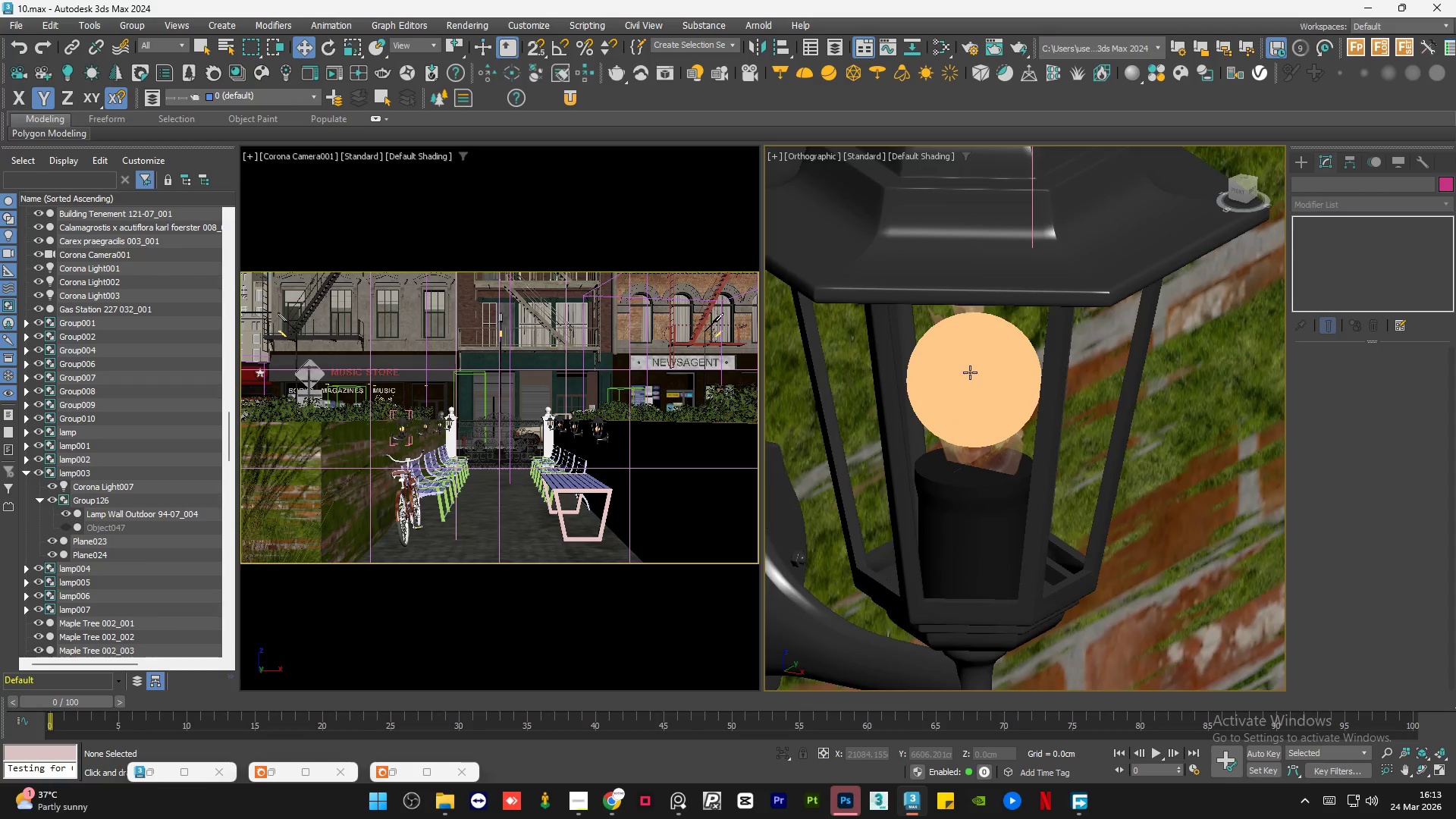 
scroll: coordinate [1072, 311], scroll_direction: down, amount: 2.0
 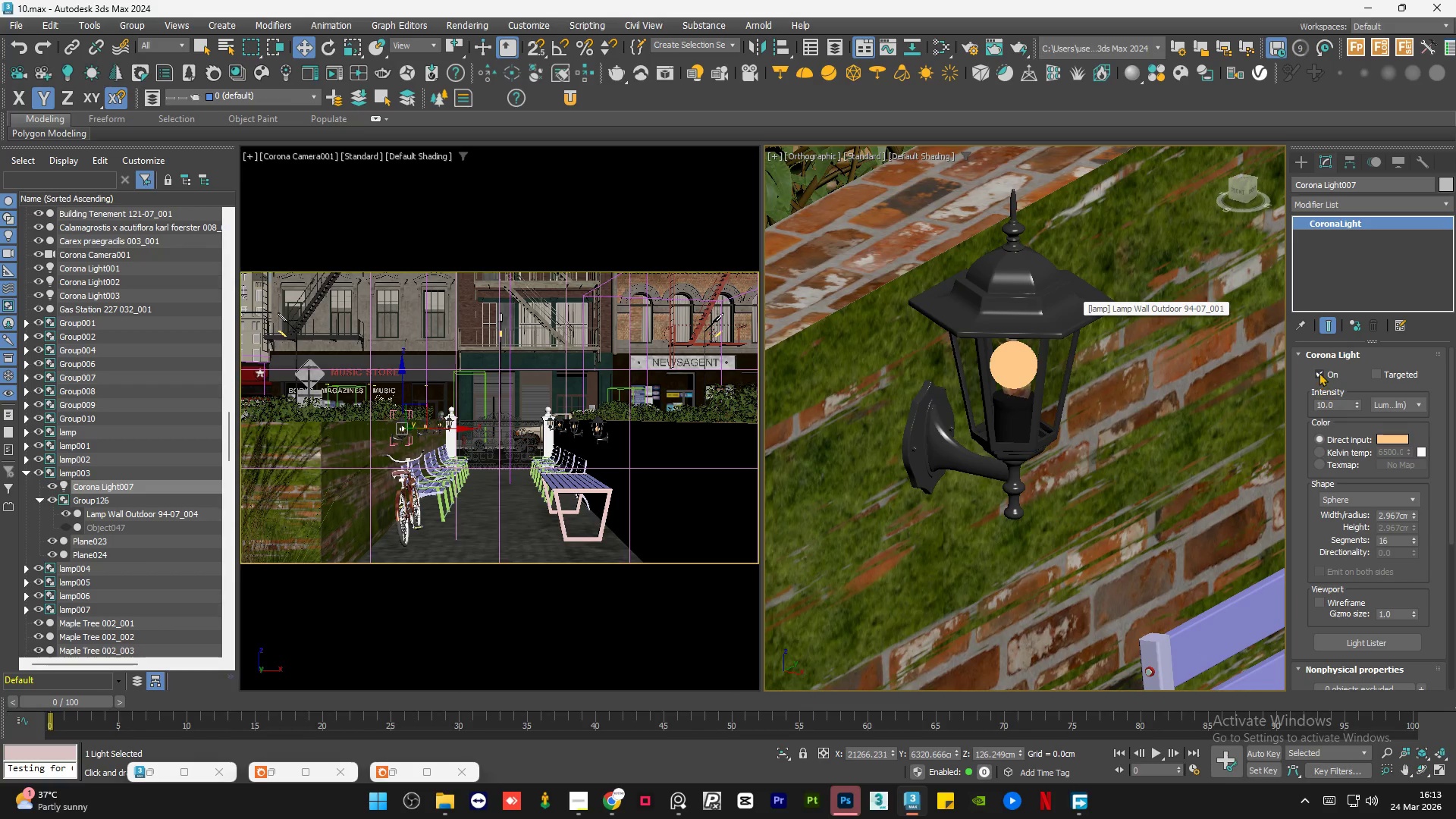 
left_click([1320, 370])
 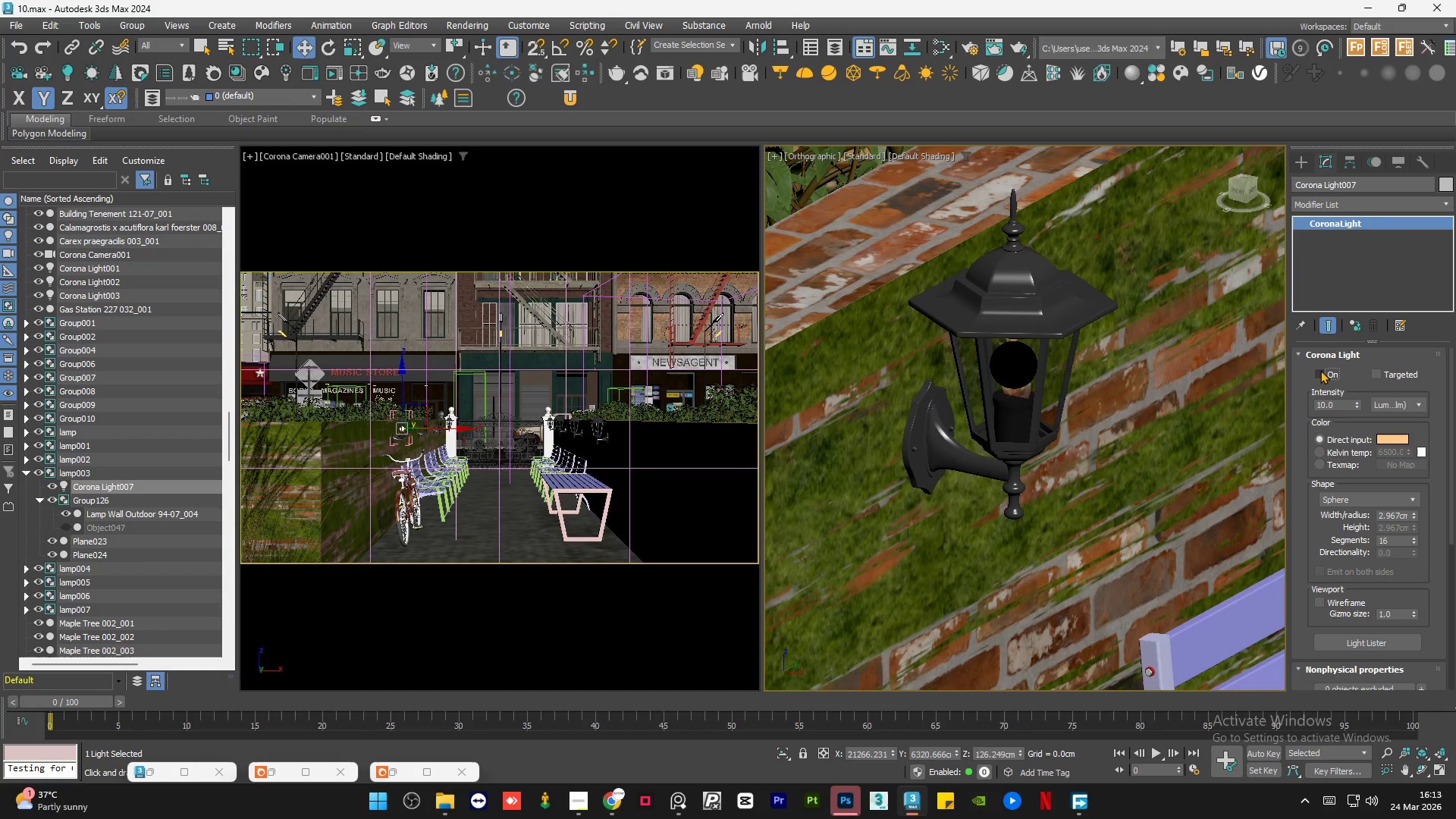 
left_click([1320, 370])
 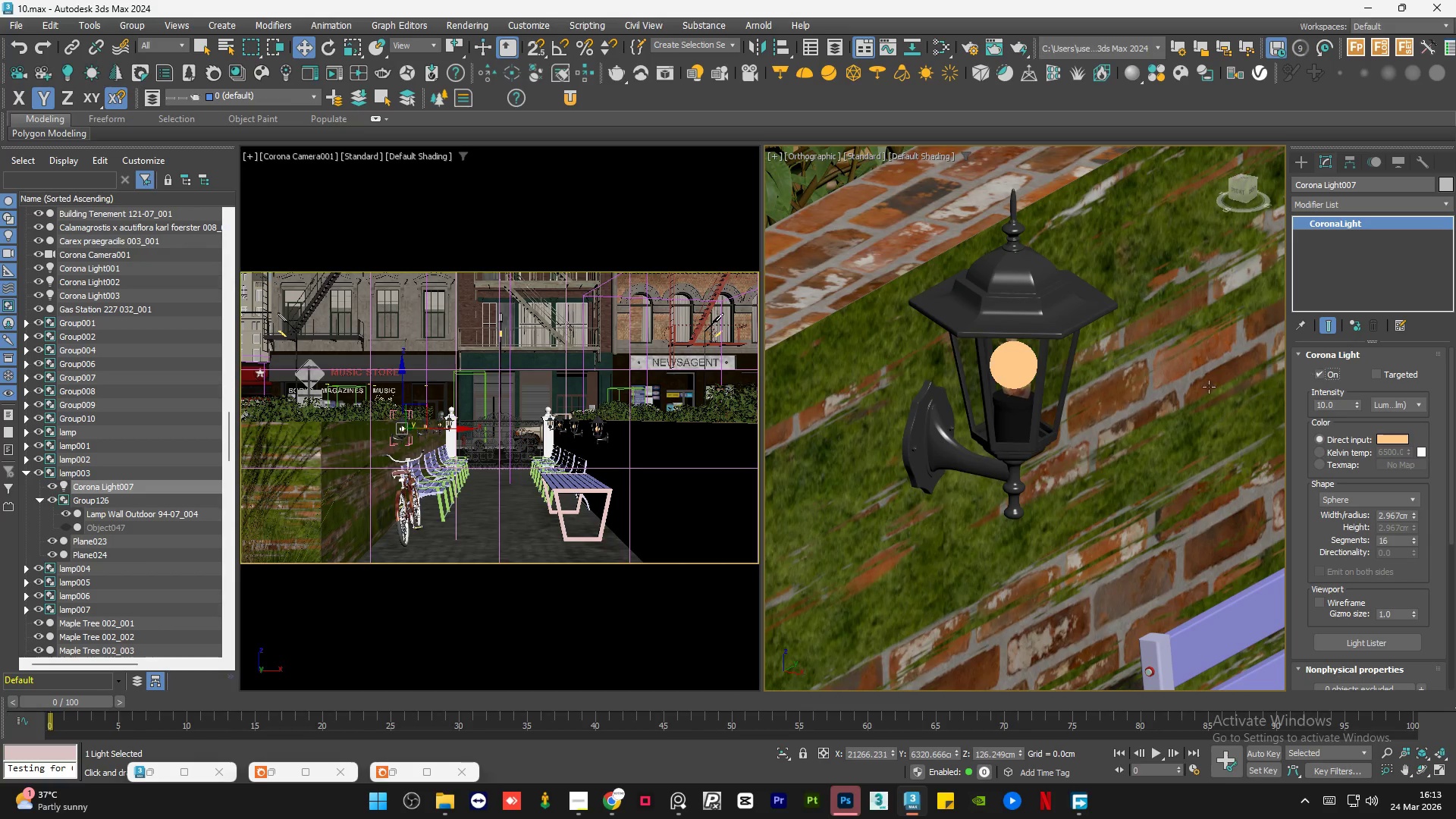 
scroll: coordinate [1034, 480], scroll_direction: none, amount: 0.0
 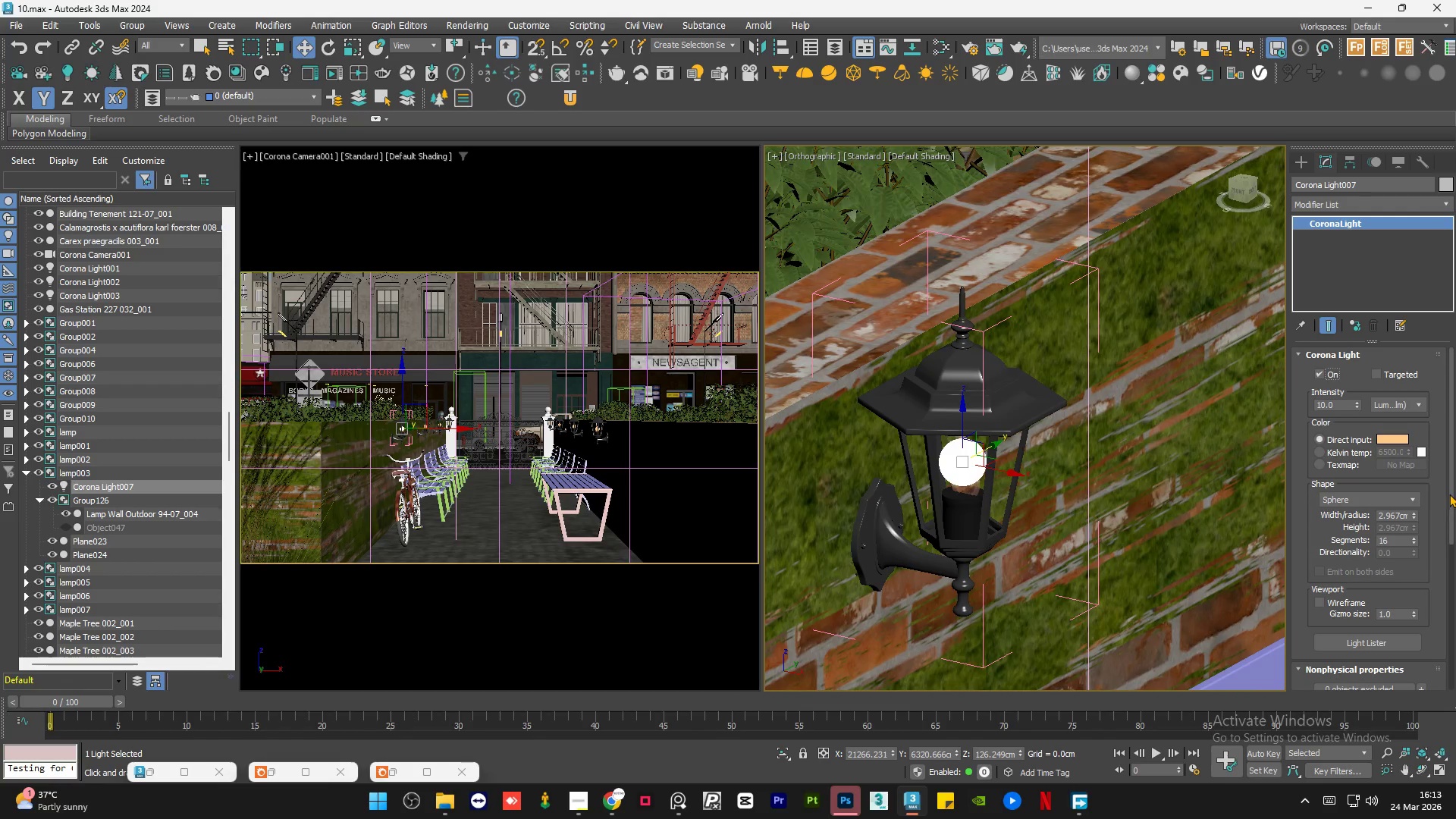 
left_click_drag(start_coordinate=[1449, 493], to_coordinate=[1454, 617])
 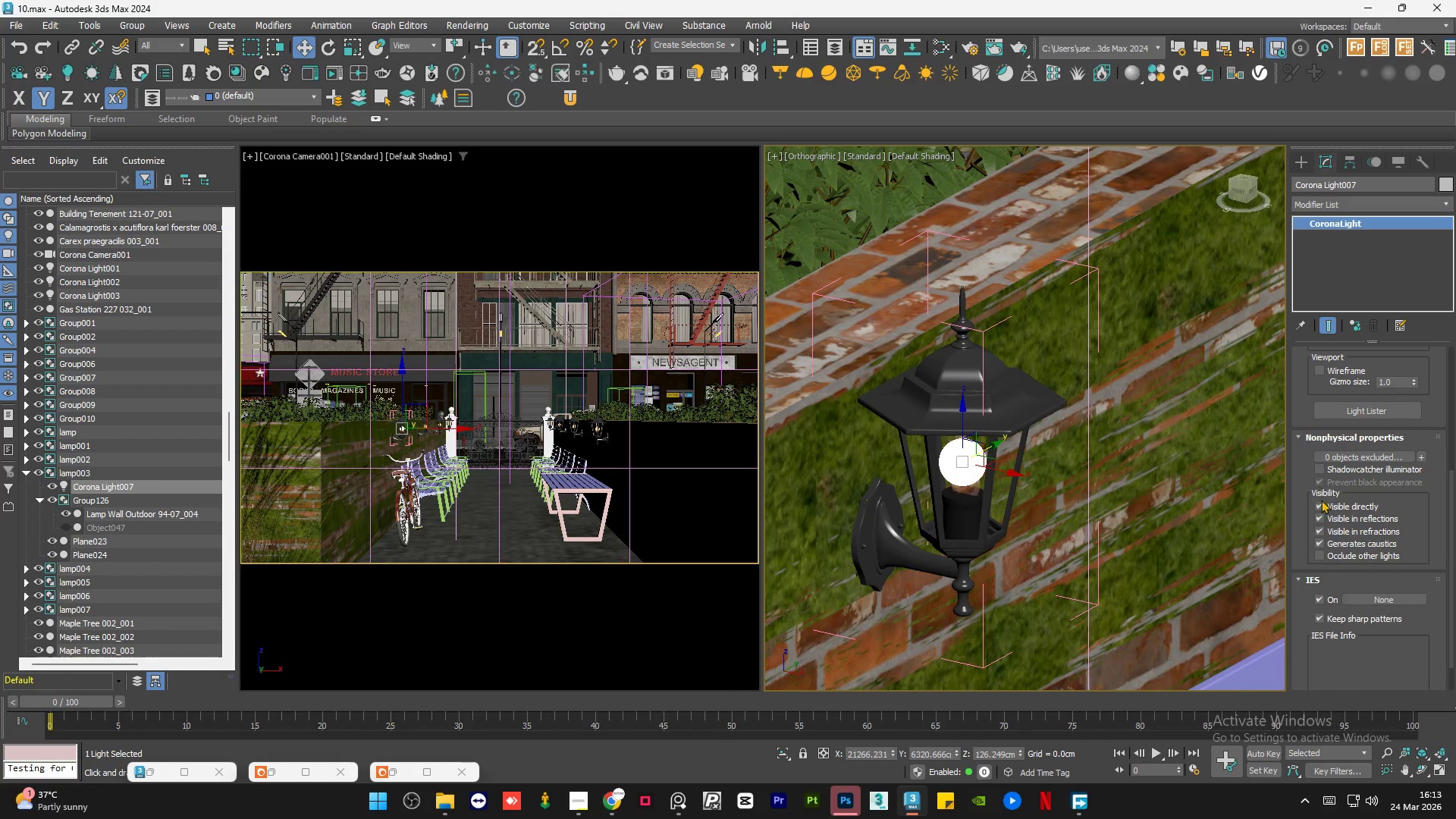 
left_click([1323, 505])
 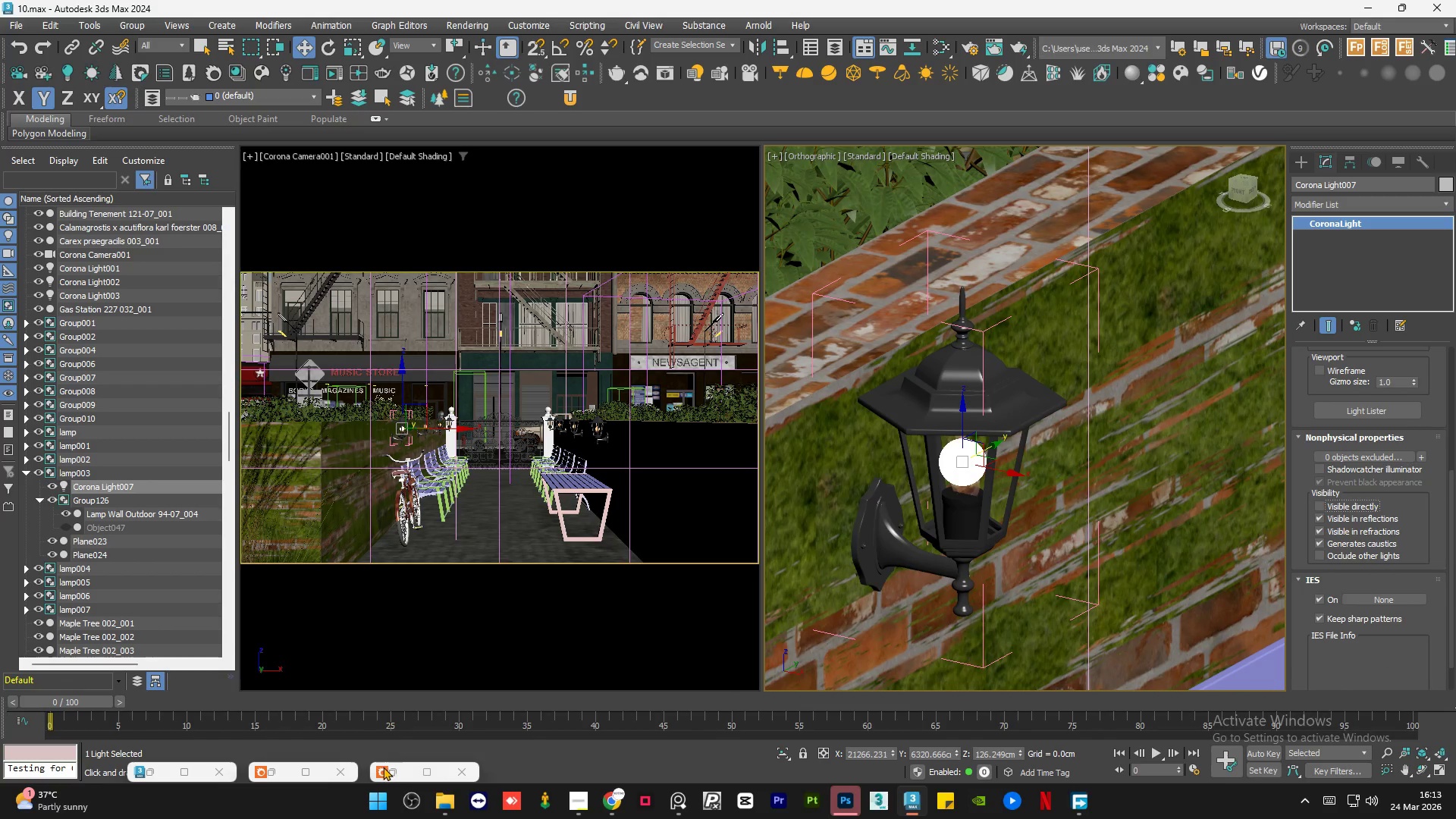 
left_click([397, 770])
 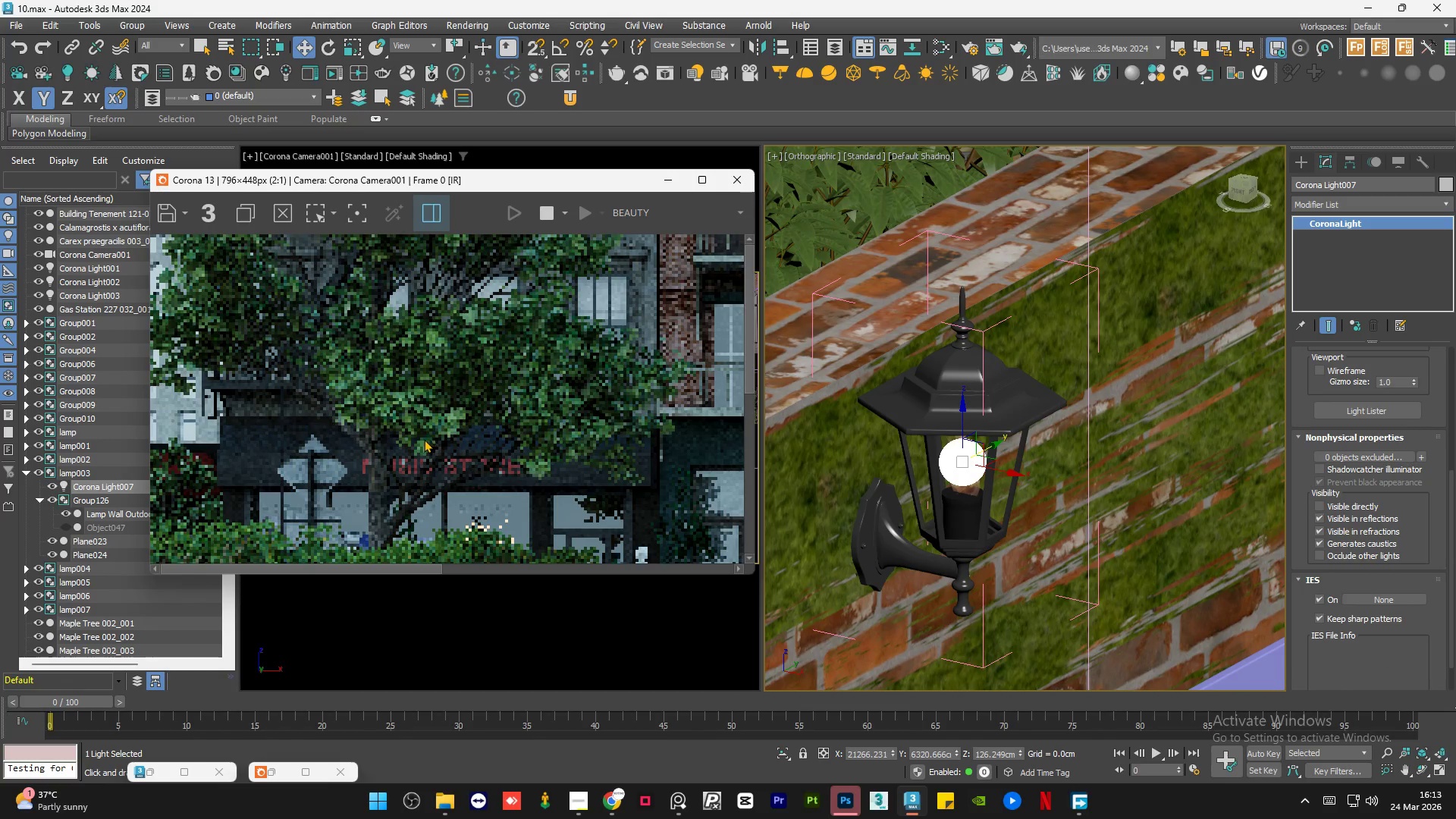 
scroll: coordinate [448, 369], scroll_direction: down, amount: 1.0
 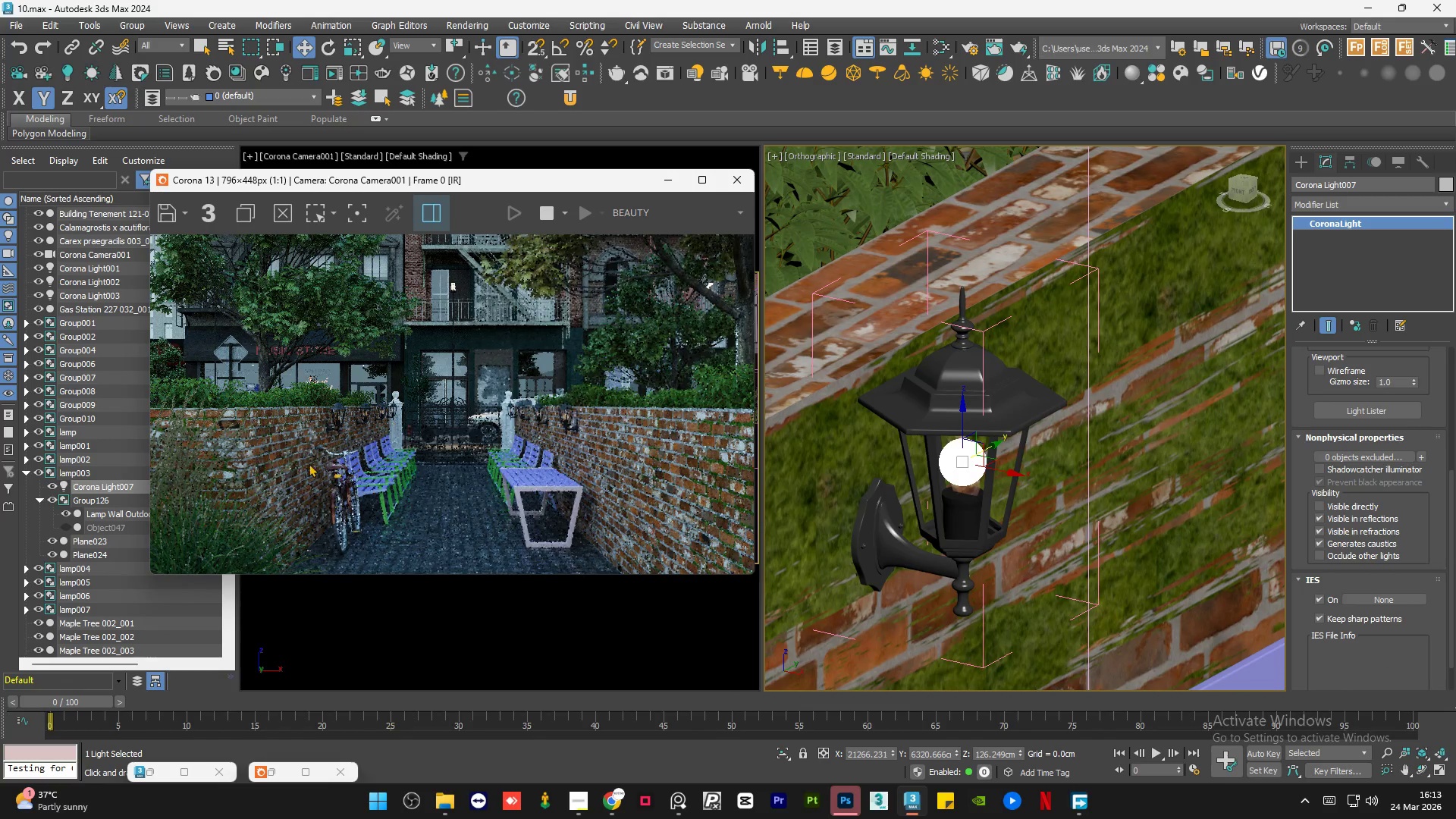 
scroll: coordinate [367, 419], scroll_direction: up, amount: 2.0
 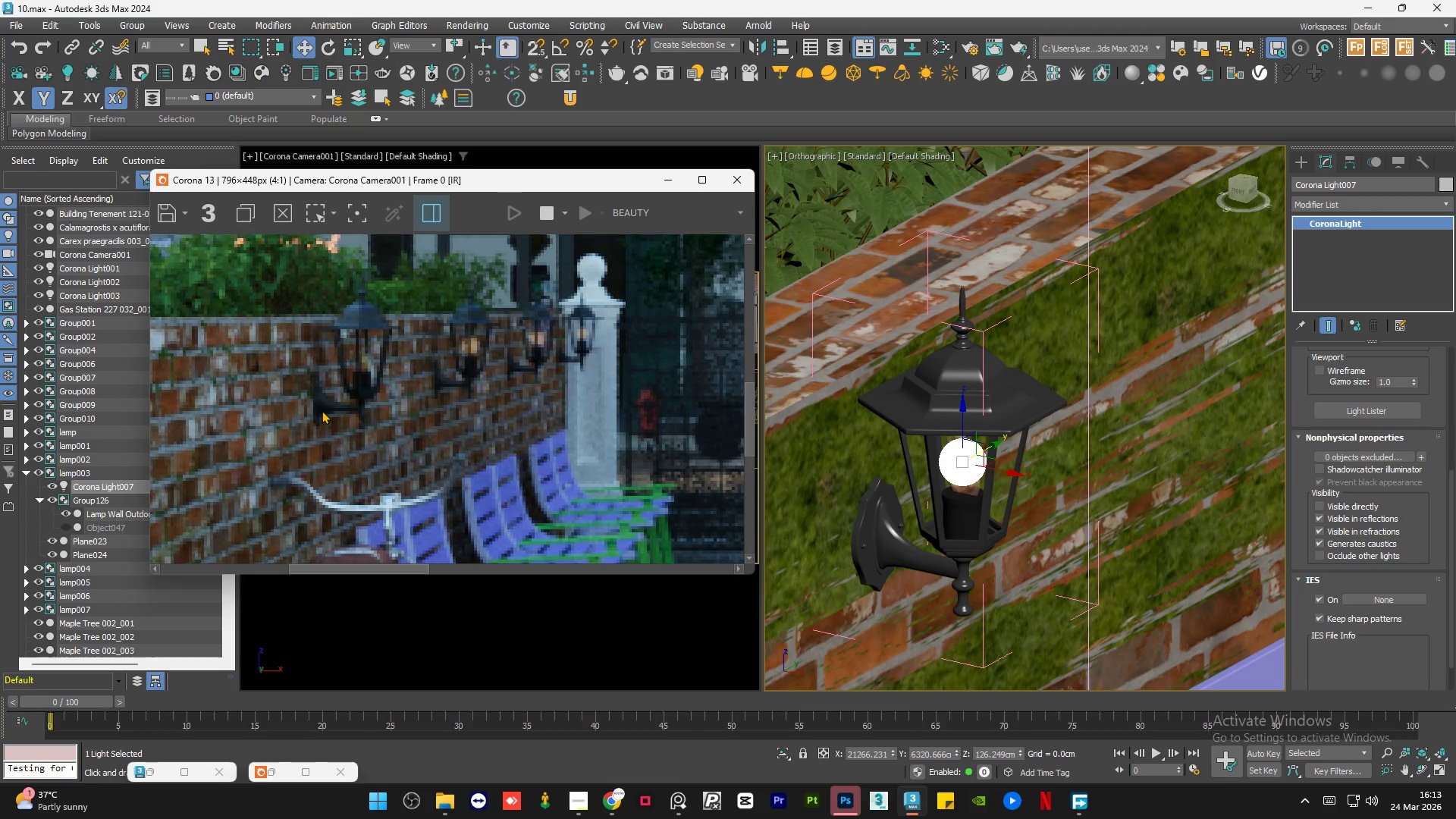 
scroll: coordinate [868, 477], scroll_direction: down, amount: 6.0
 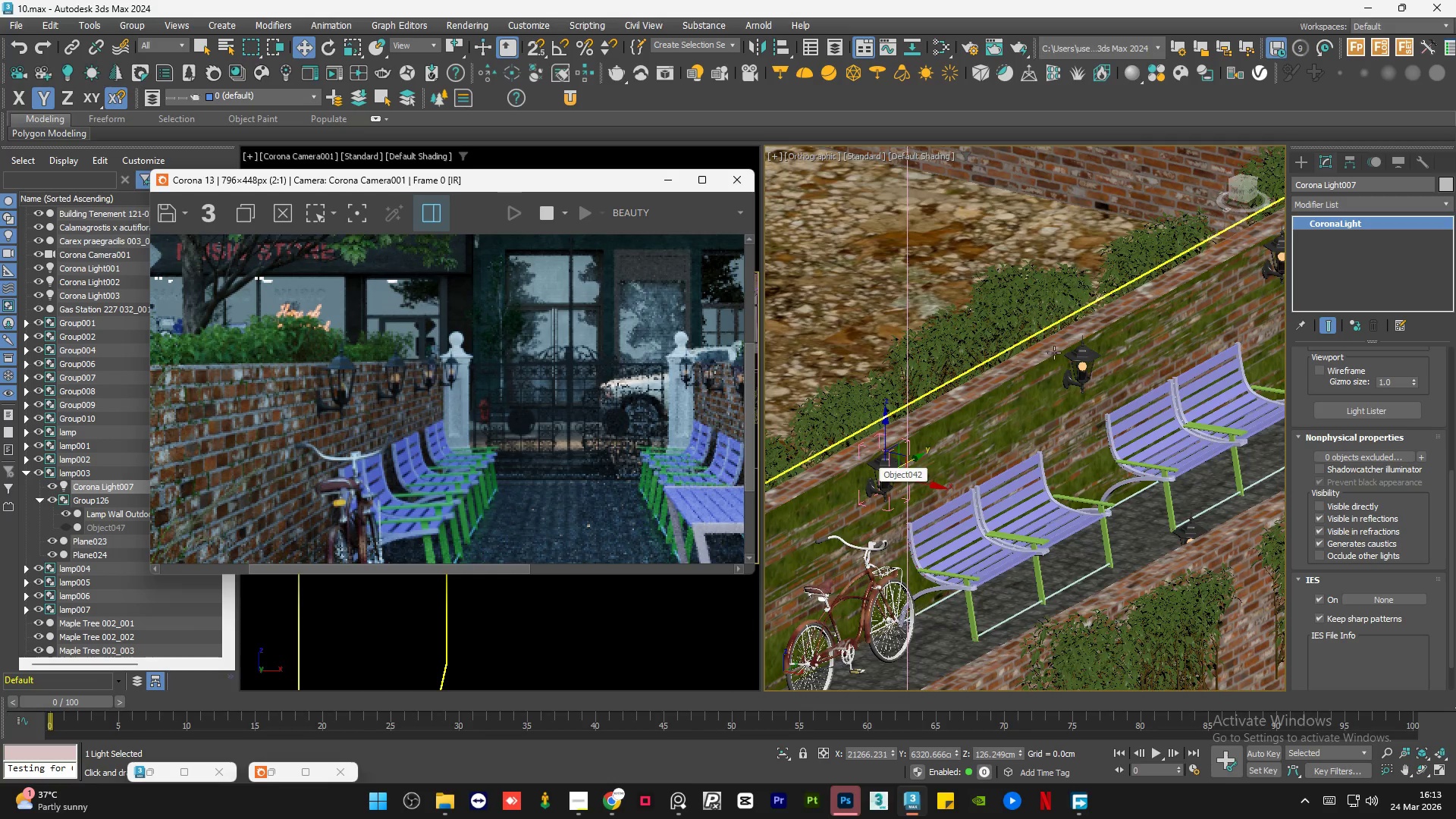 
left_click([1101, 394])
 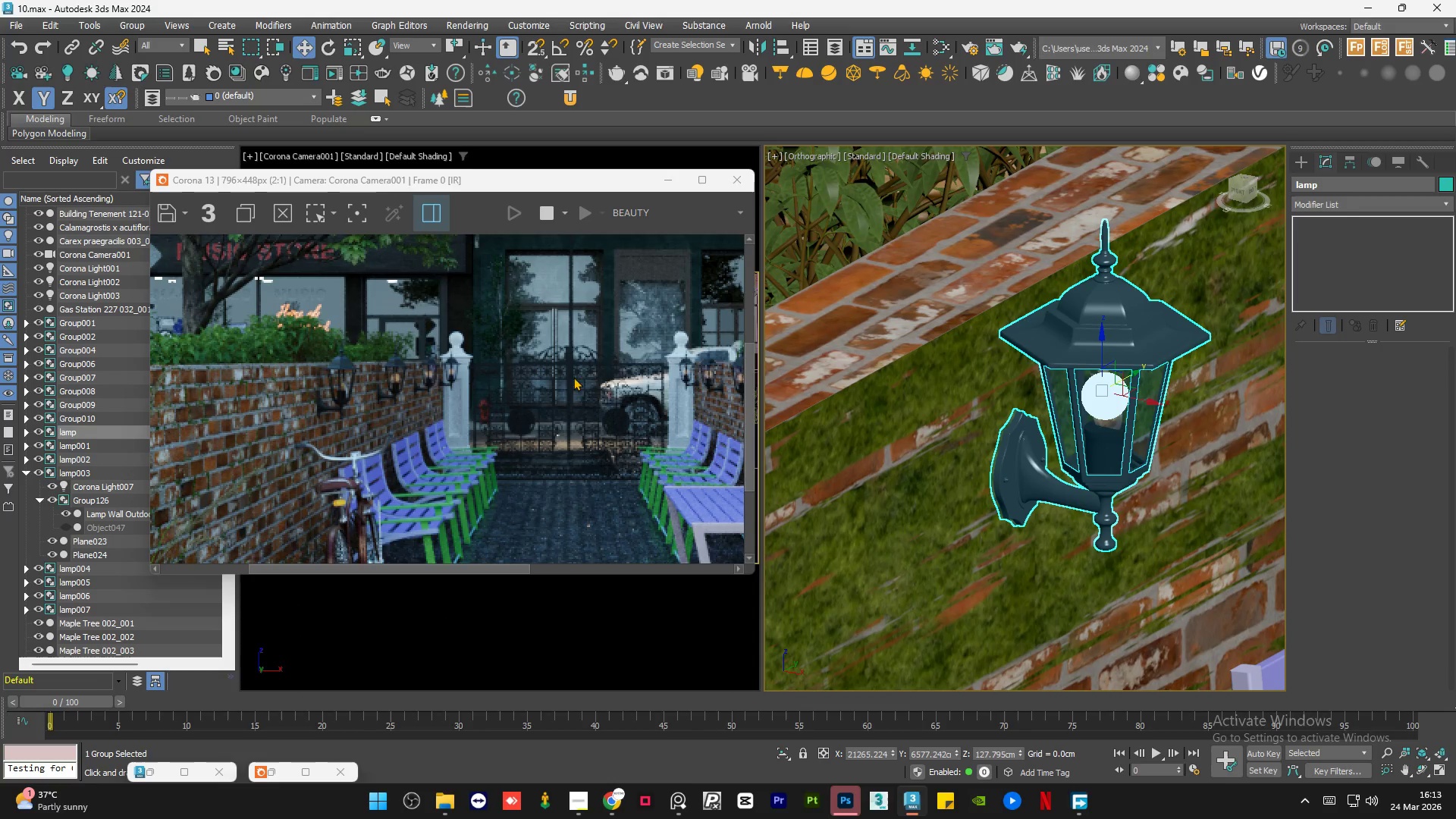 
scroll: coordinate [425, 377], scroll_direction: up, amount: 6.0
 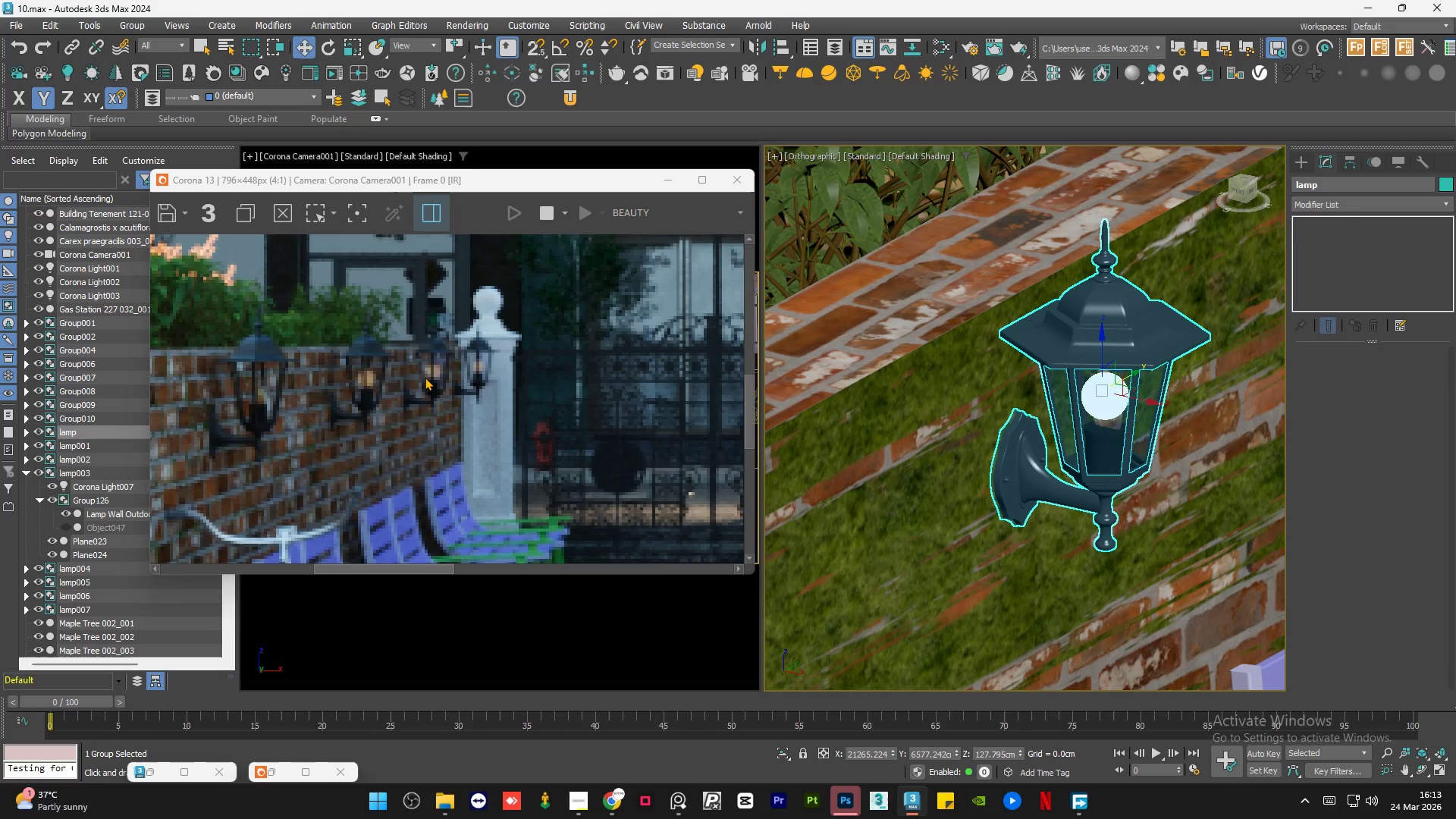 
scroll: coordinate [425, 377], scroll_direction: down, amount: 1.0
 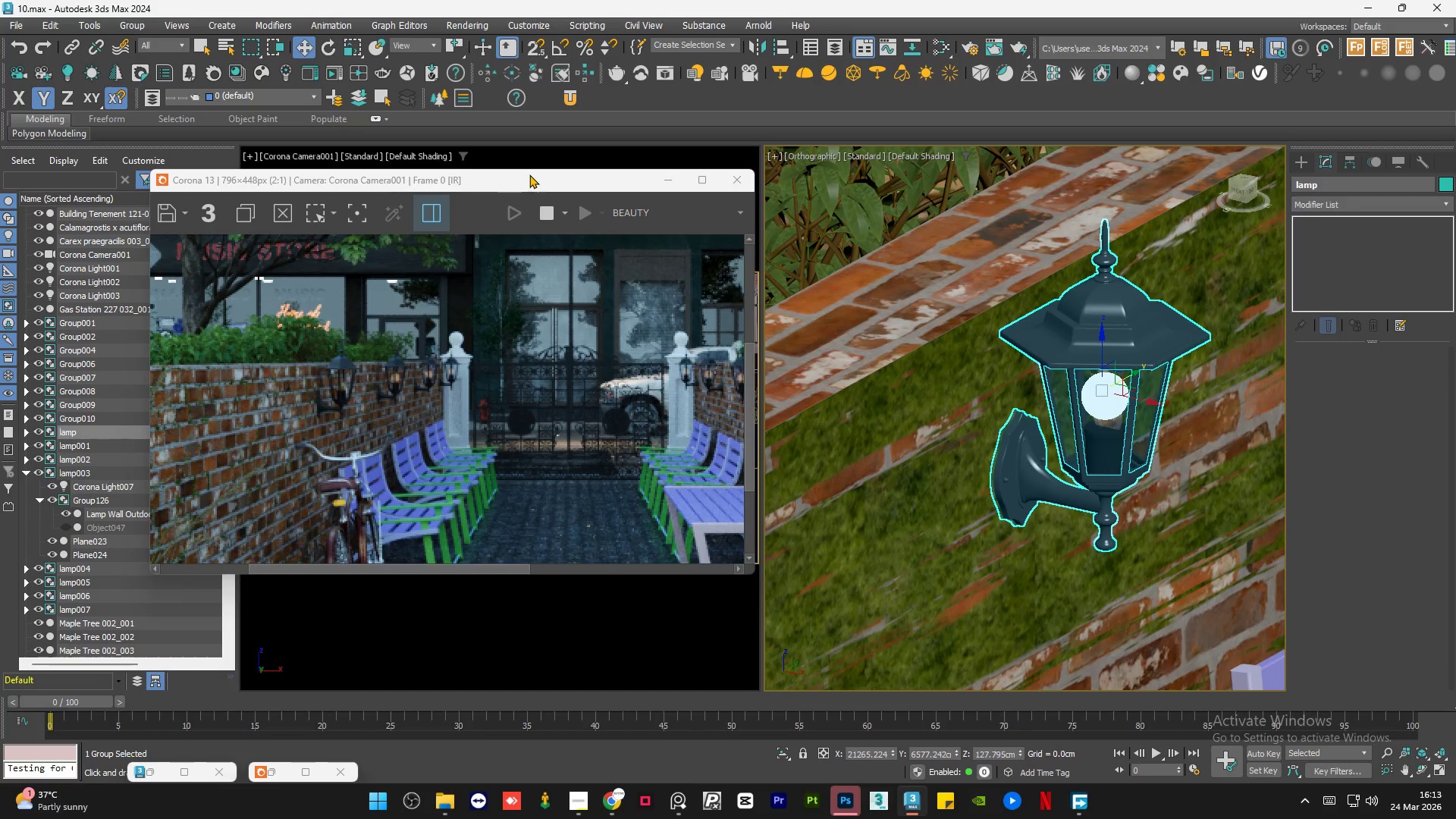 
left_click_drag(start_coordinate=[533, 171], to_coordinate=[551, 86])
 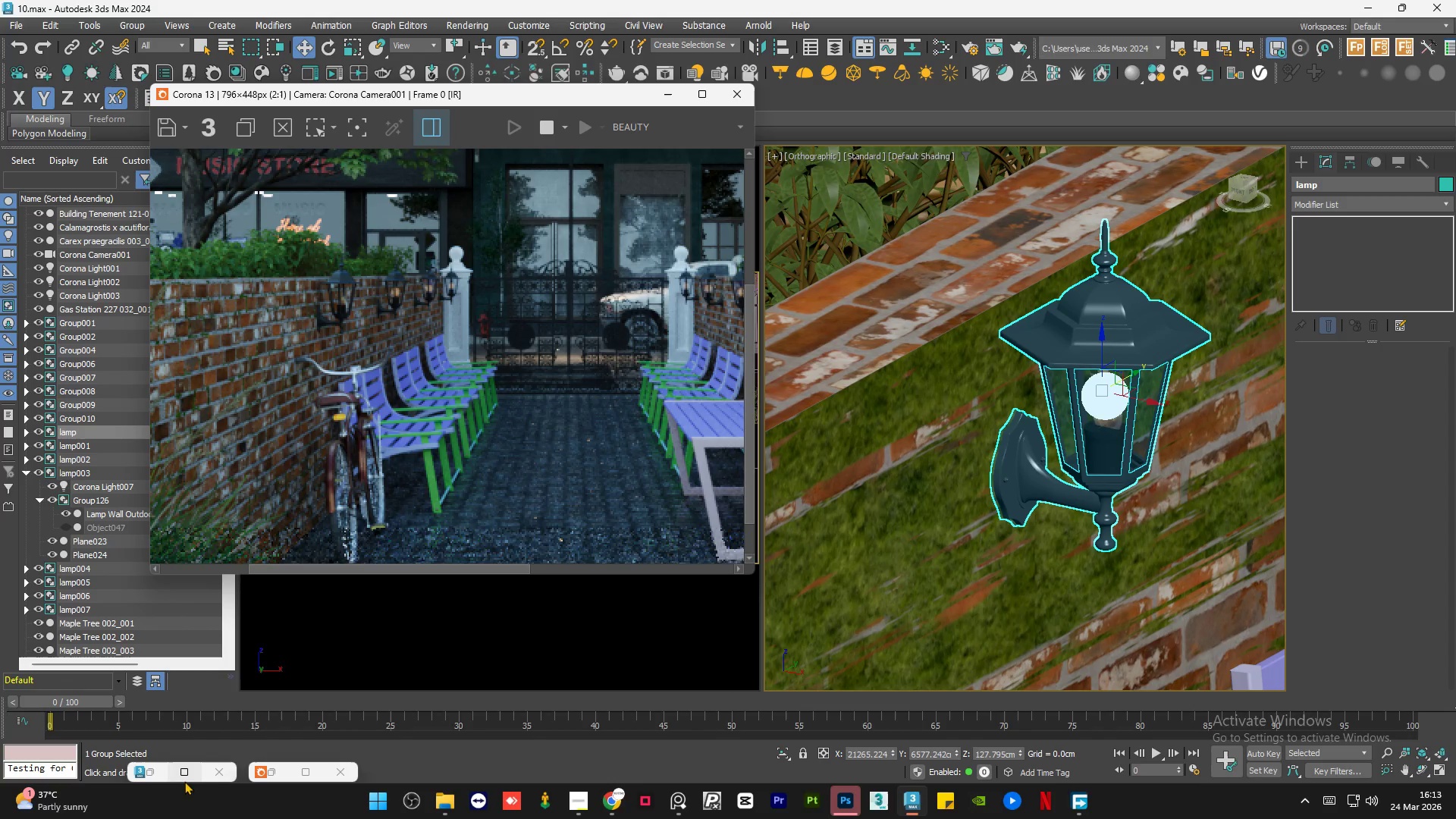 
left_click([152, 773])
 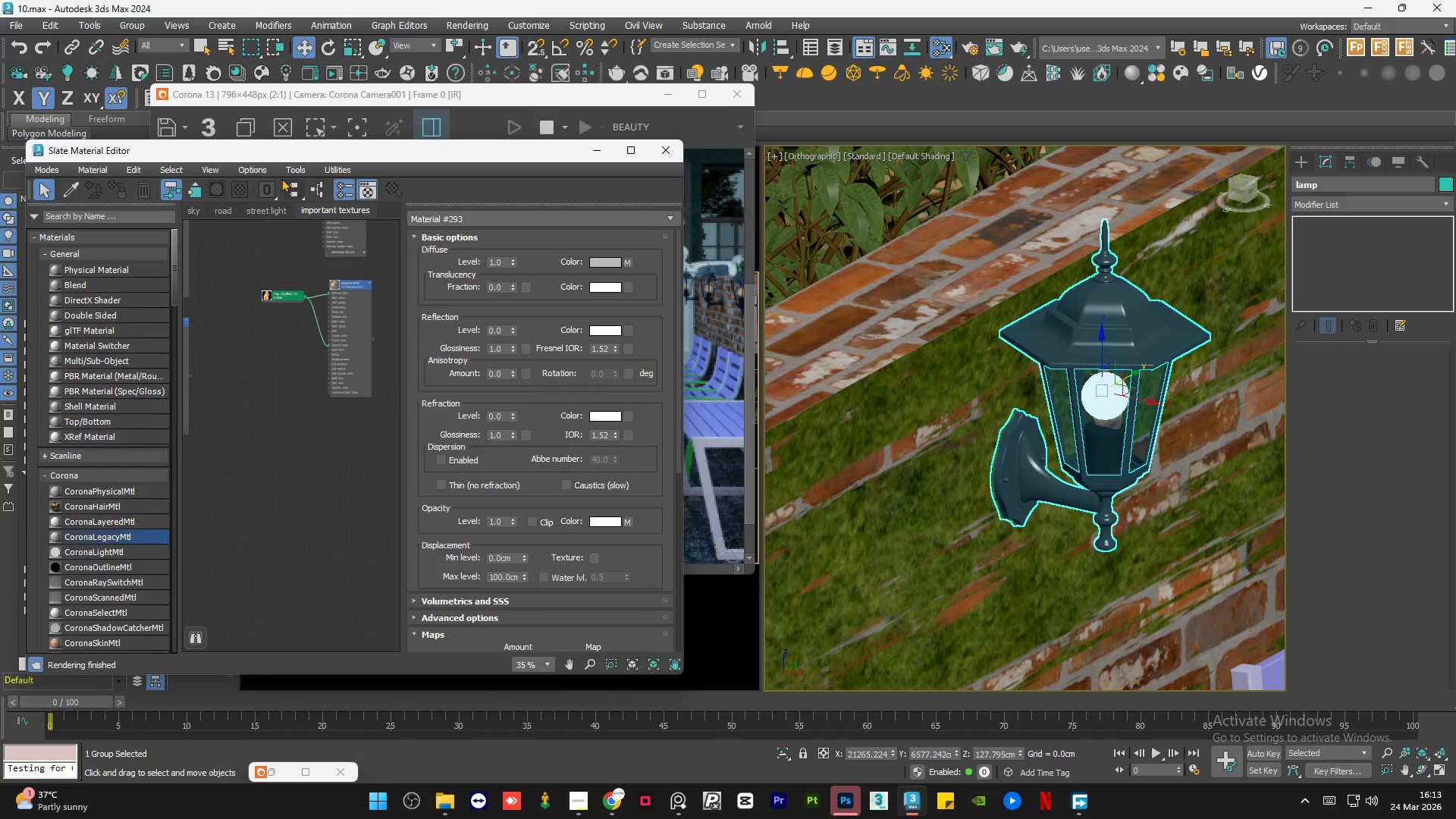 
left_click_drag(start_coordinate=[267, 158], to_coordinate=[898, 145])
 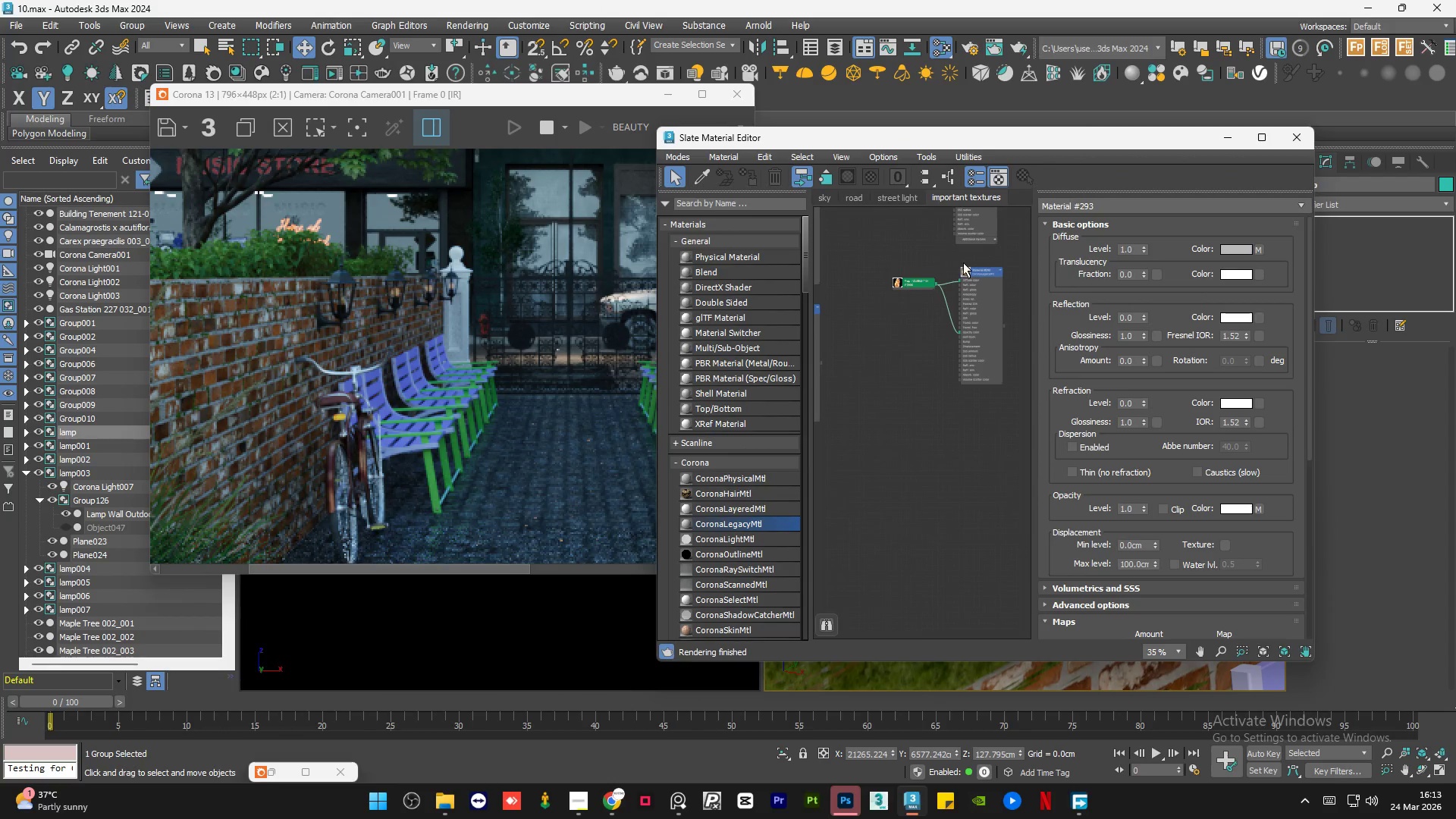 
left_click([983, 379])
 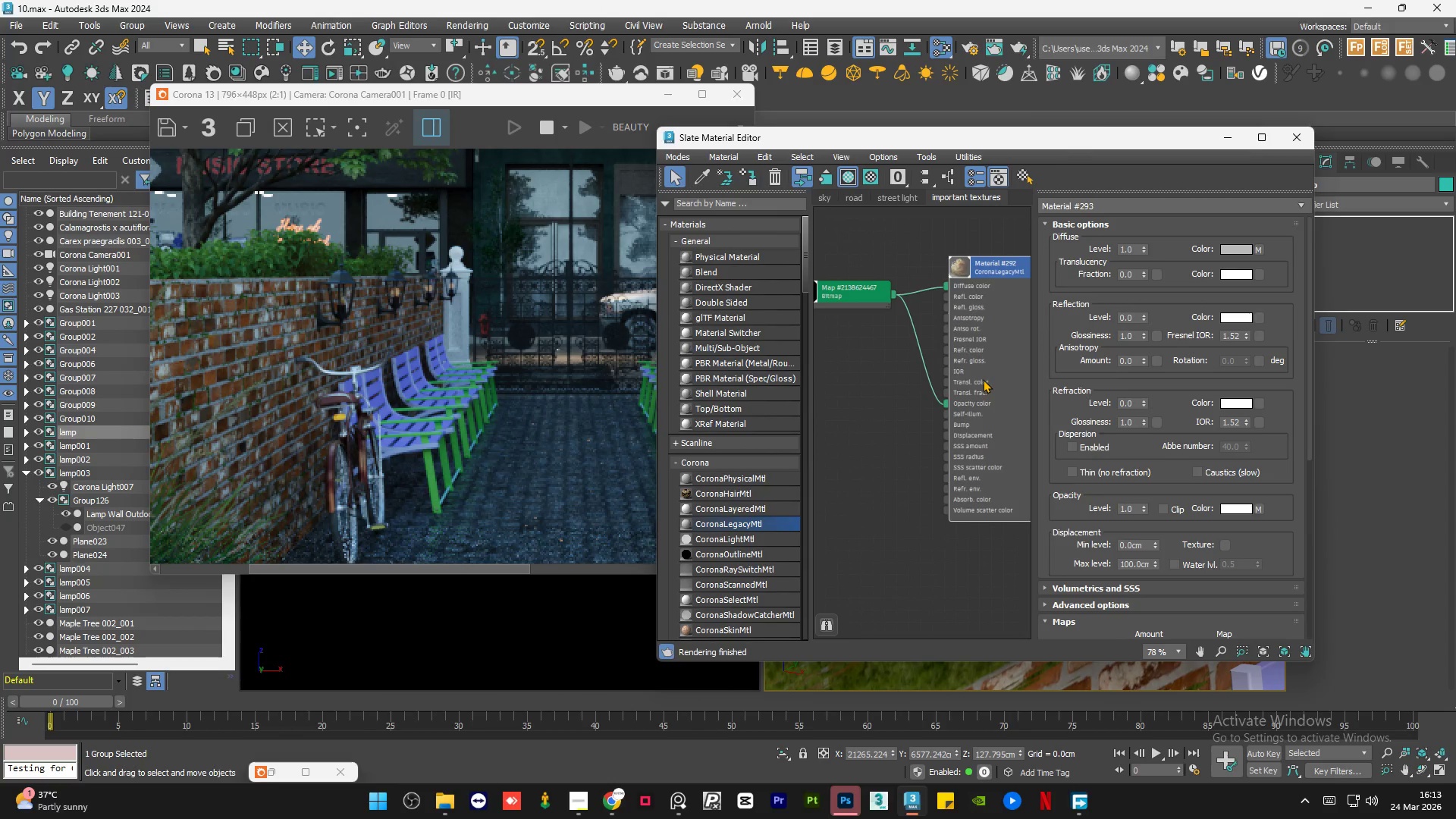 
scroll: coordinate [972, 285], scroll_direction: up, amount: 4.0
 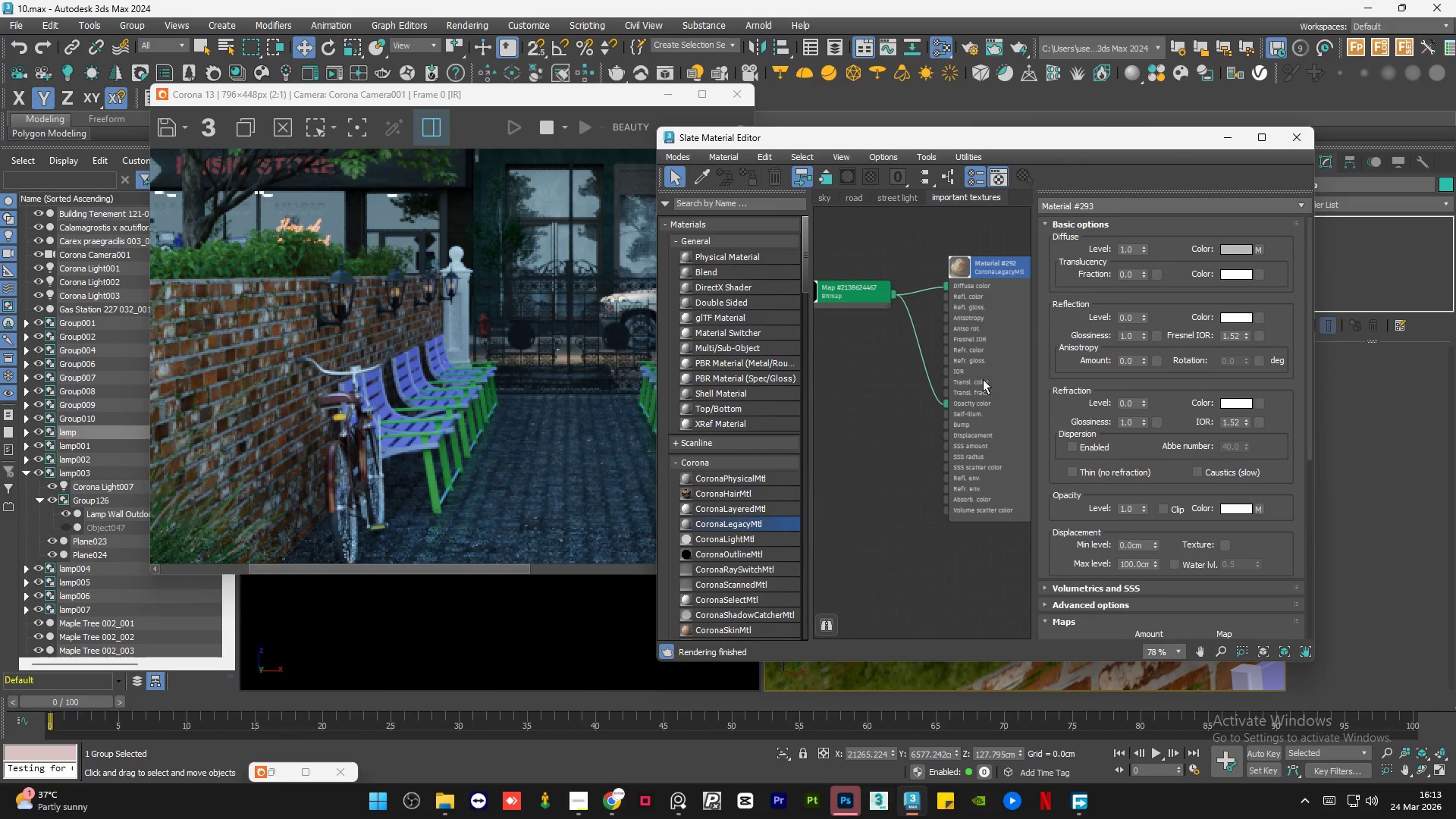 
double_click([983, 379])
 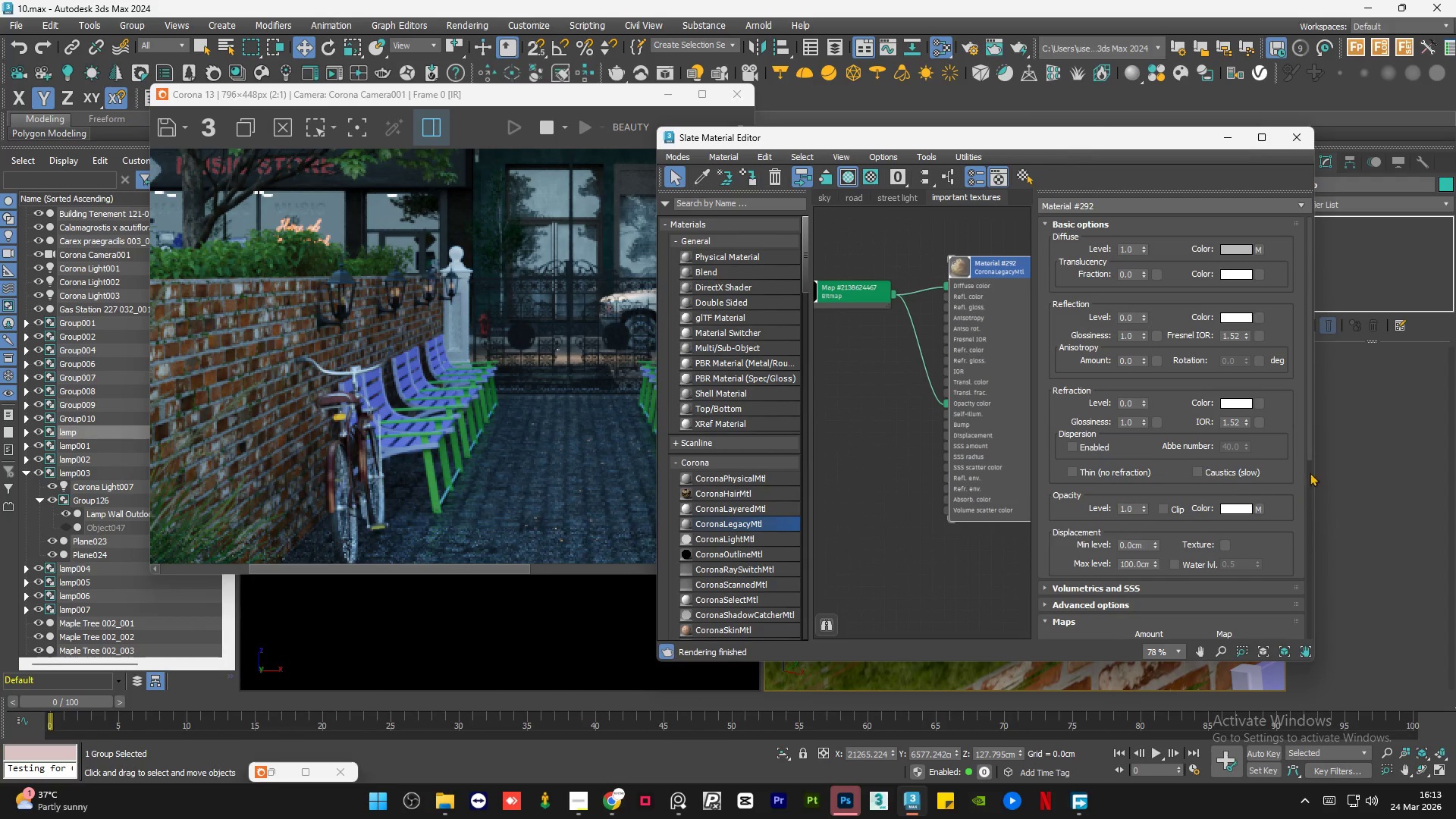 
left_click_drag(start_coordinate=[1312, 405], to_coordinate=[1323, 522])
 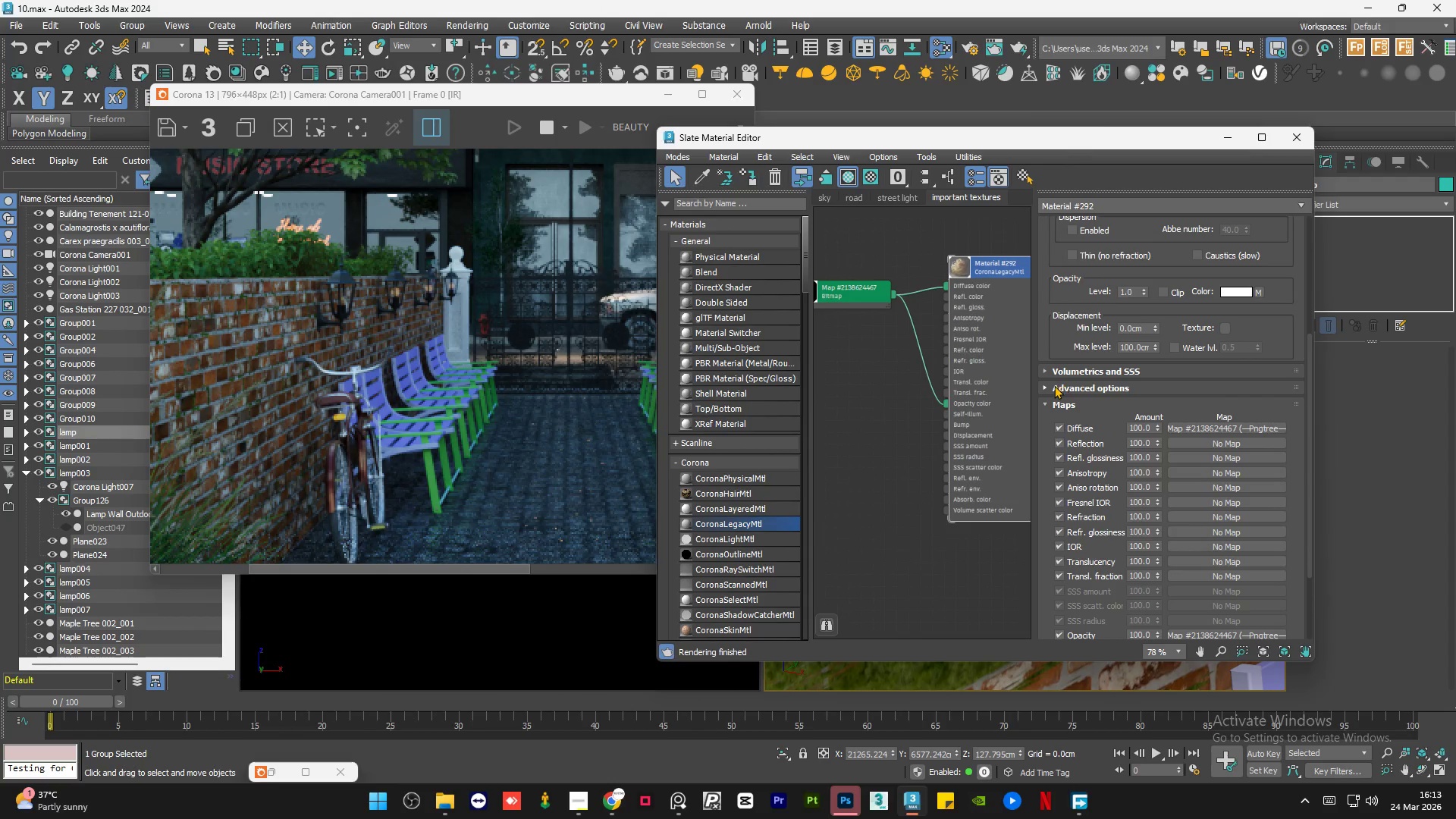 
left_click([1046, 387])
 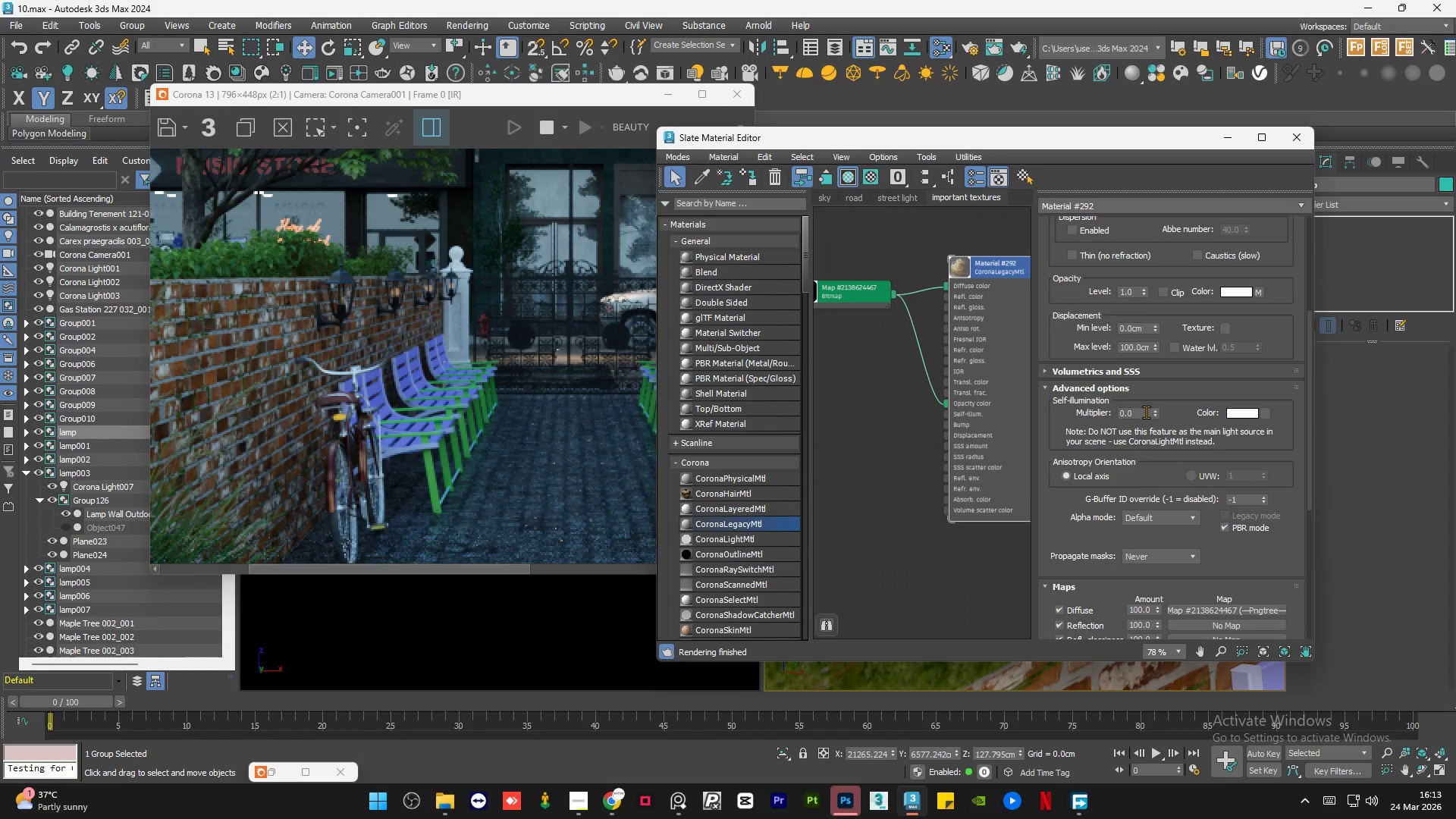 
double_click([1146, 412])
 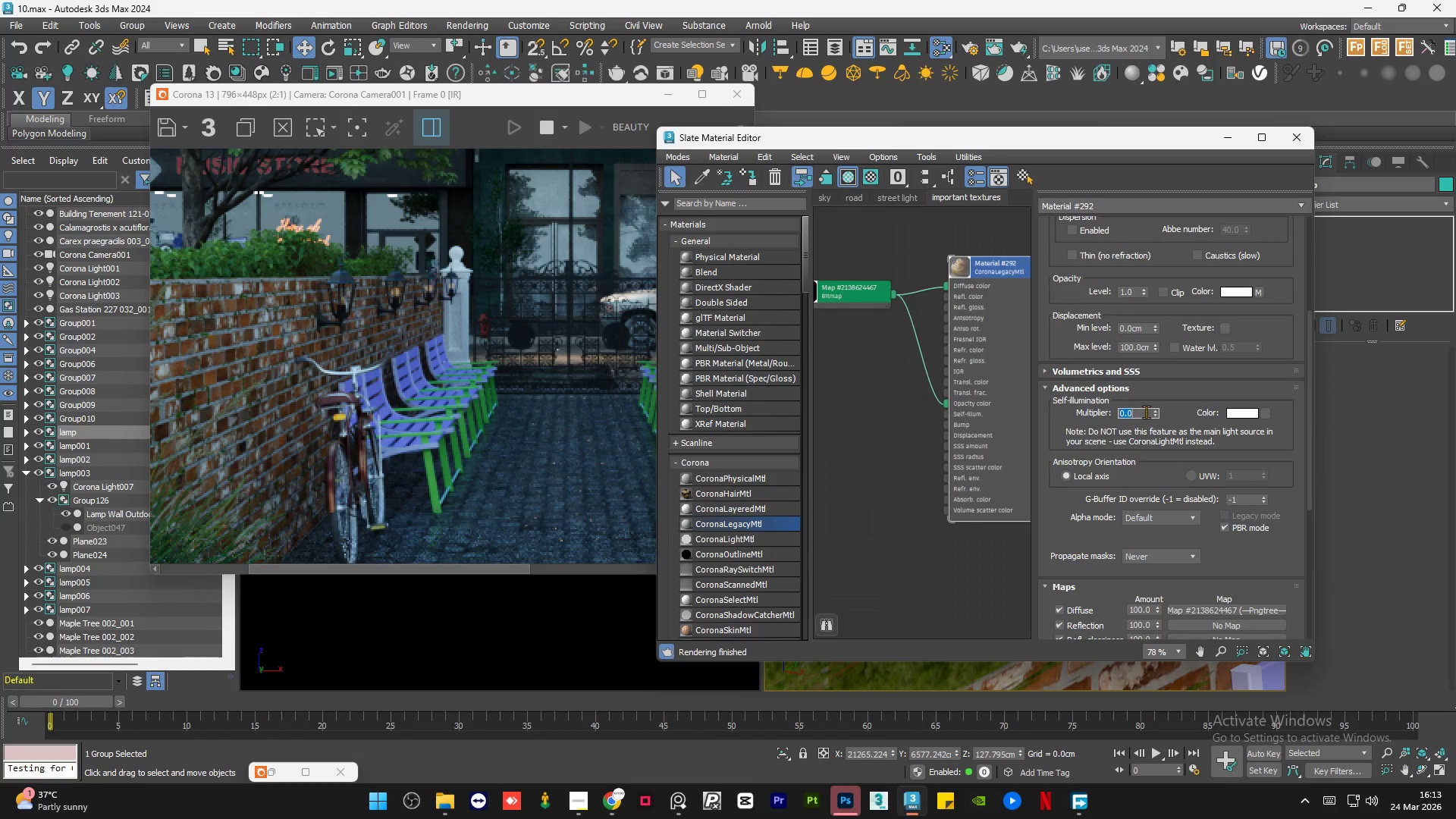 
key(Numpad1)
 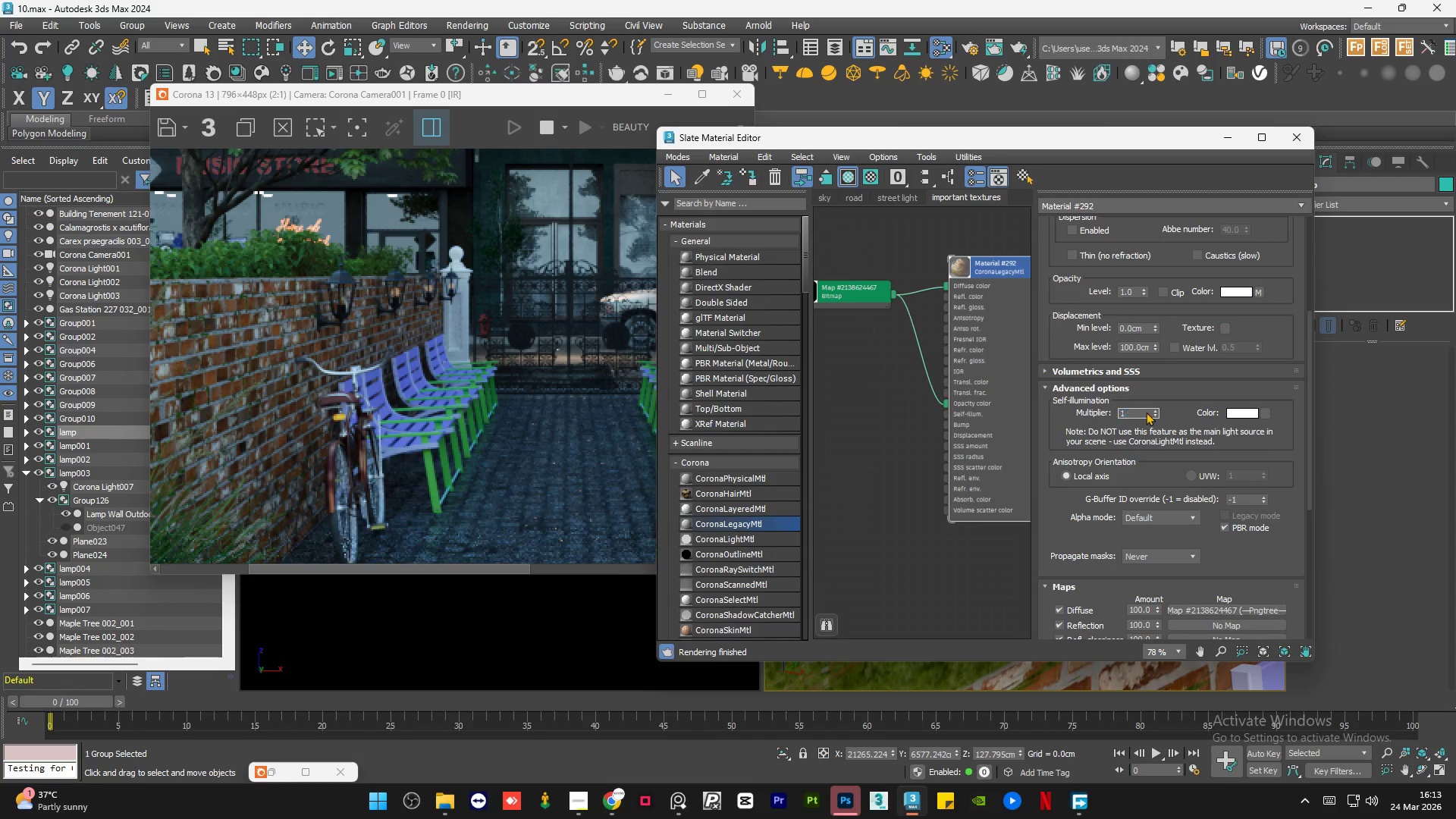 
key(Numpad0)
 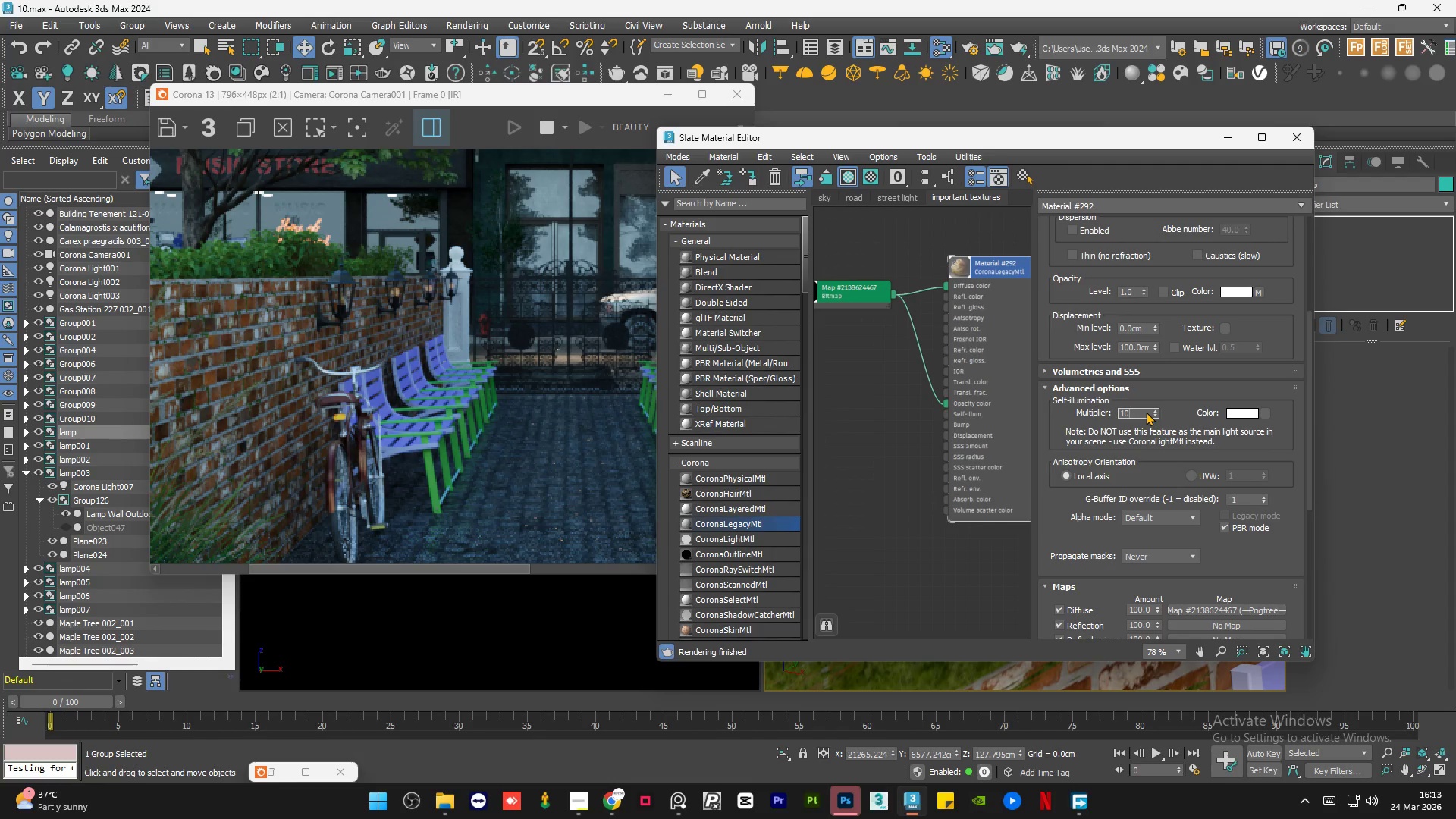 
key(NumpadEnter)
 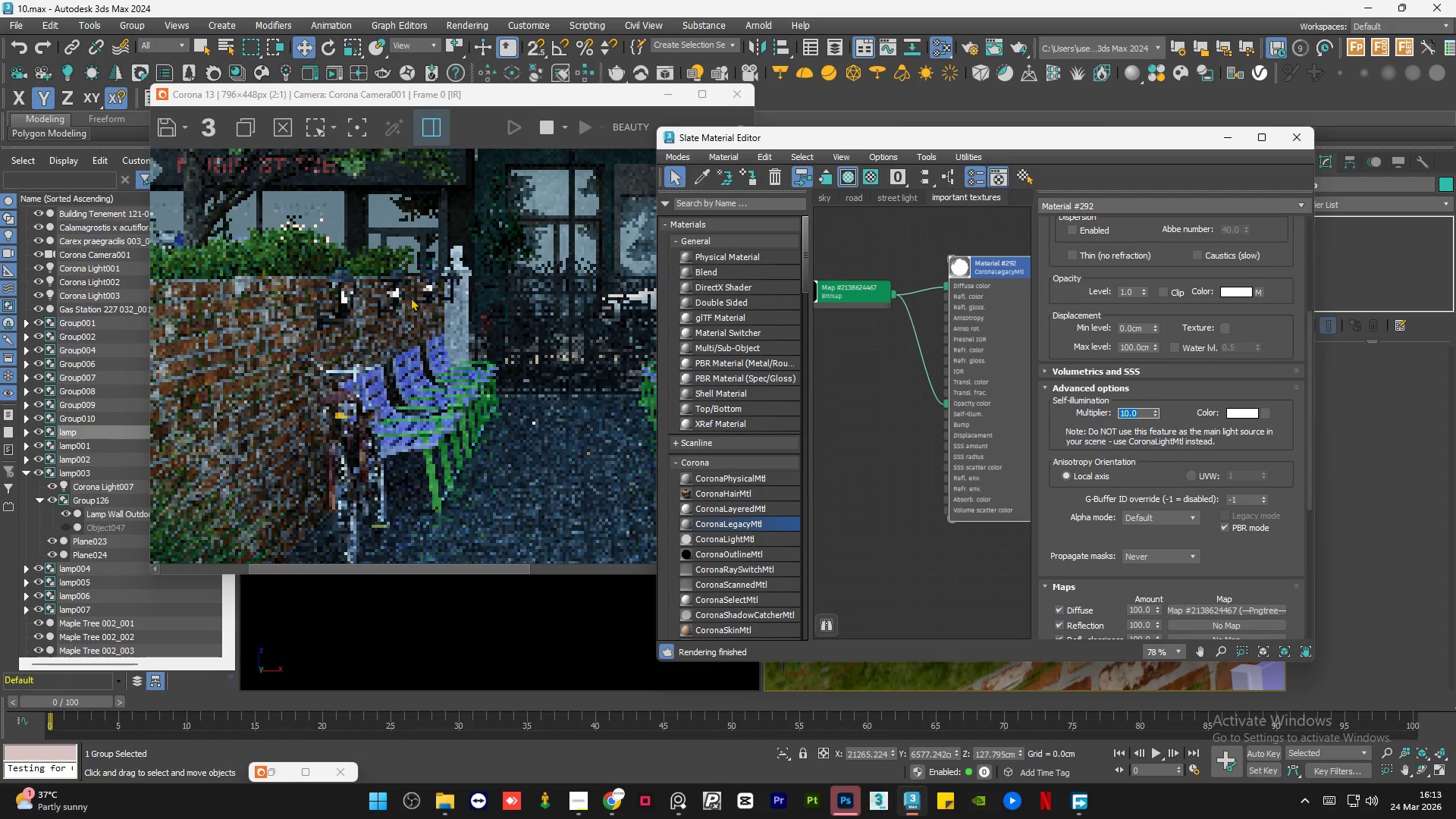 
scroll: coordinate [394, 293], scroll_direction: up, amount: 2.0
 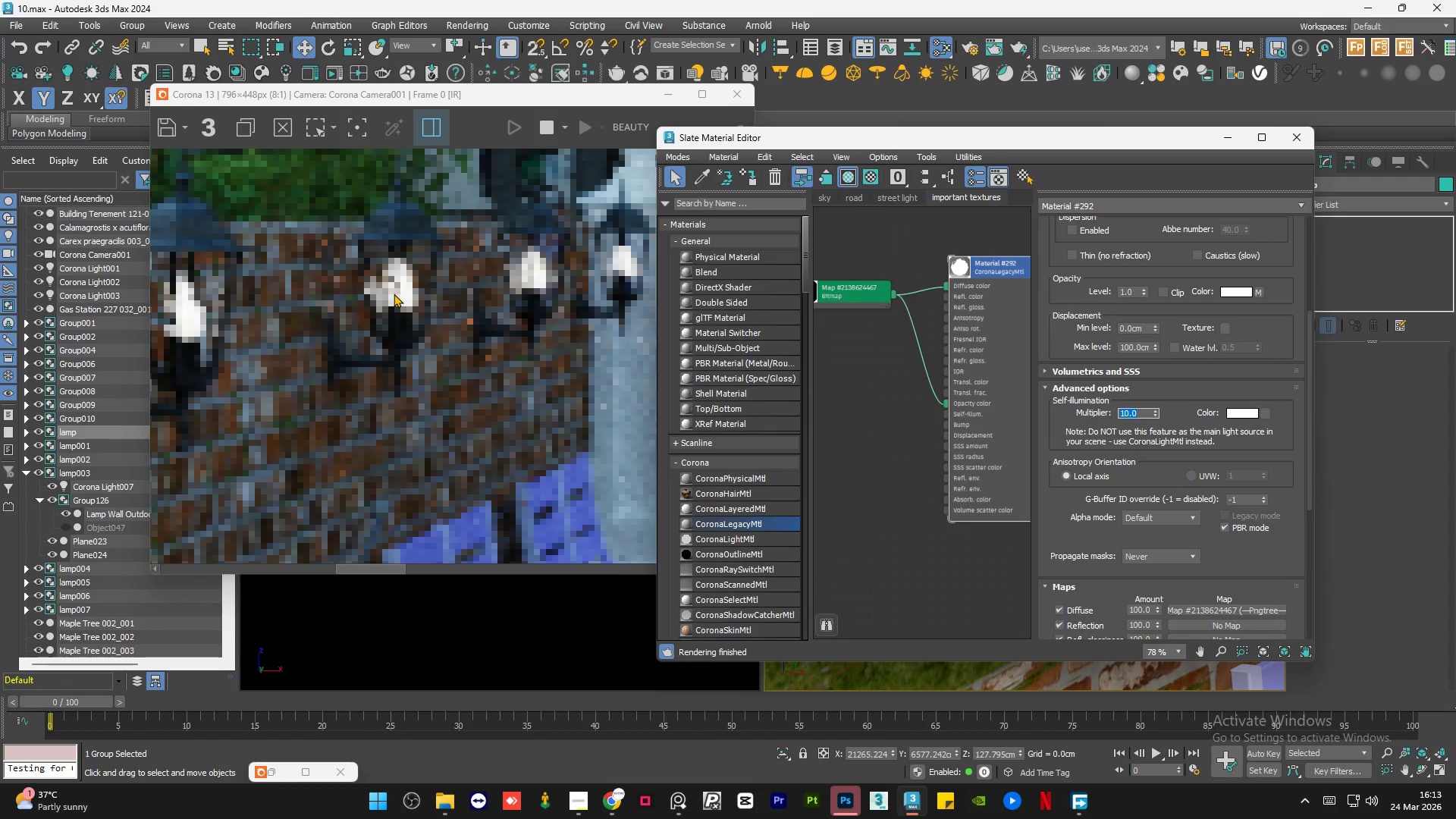 
scroll: coordinate [394, 293], scroll_direction: down, amount: 1.0
 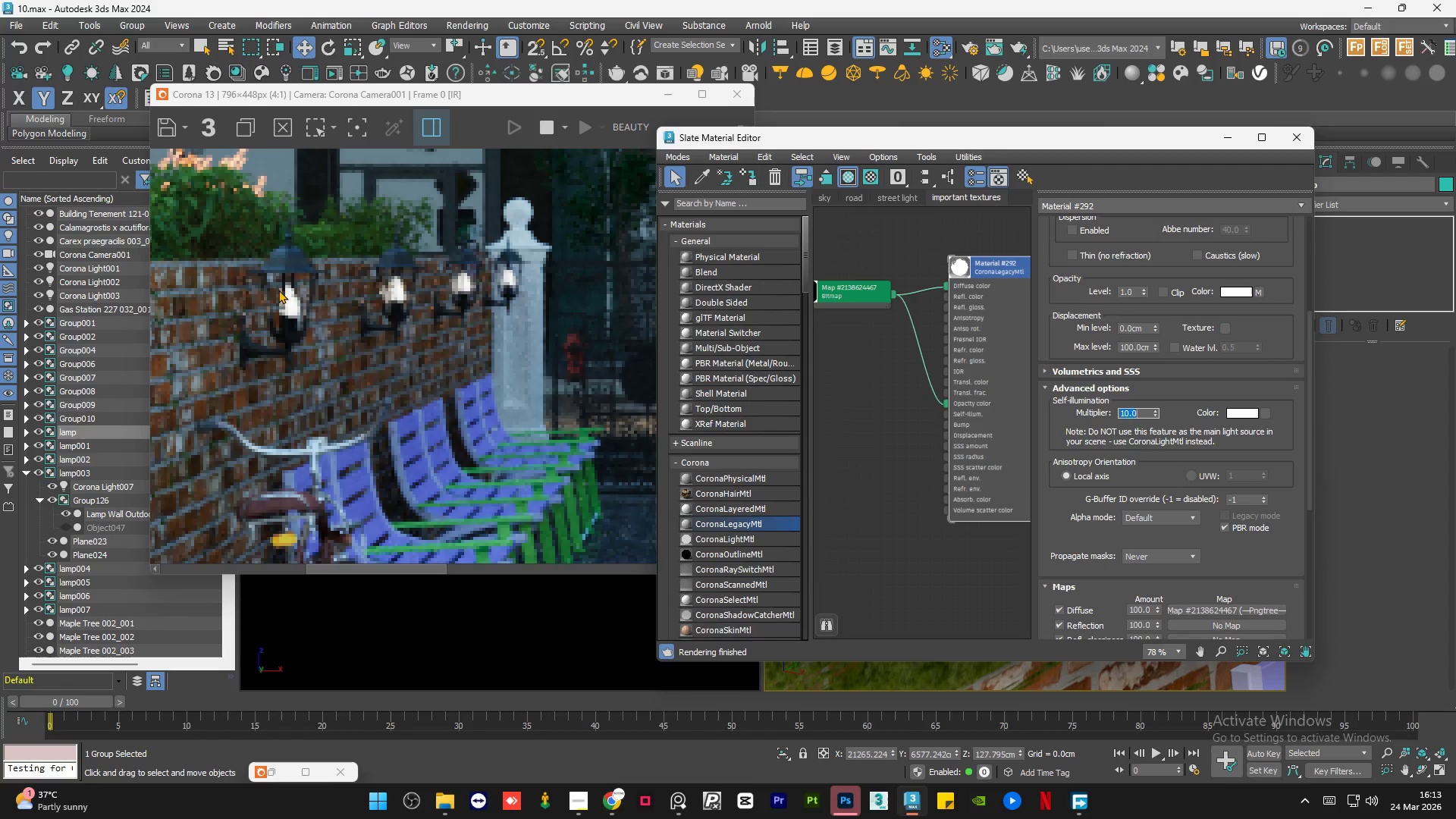 
scroll: coordinate [278, 290], scroll_direction: up, amount: 1.0
 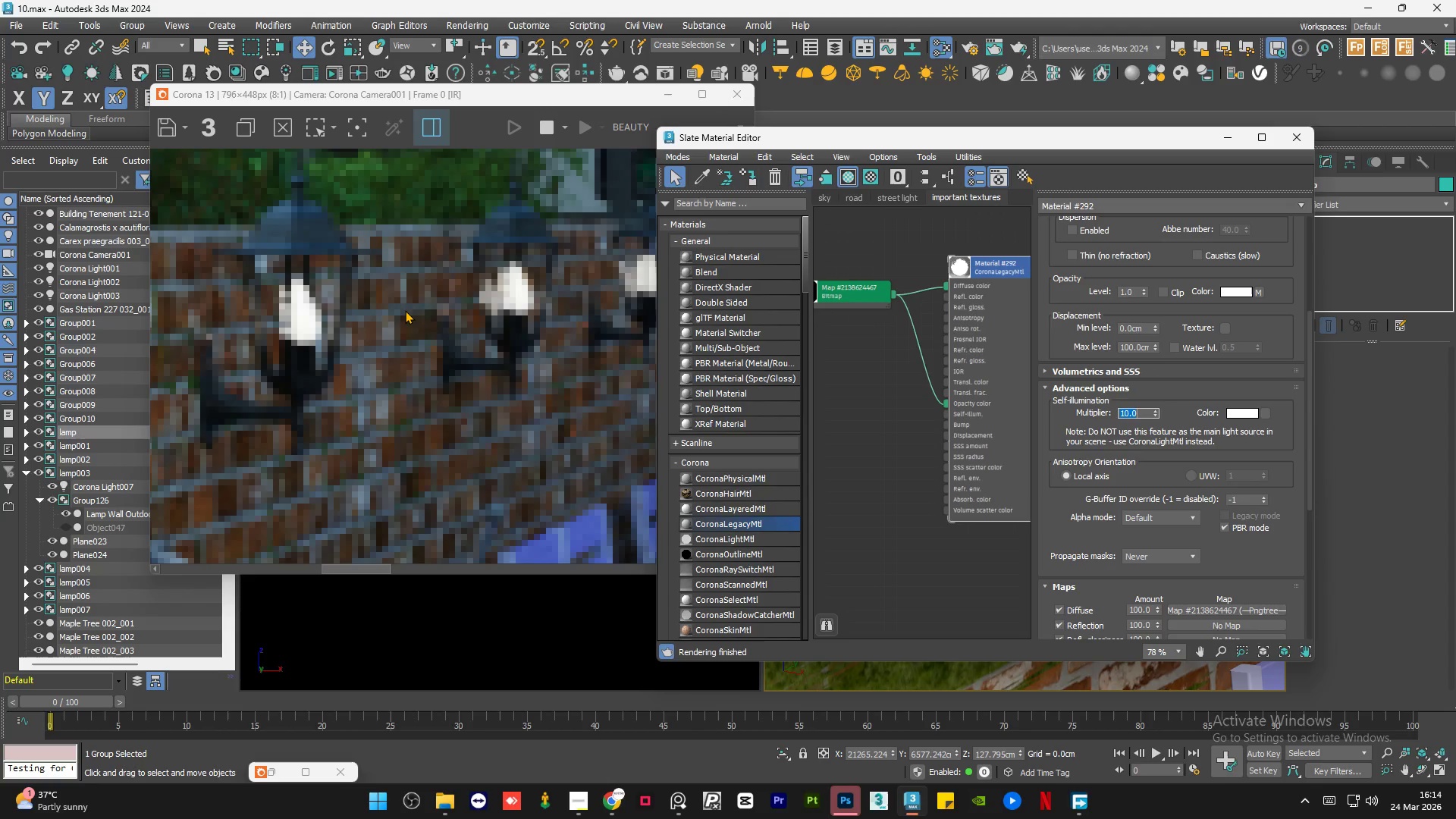 
scroll: coordinate [405, 310], scroll_direction: down, amount: 1.0
 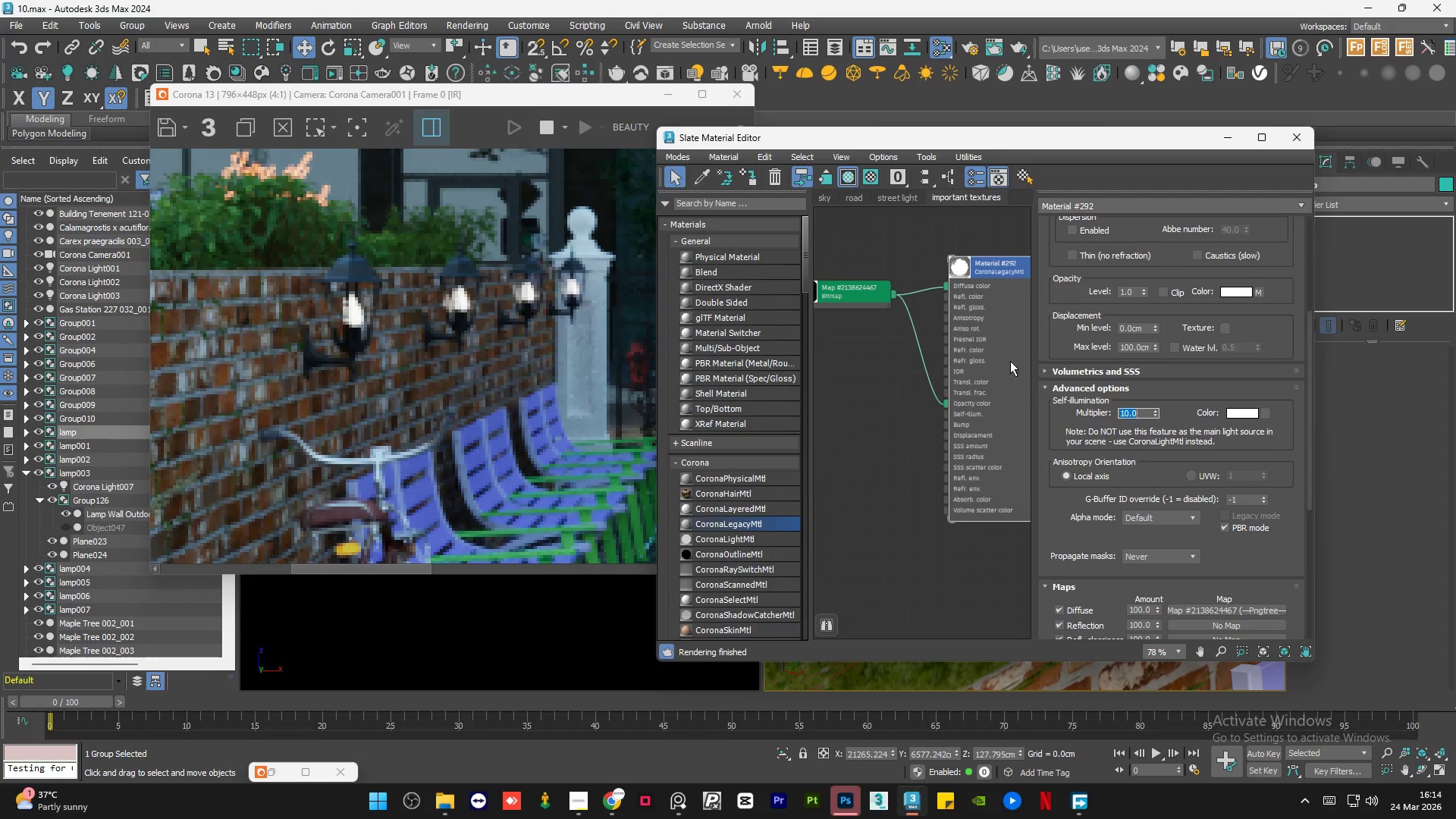 
left_click_drag(start_coordinate=[874, 302], to_coordinate=[874, 342])
 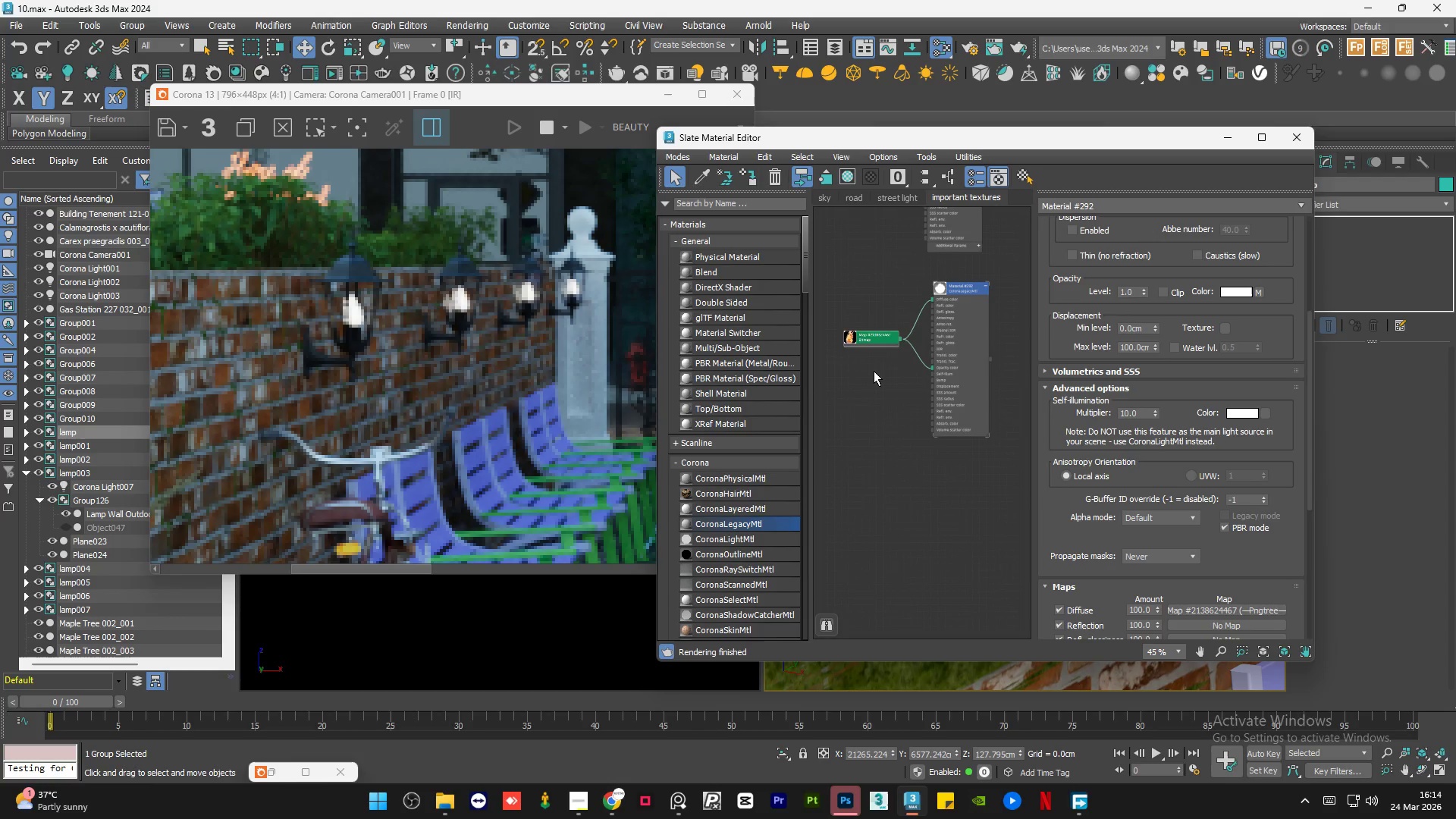 
scroll: coordinate [878, 313], scroll_direction: down, amount: 3.0
 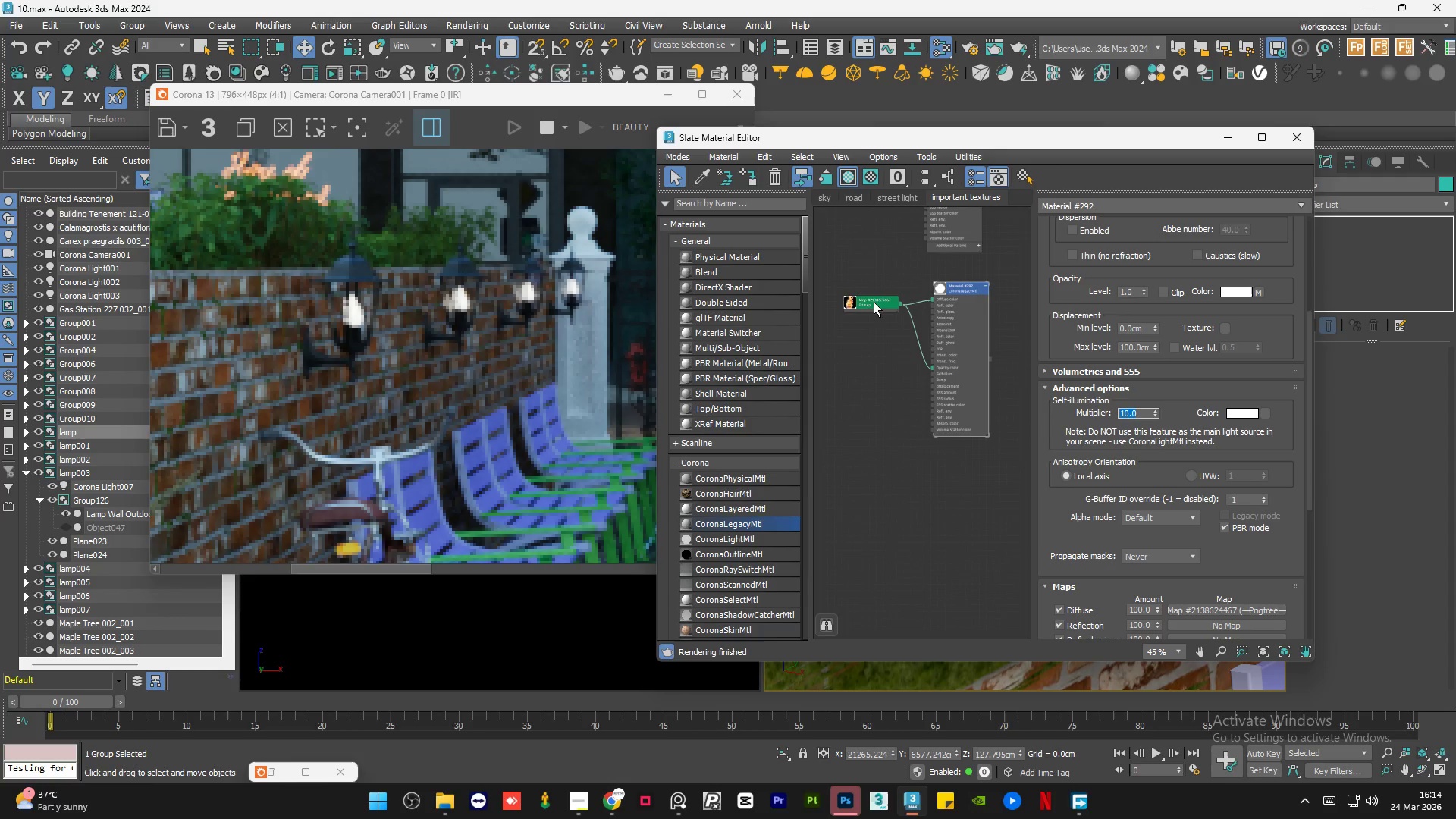 
left_click([874, 371])
 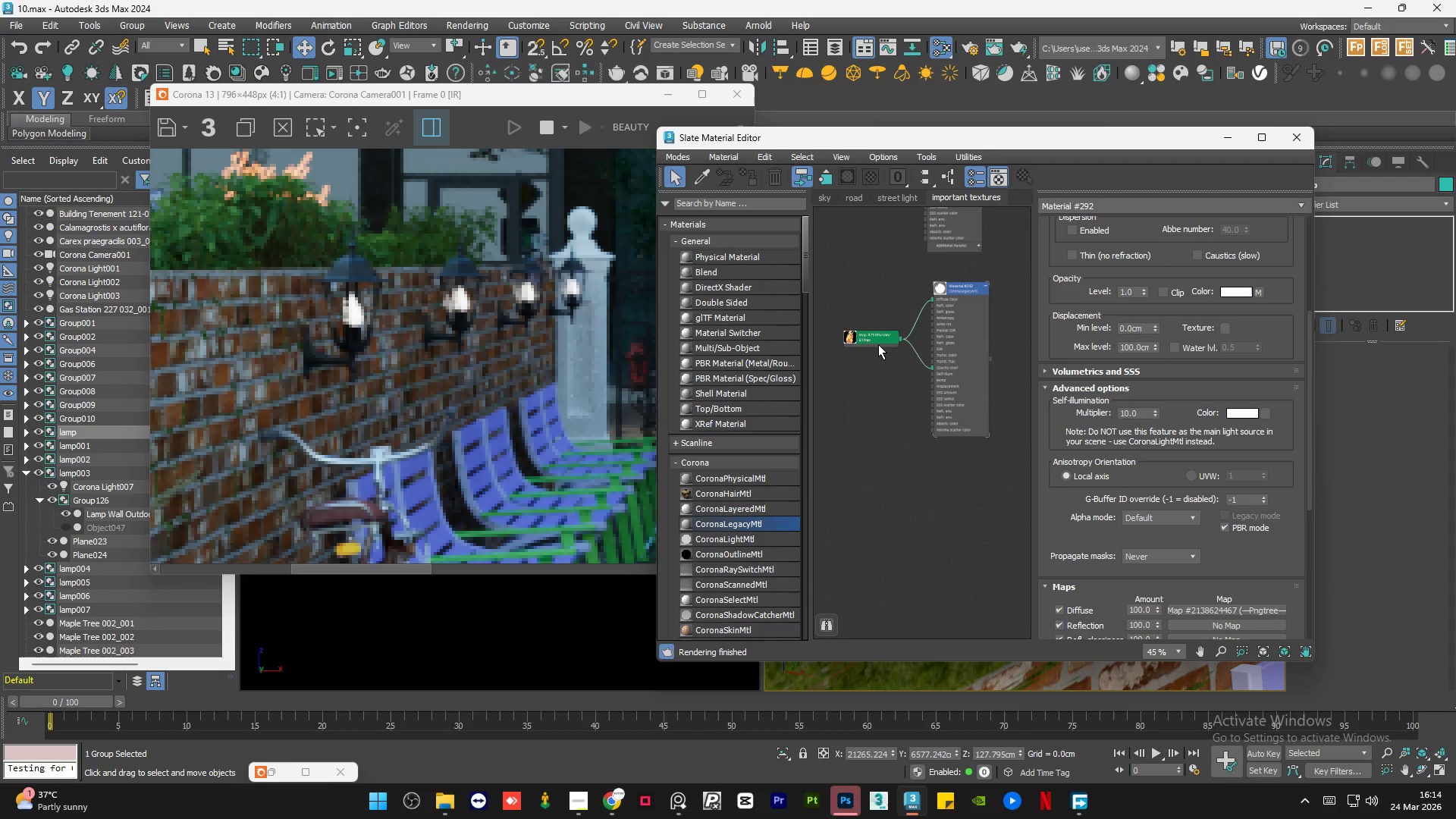 
left_click_drag(start_coordinate=[878, 344], to_coordinate=[871, 344])
 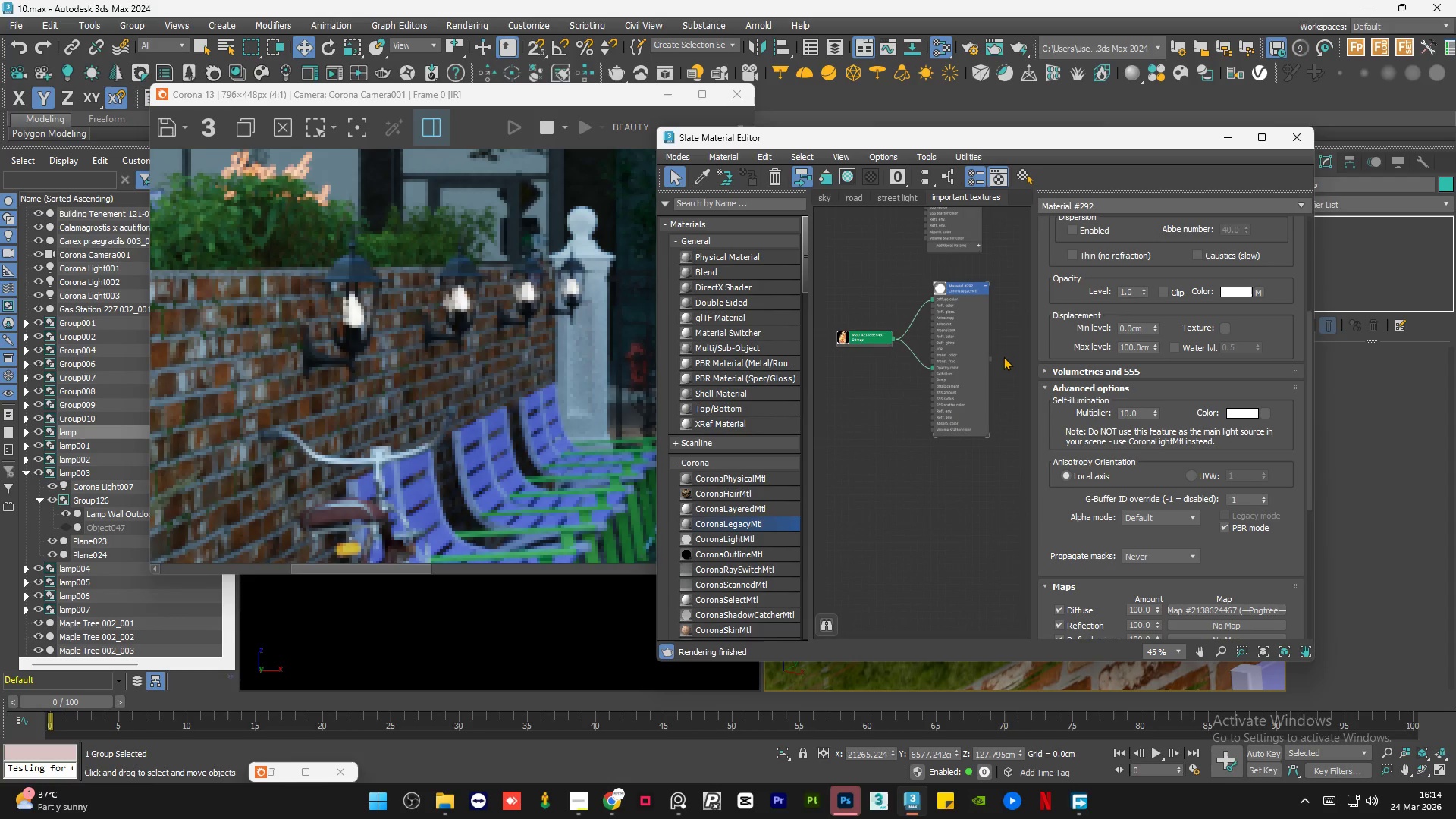 
left_click([969, 348])
 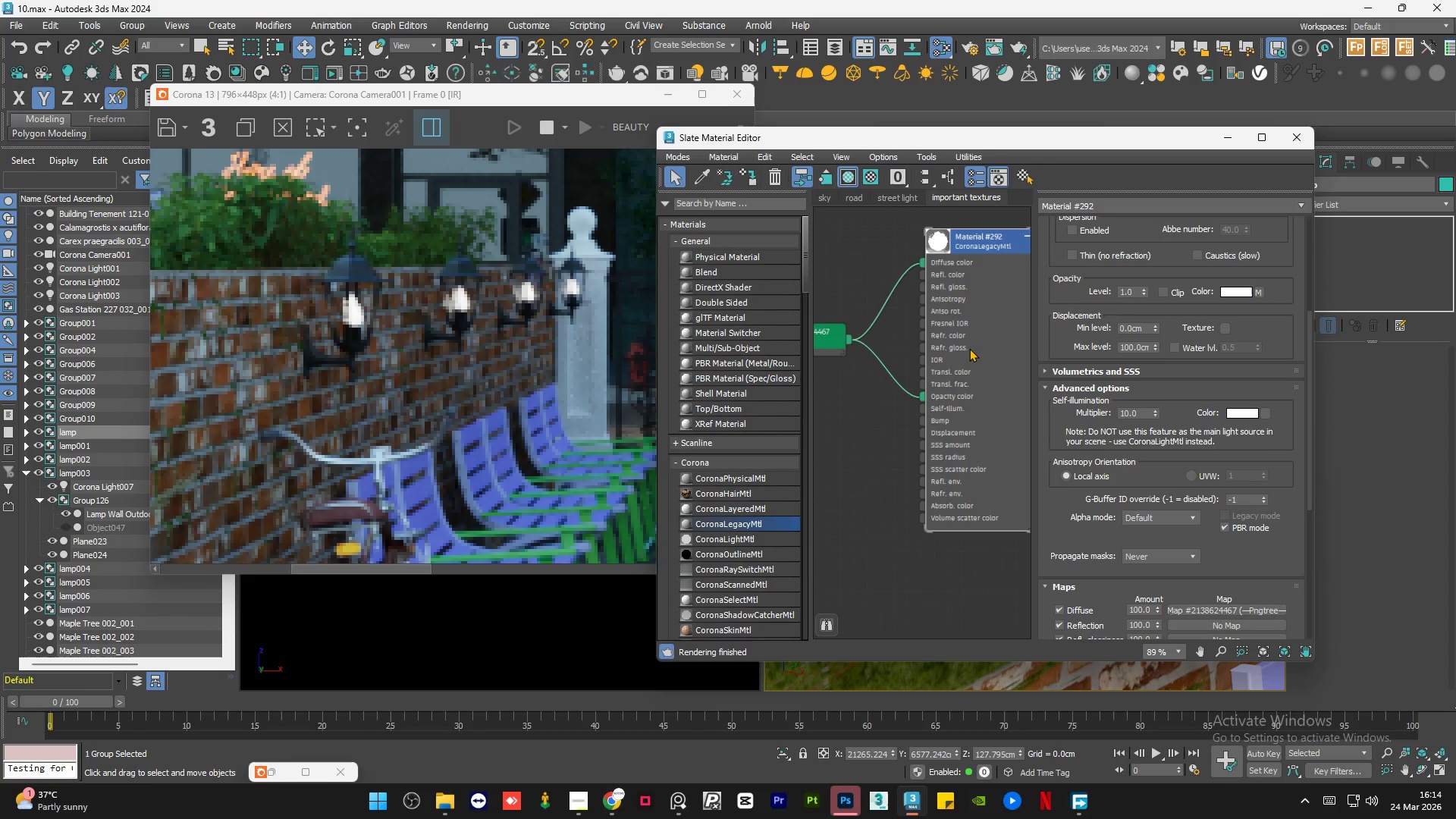 
scroll: coordinate [942, 337], scroll_direction: up, amount: 4.0
 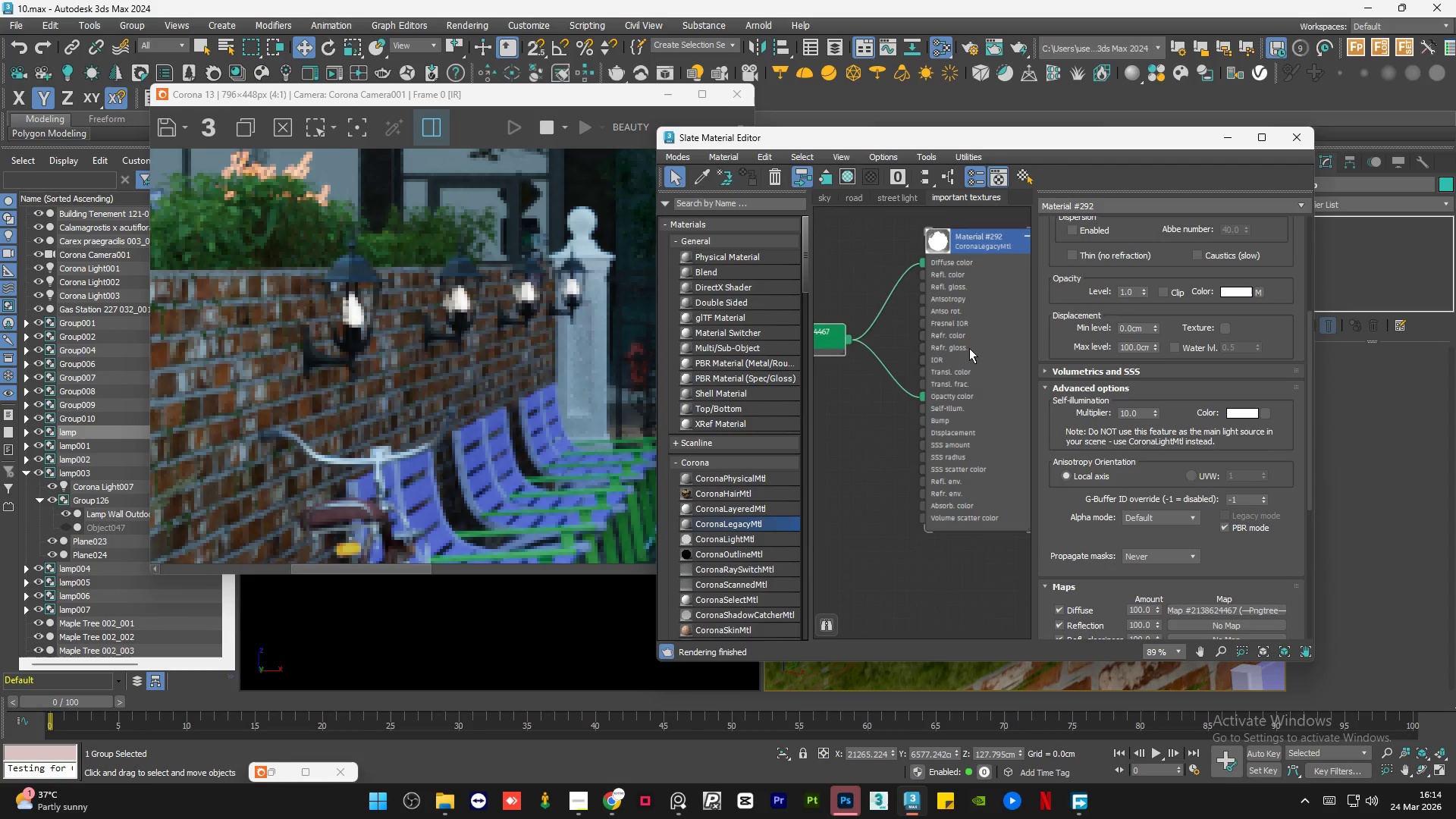 
double_click([969, 348])
 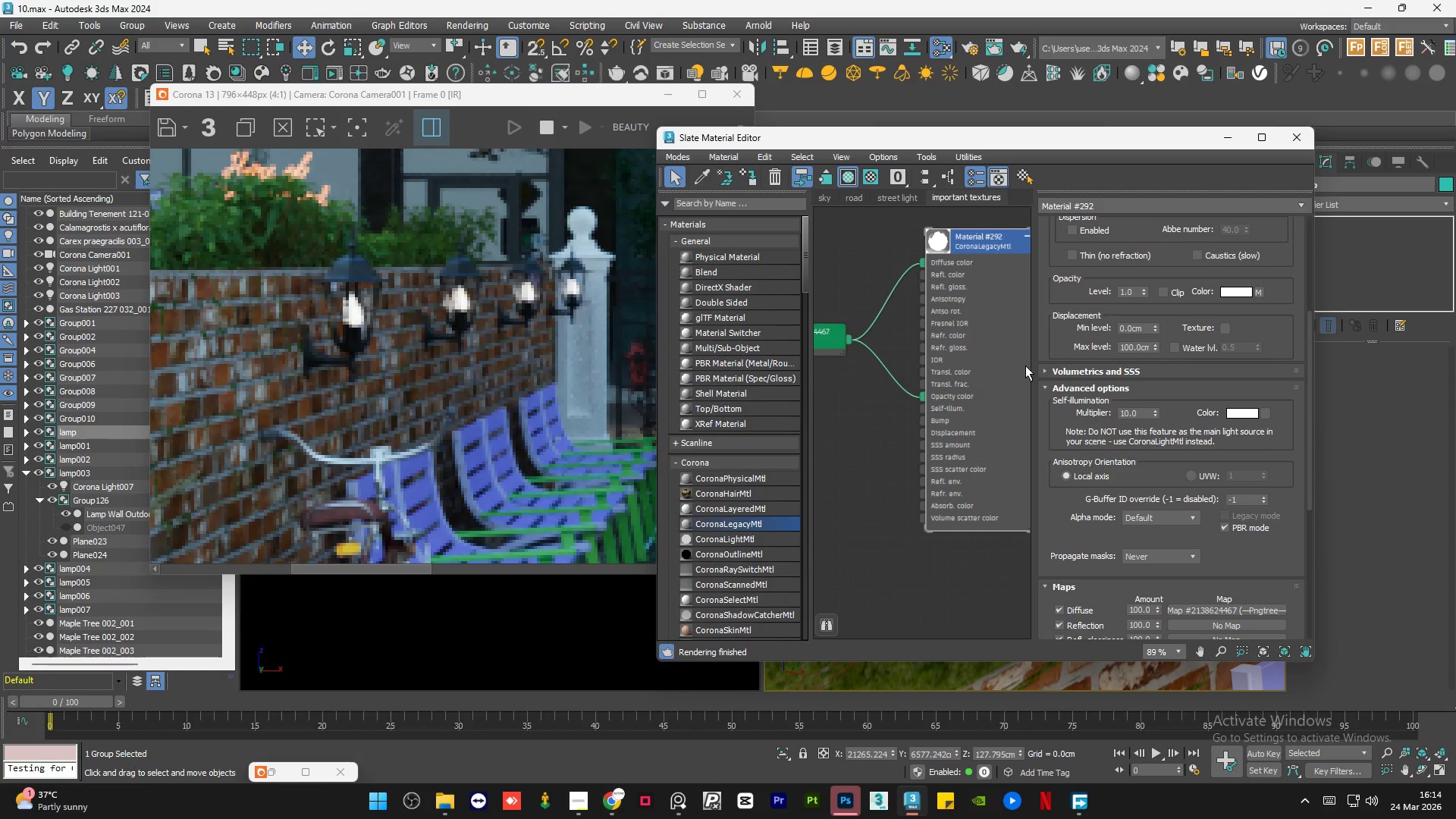 
scroll: coordinate [954, 339], scroll_direction: up, amount: 2.0
 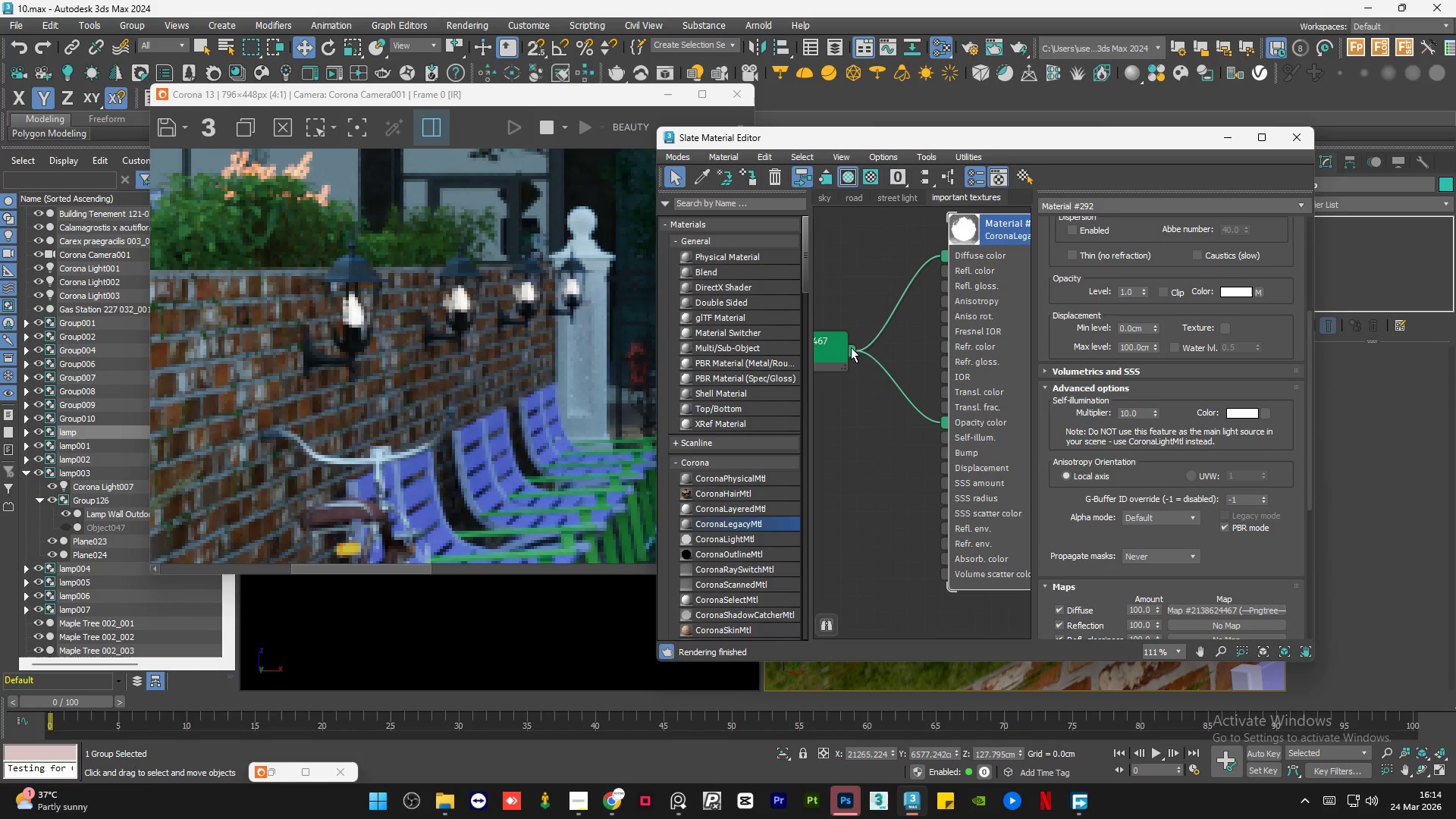 
left_click_drag(start_coordinate=[851, 347], to_coordinate=[1265, 413])
 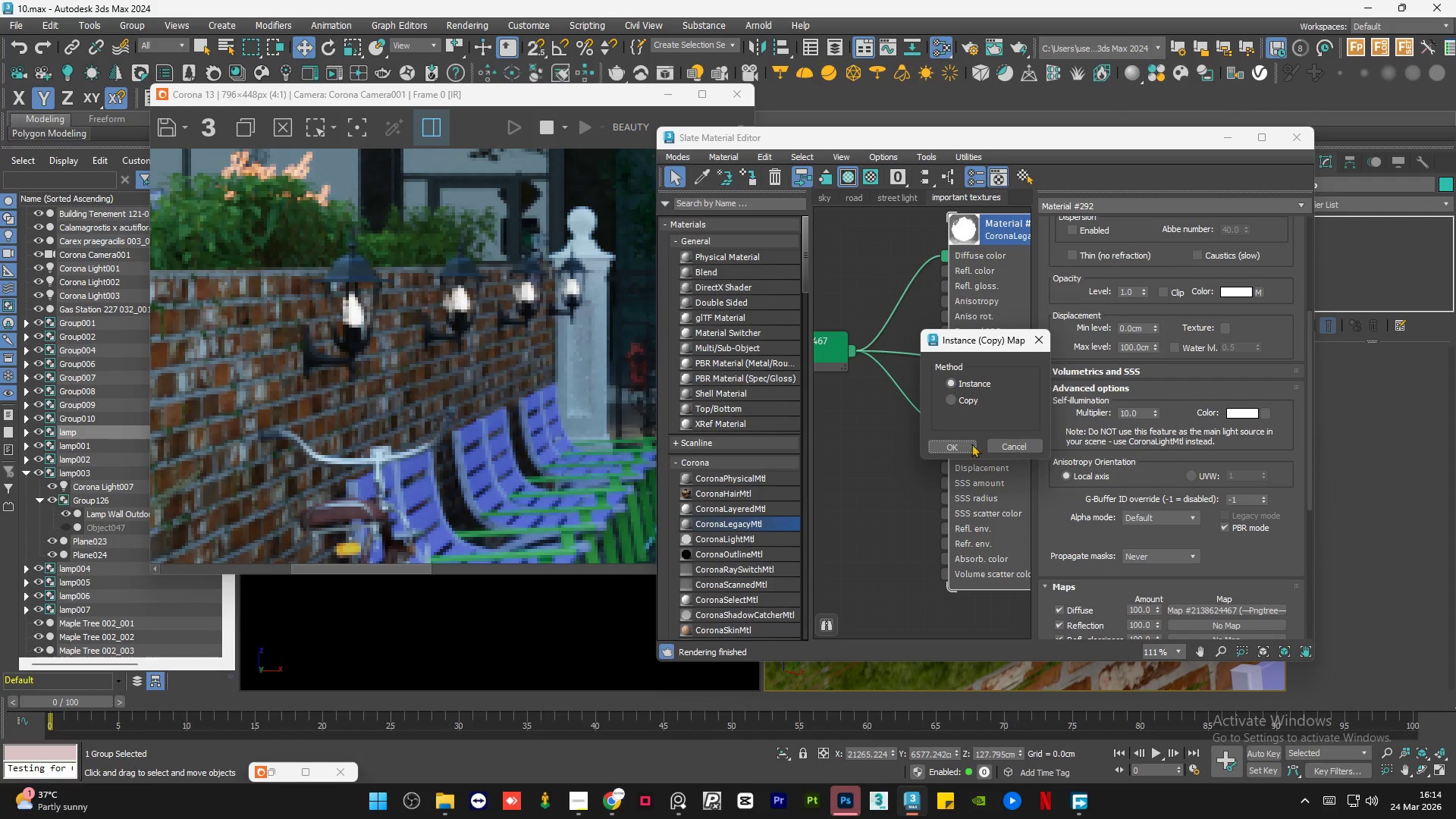 
left_click([955, 444])
 